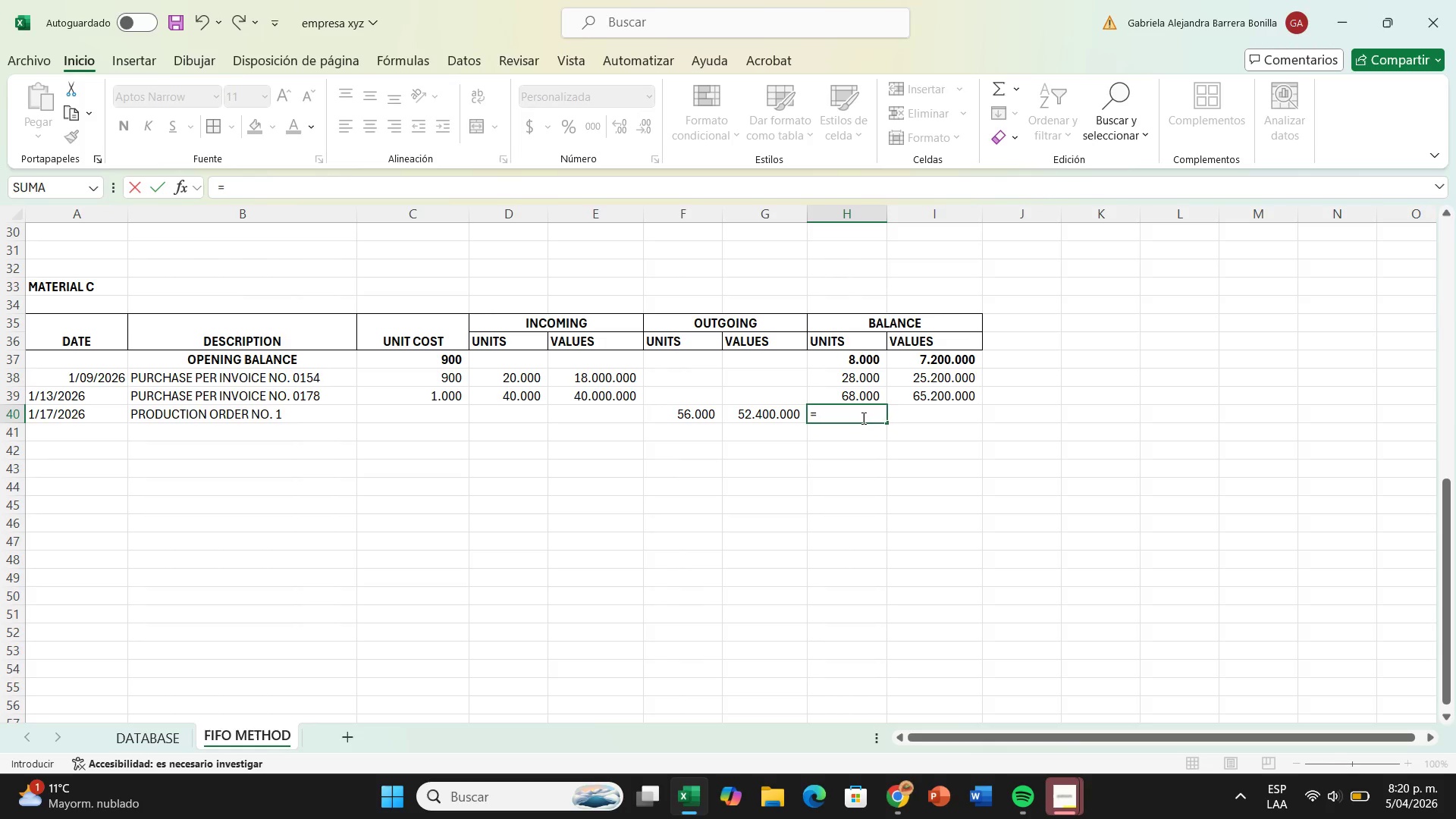 
left_click([851, 397])
 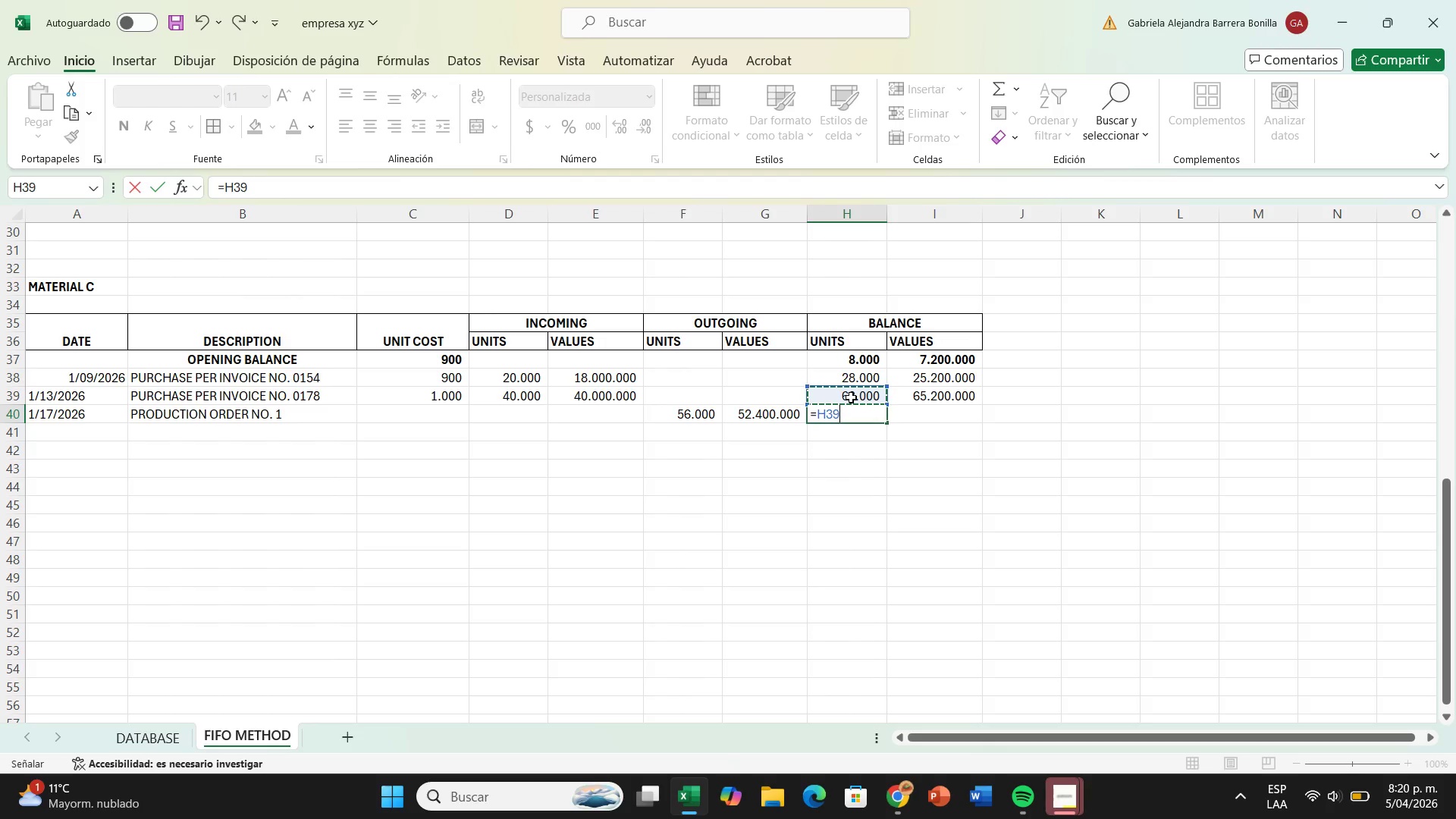 
key(Equal)
 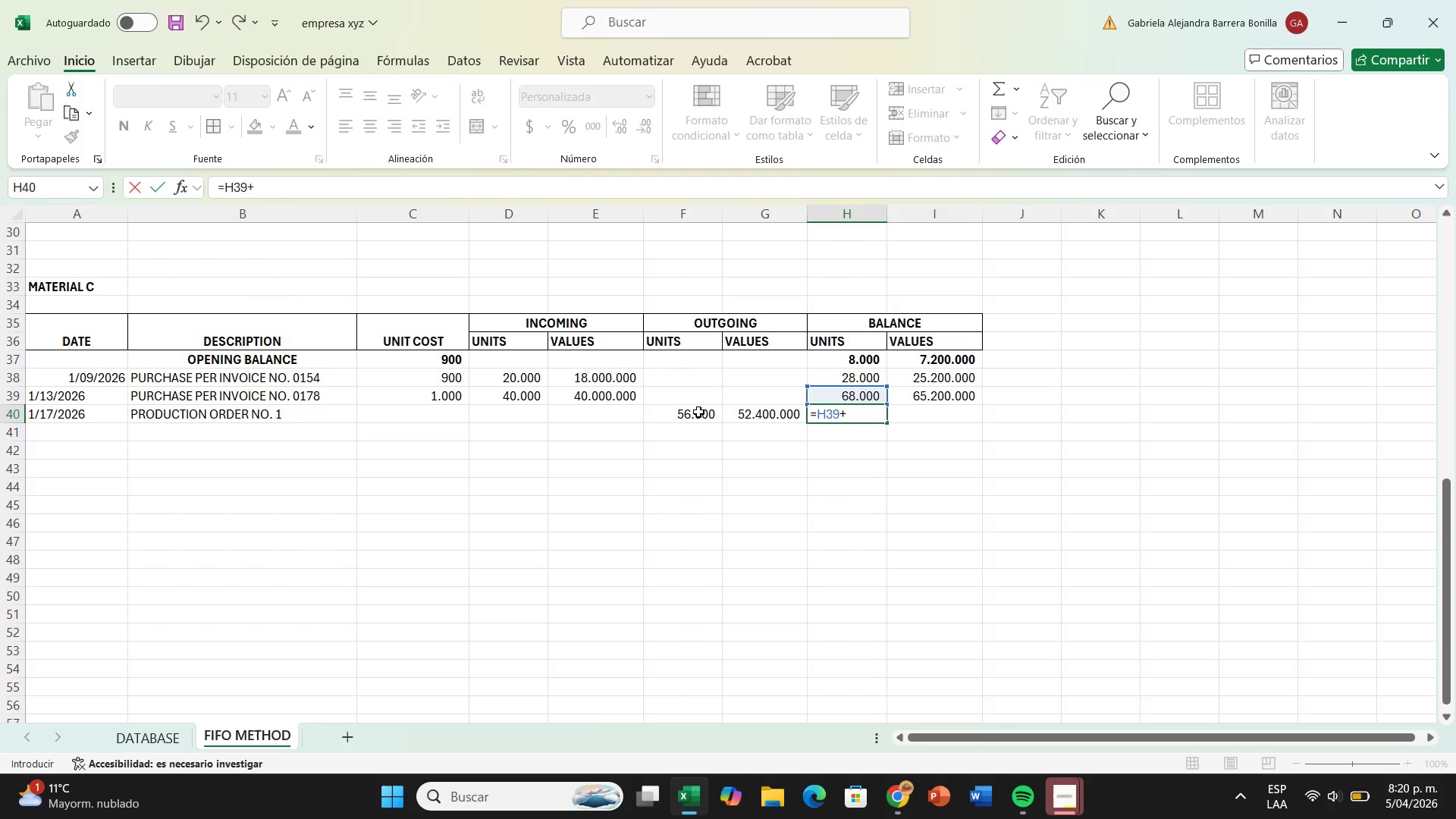 
key(Backspace)
 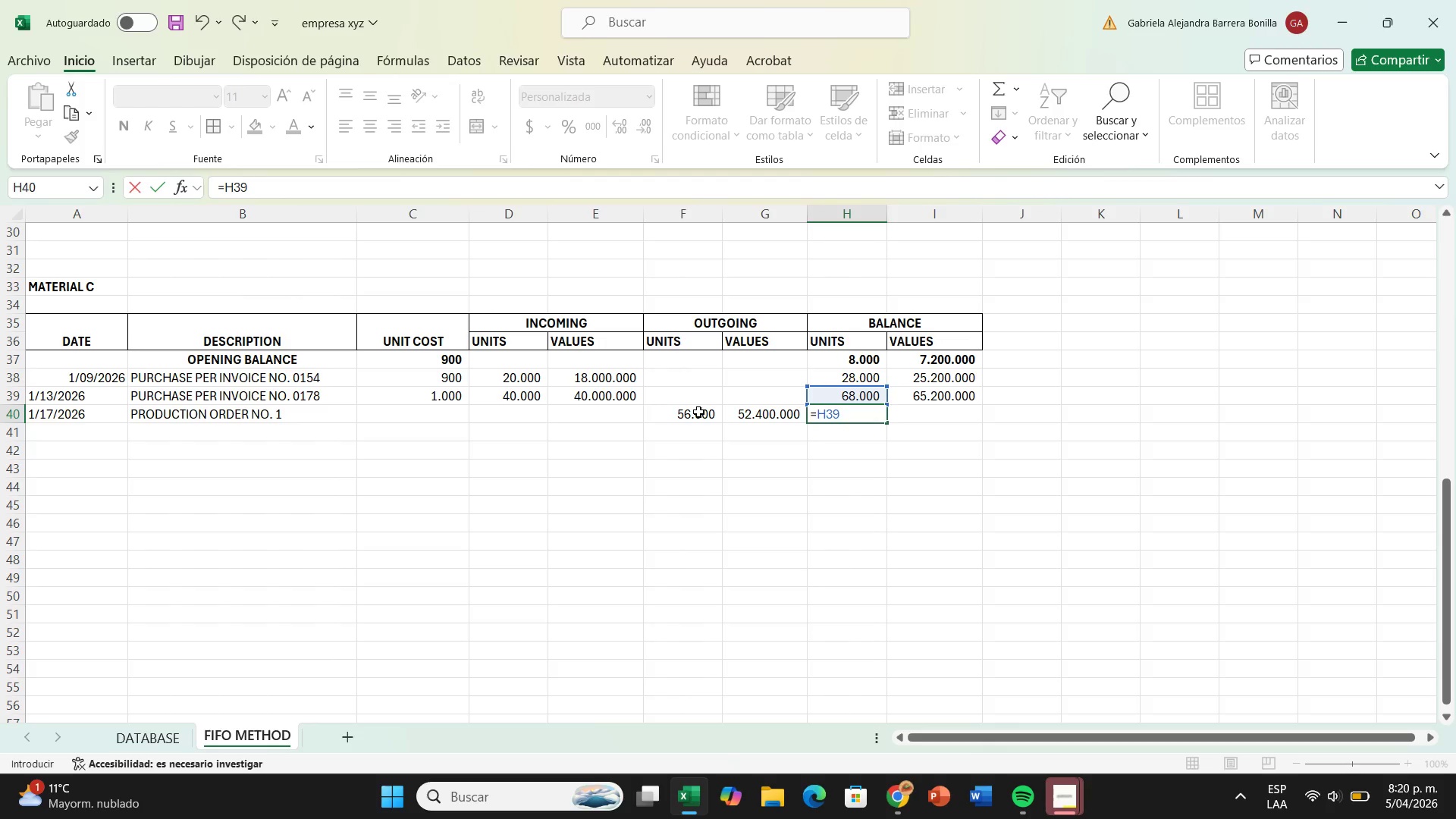 
key(Minus)
 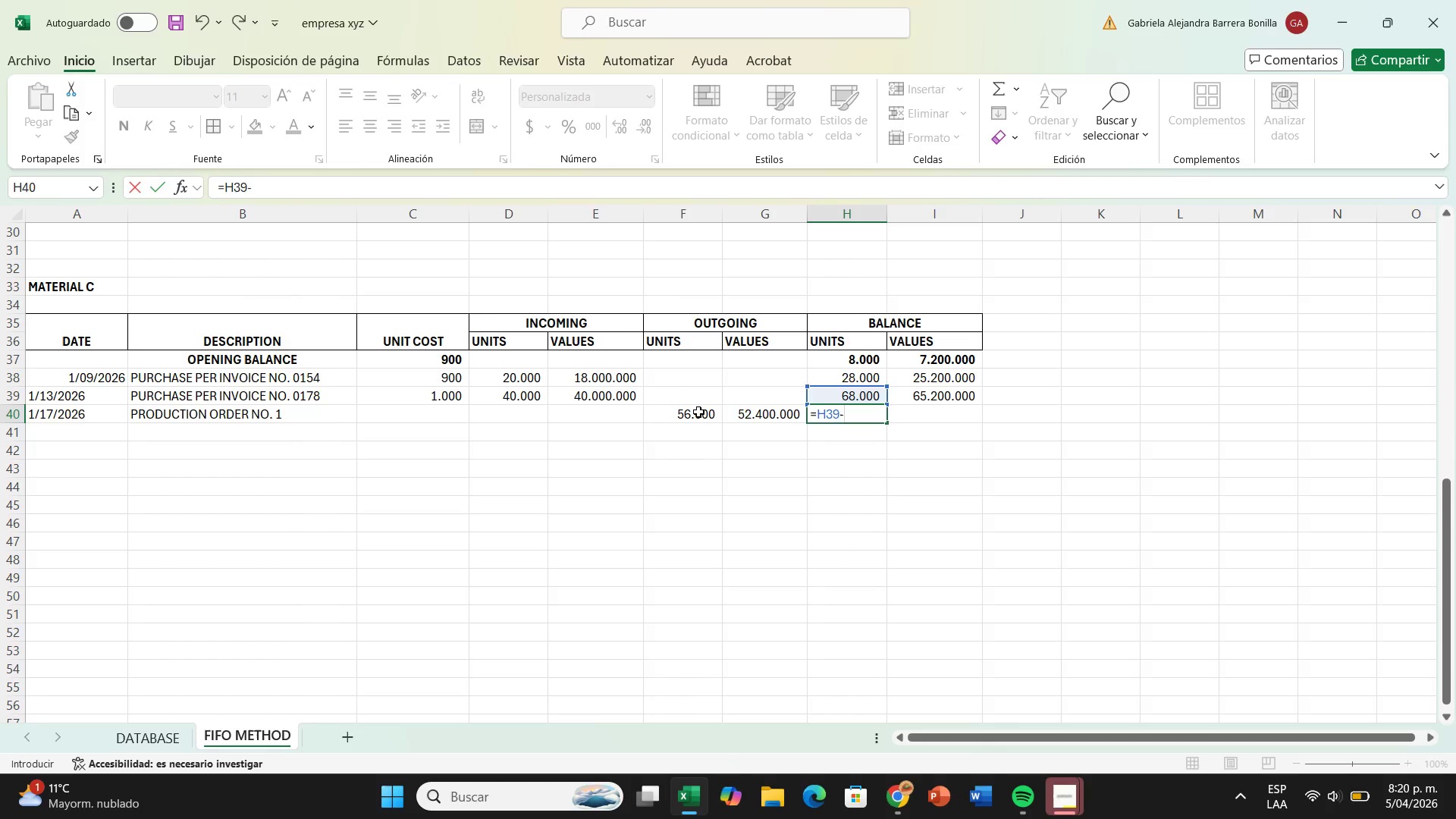 
left_click([698, 412])
 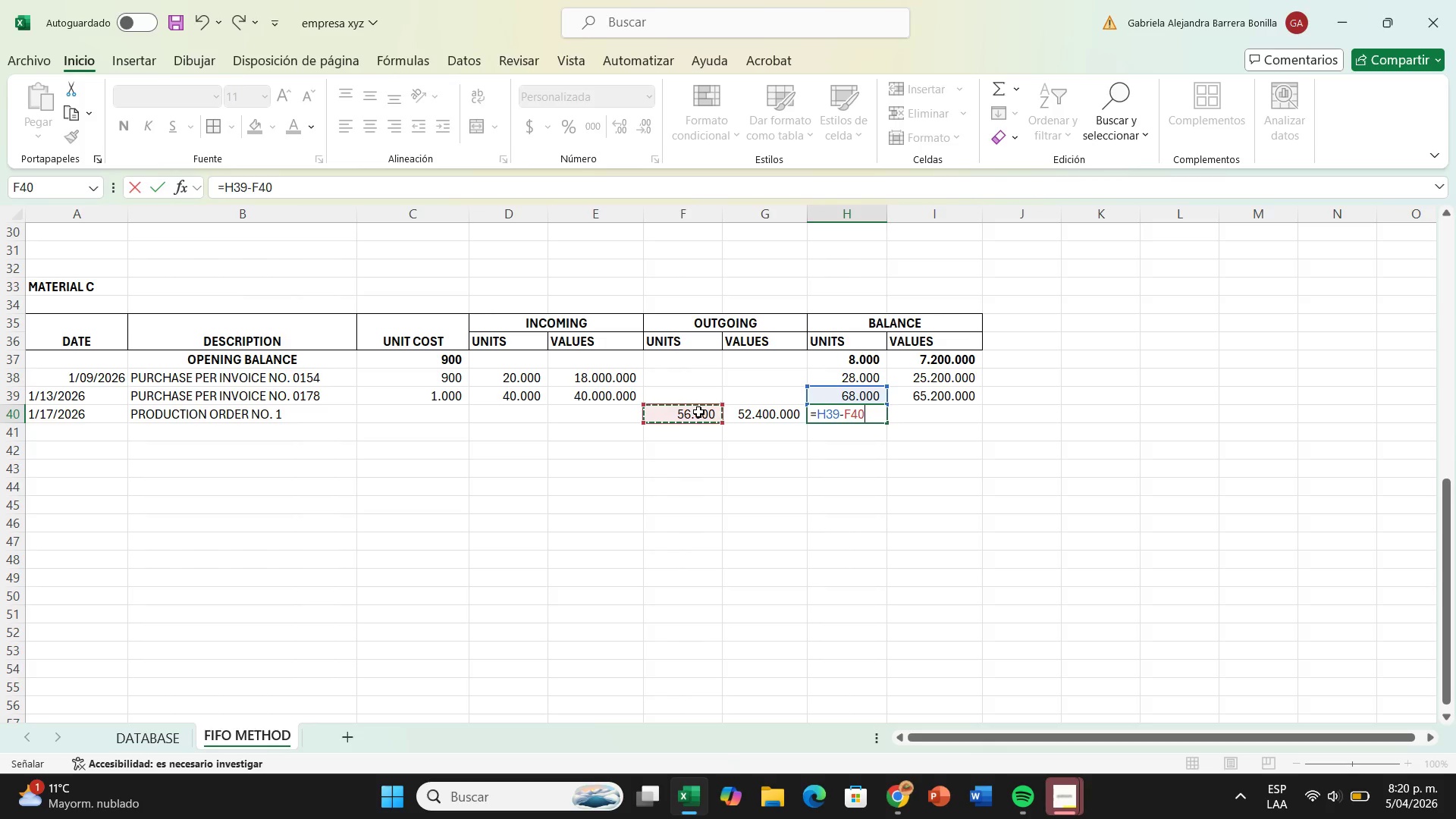 
key(Enter)
 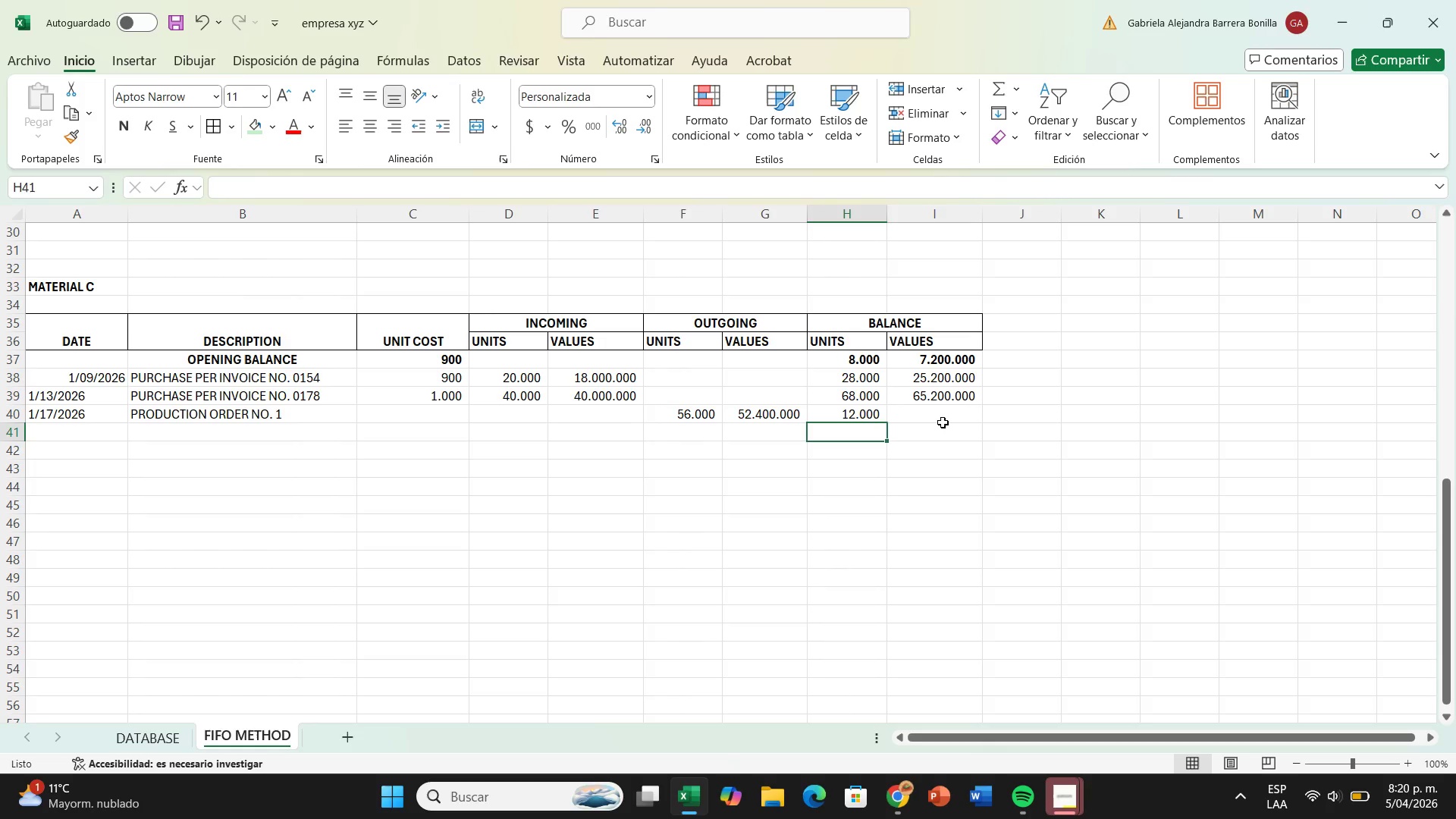 
left_click([943, 418])
 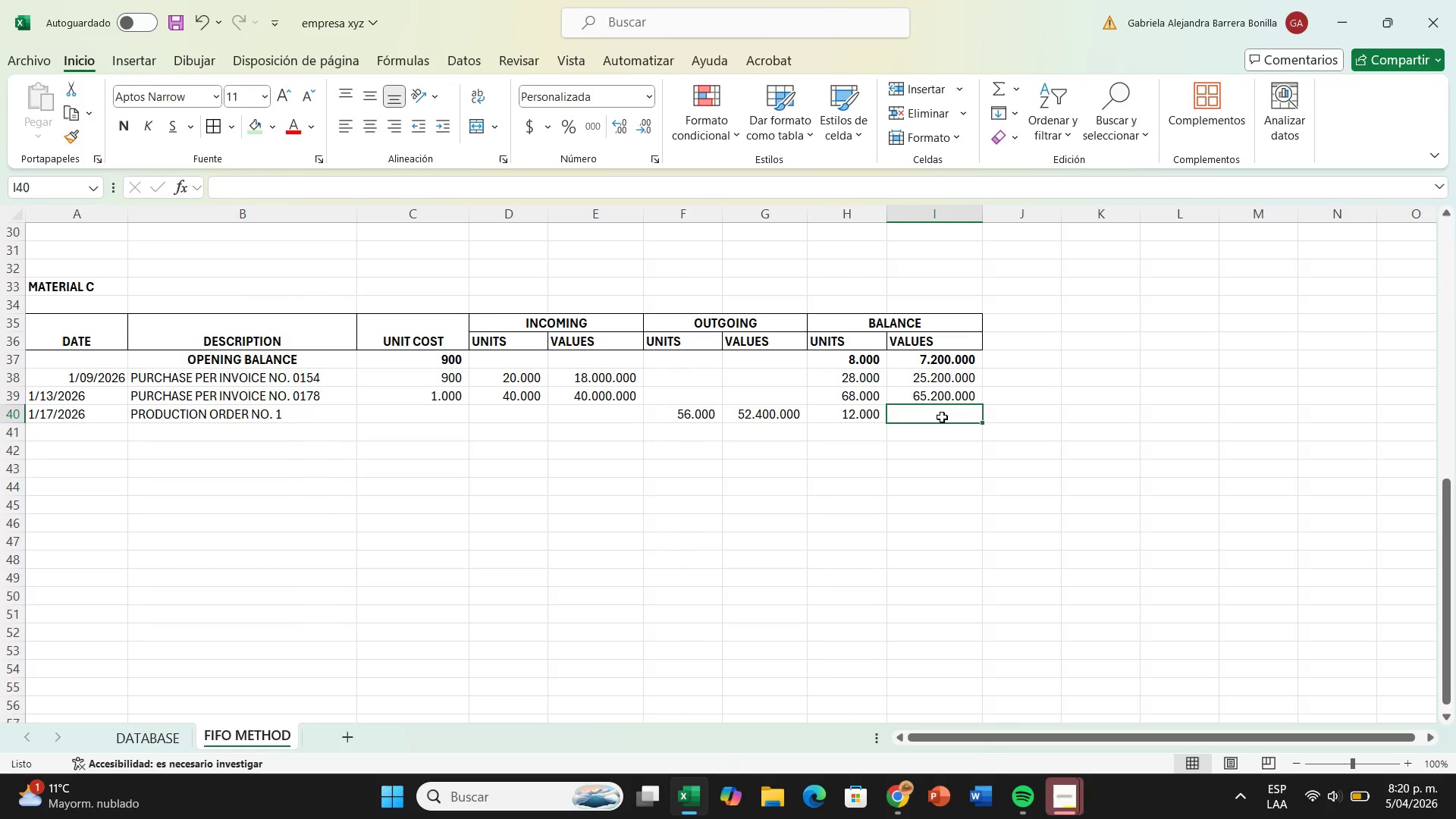 
wait(8.8)
 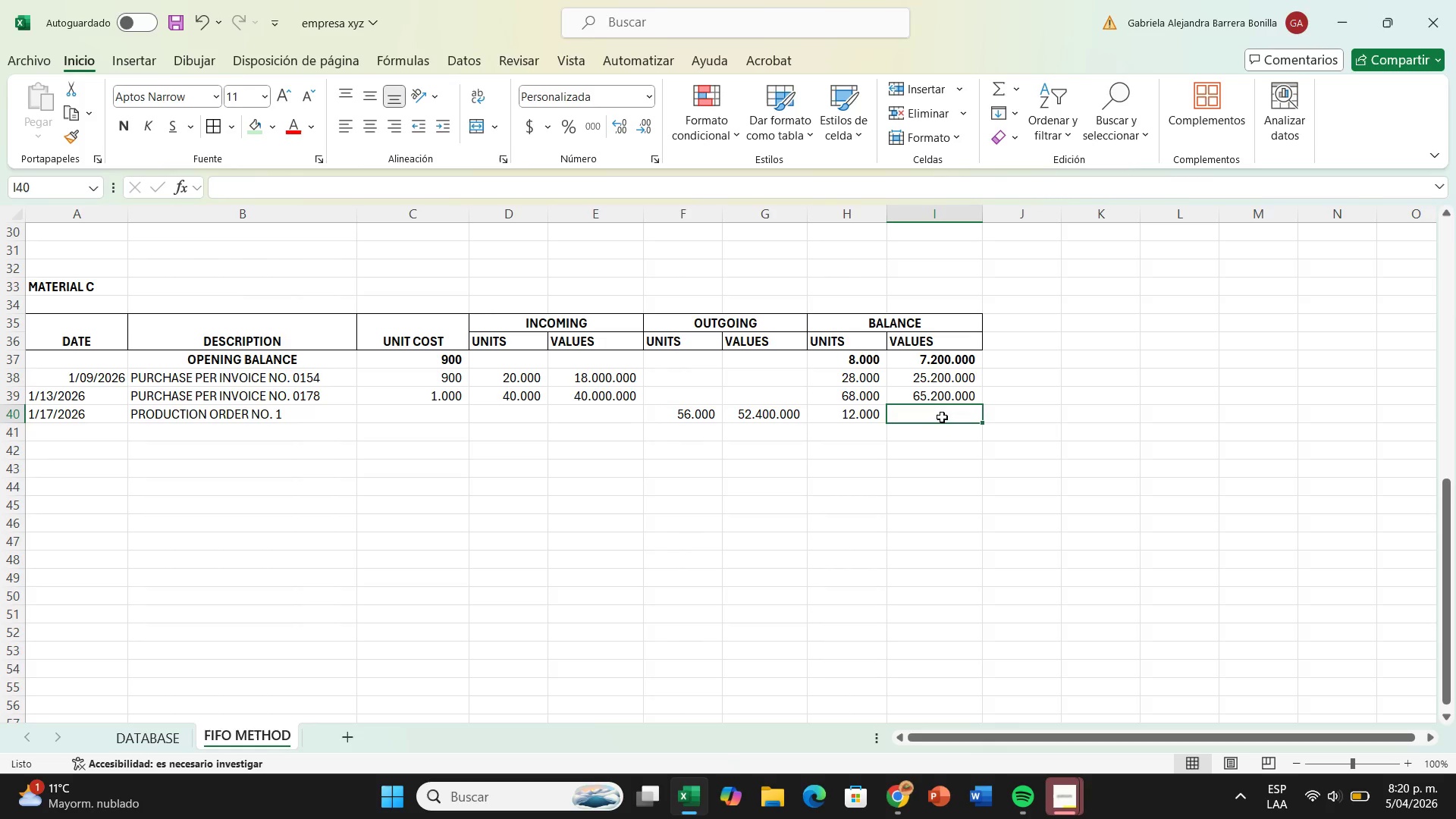 
key(Shift+0)
 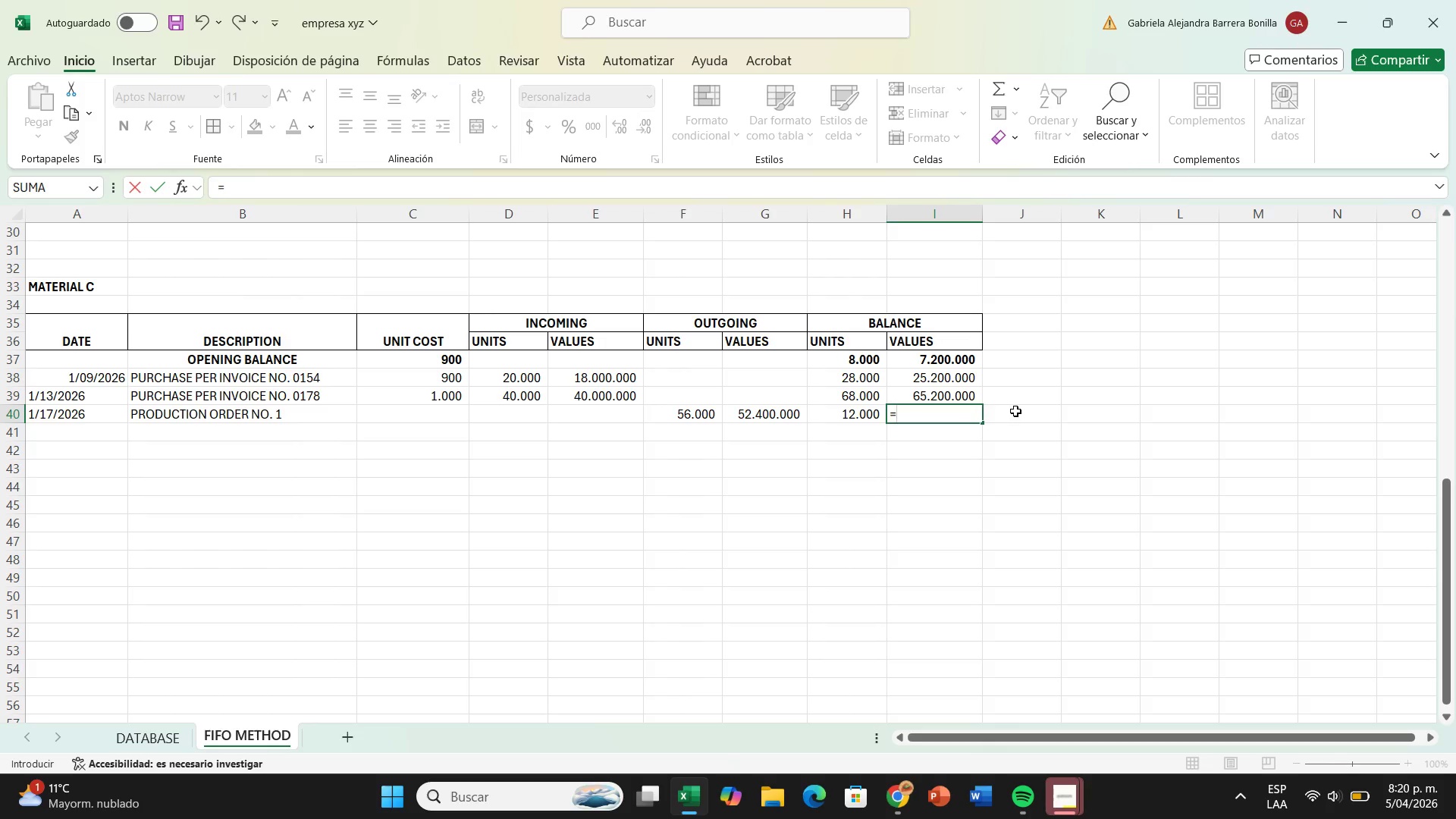 
wait(6.3)
 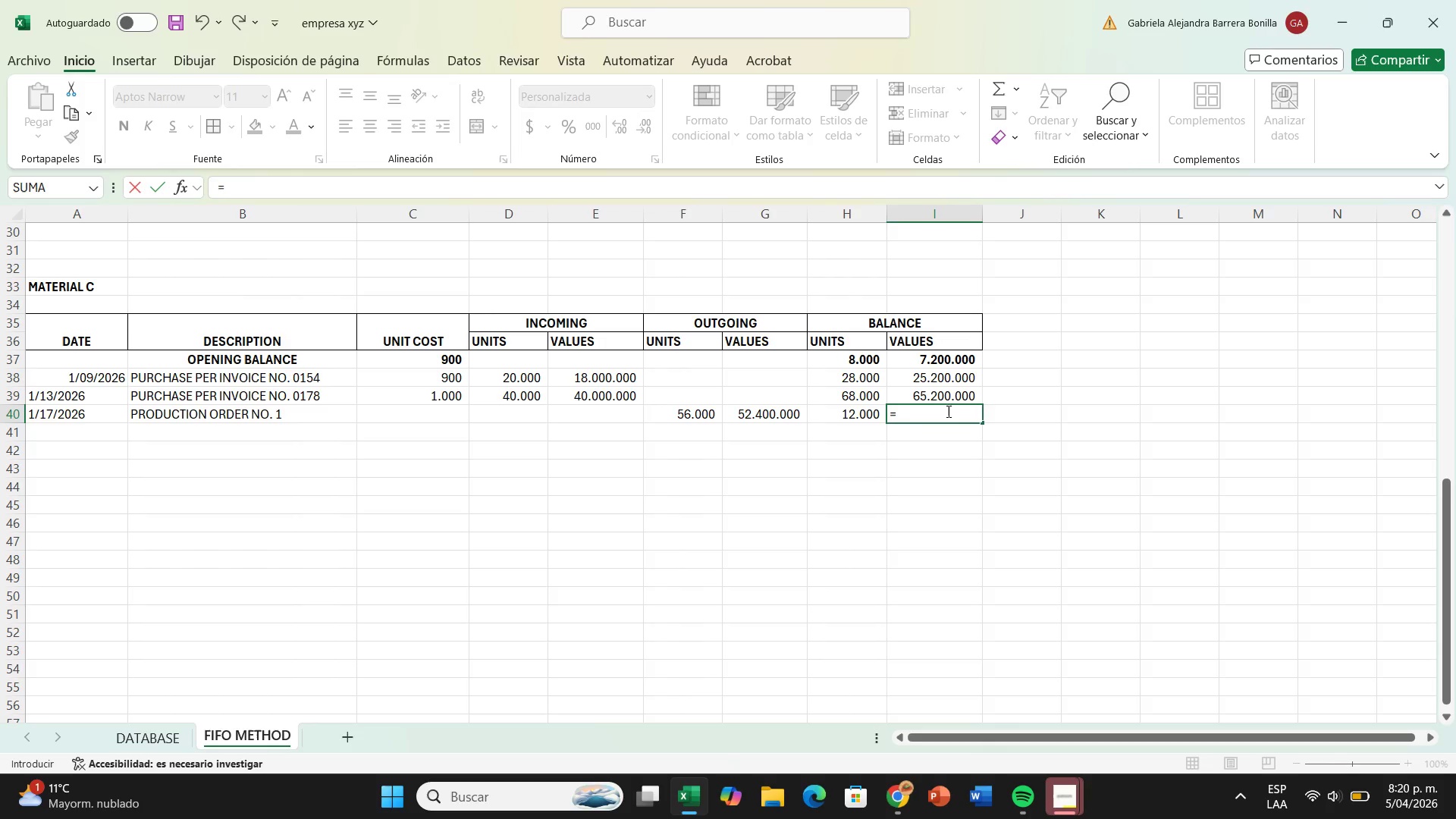 
left_click([933, 394])
 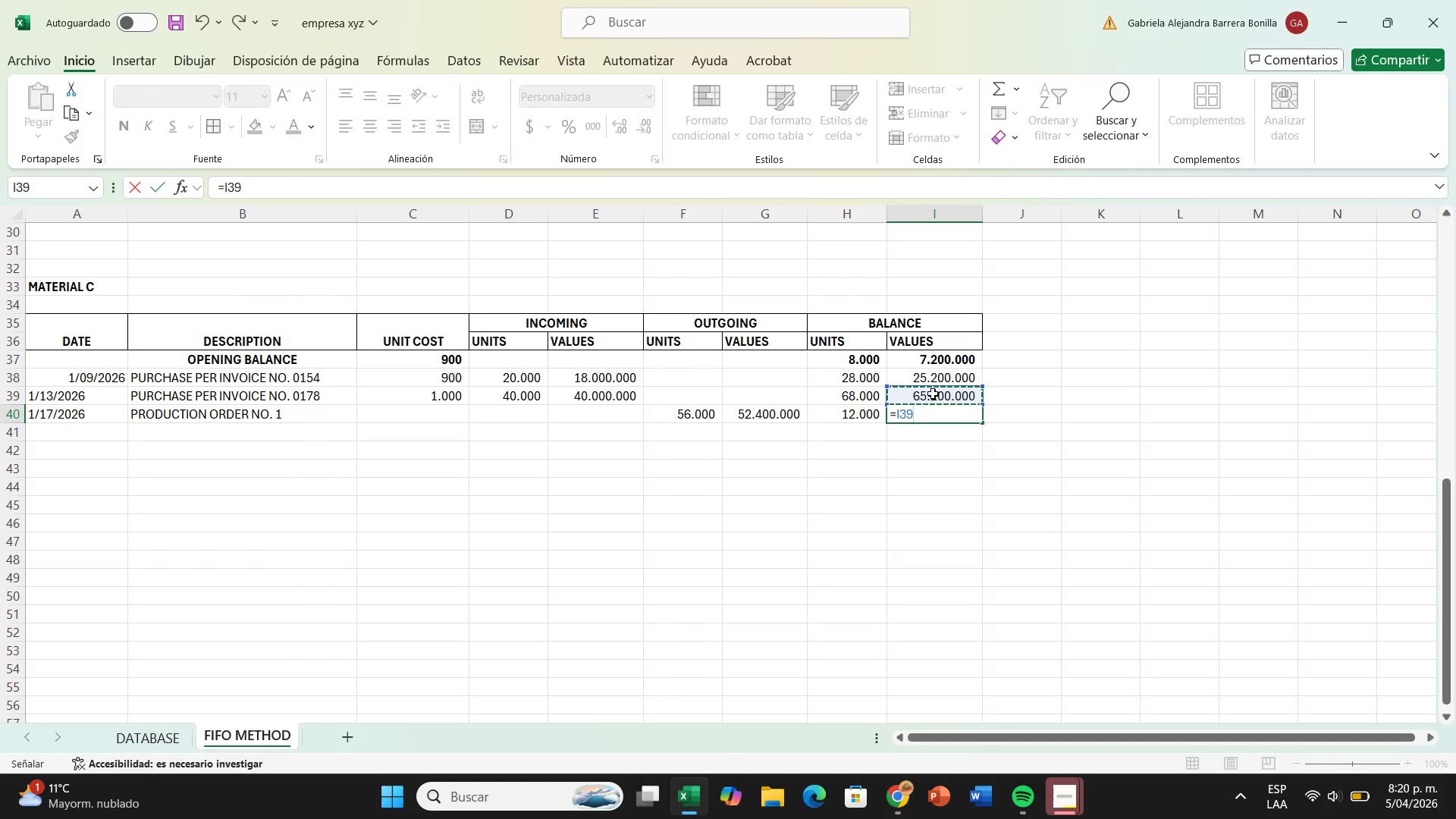 
key(Minus)
 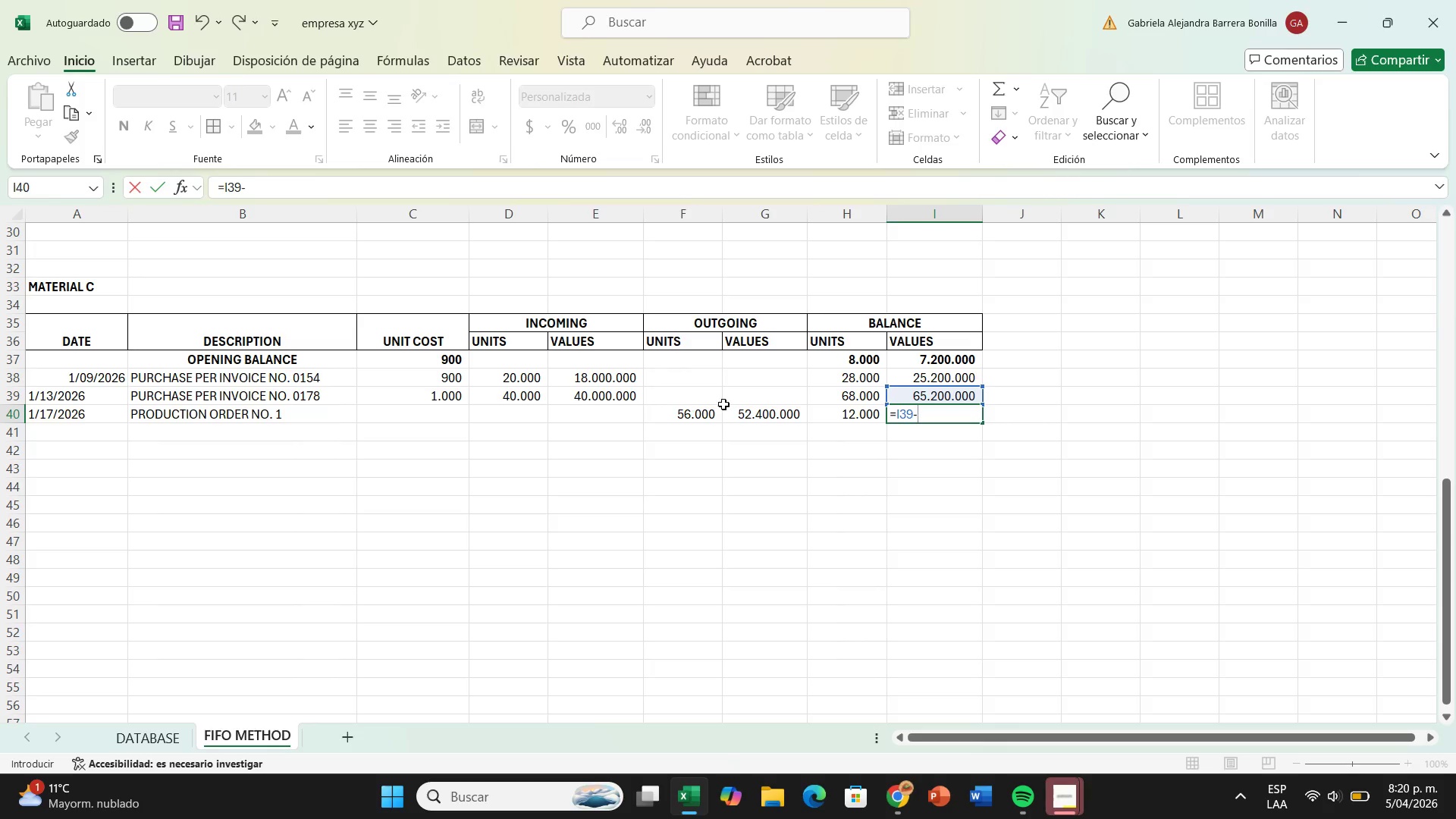 
left_click([752, 417])
 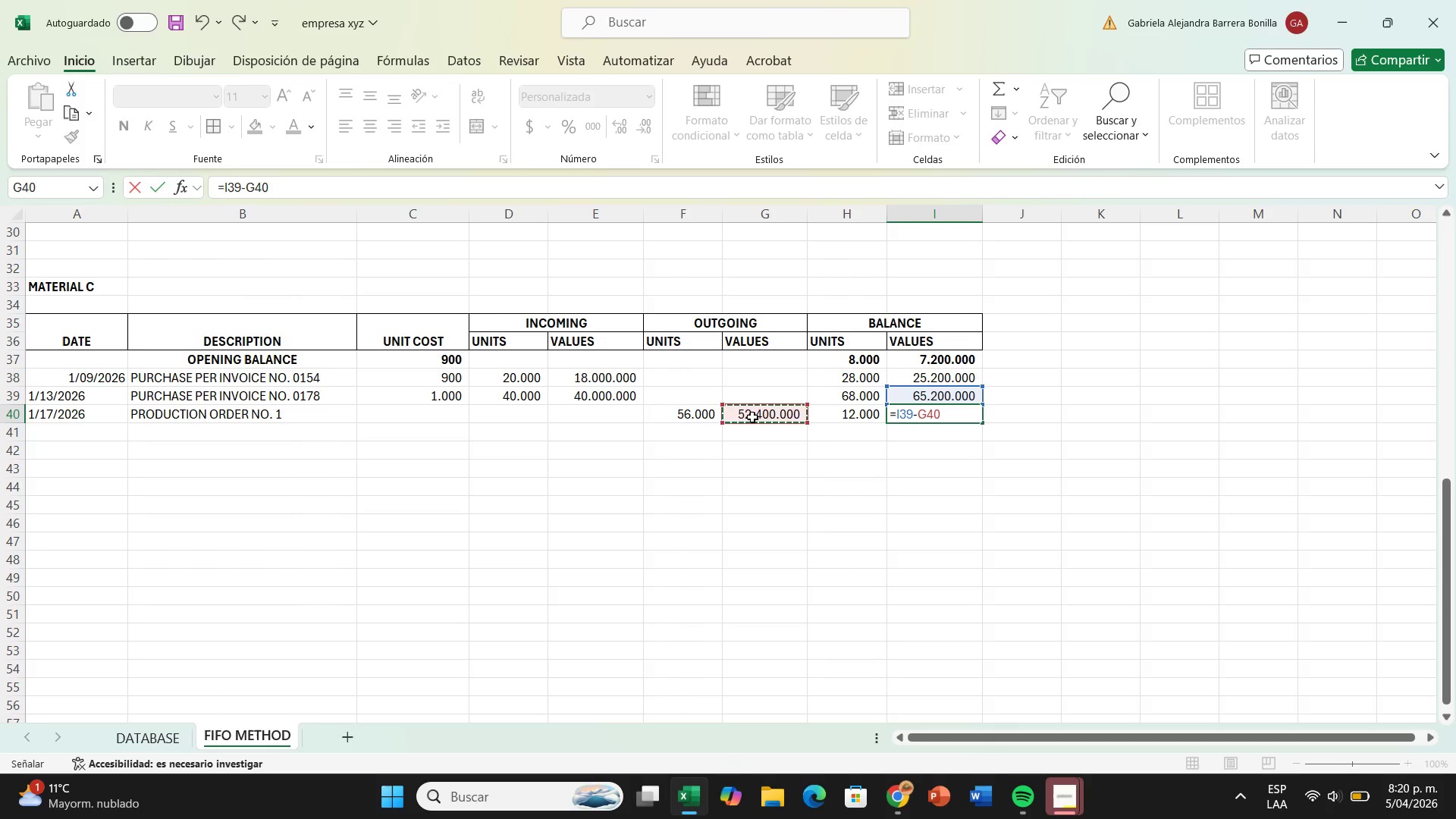 
key(Enter)
 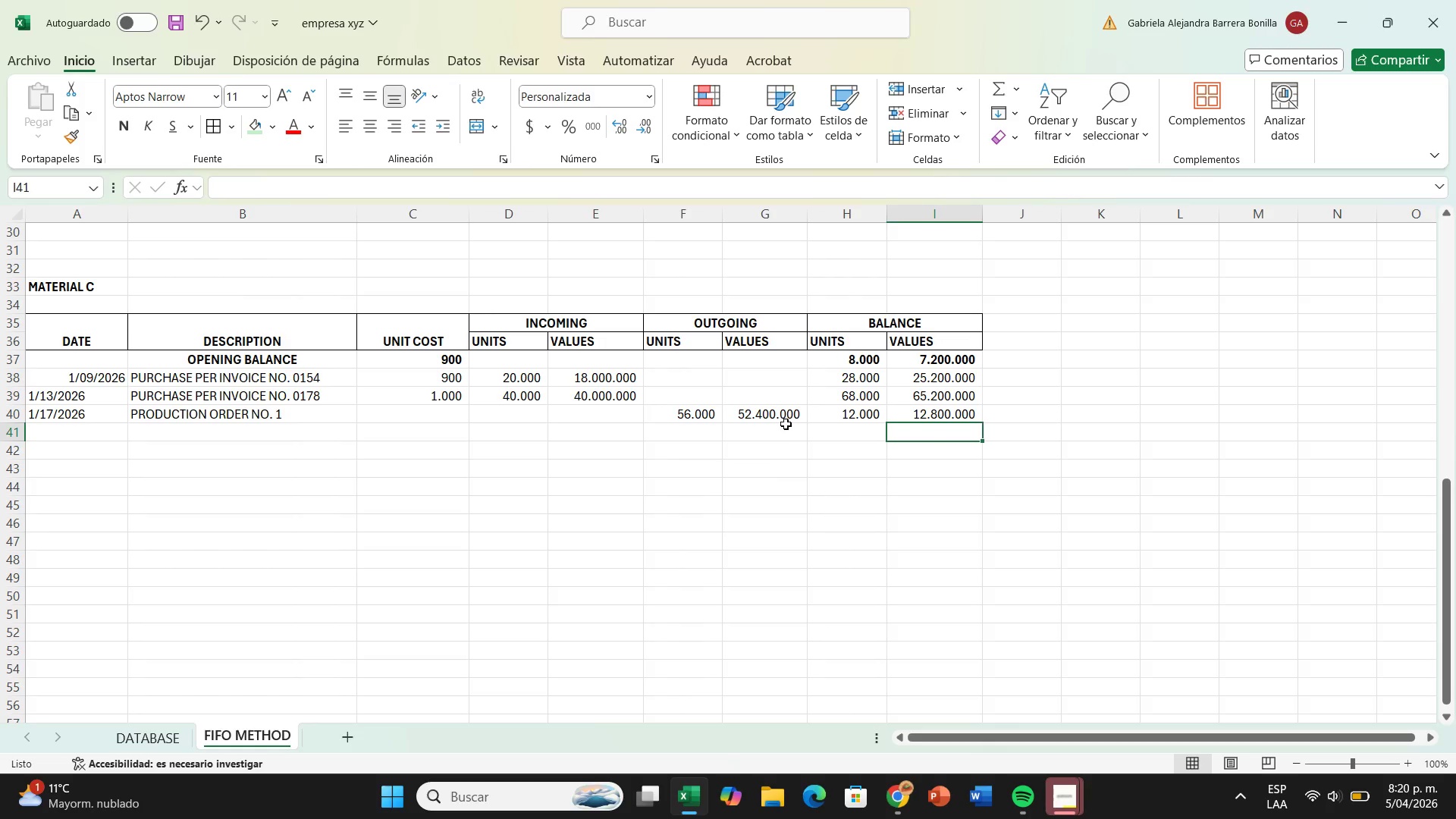 
wait(7.81)
 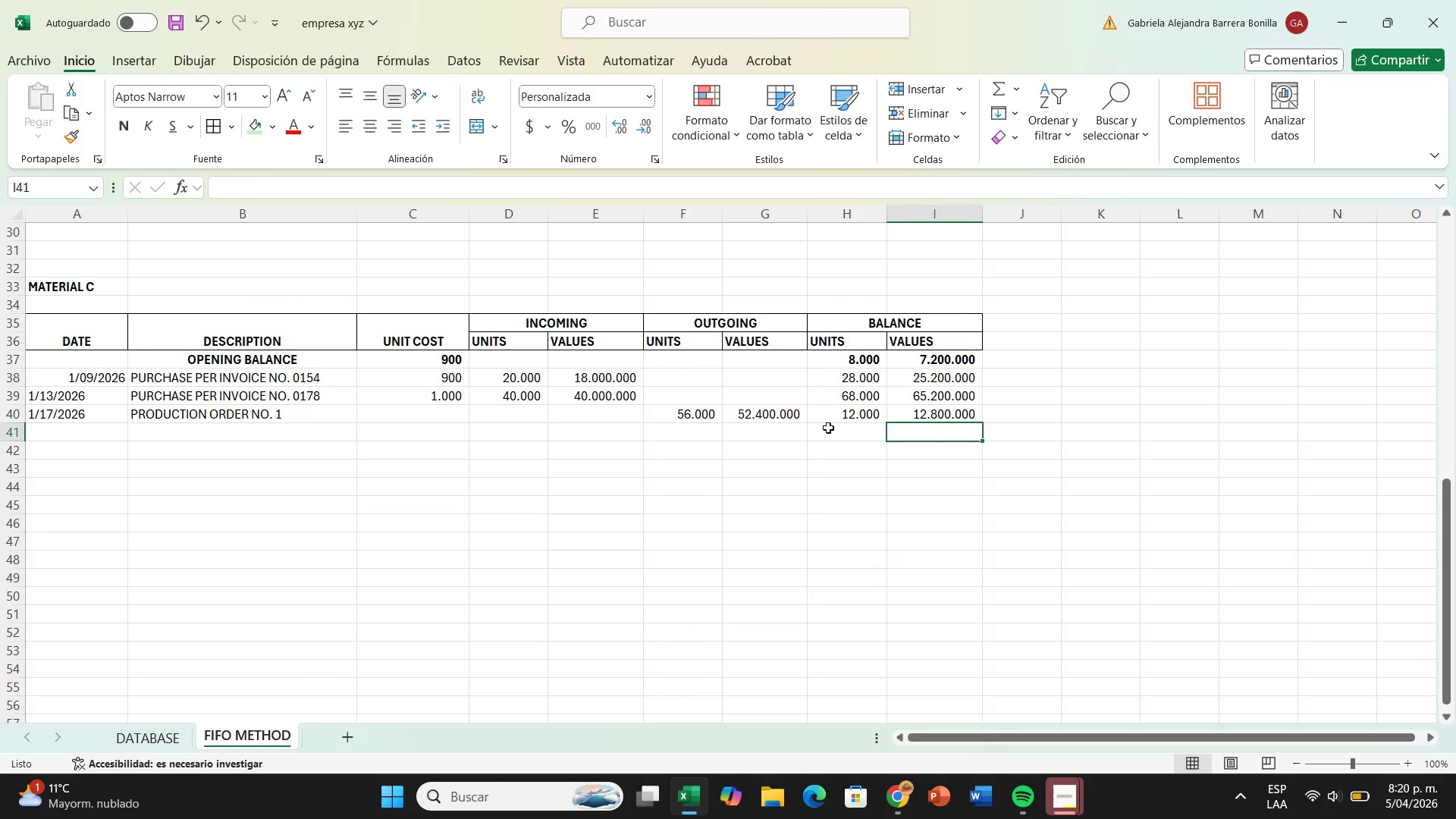 
double_click([780, 417])
 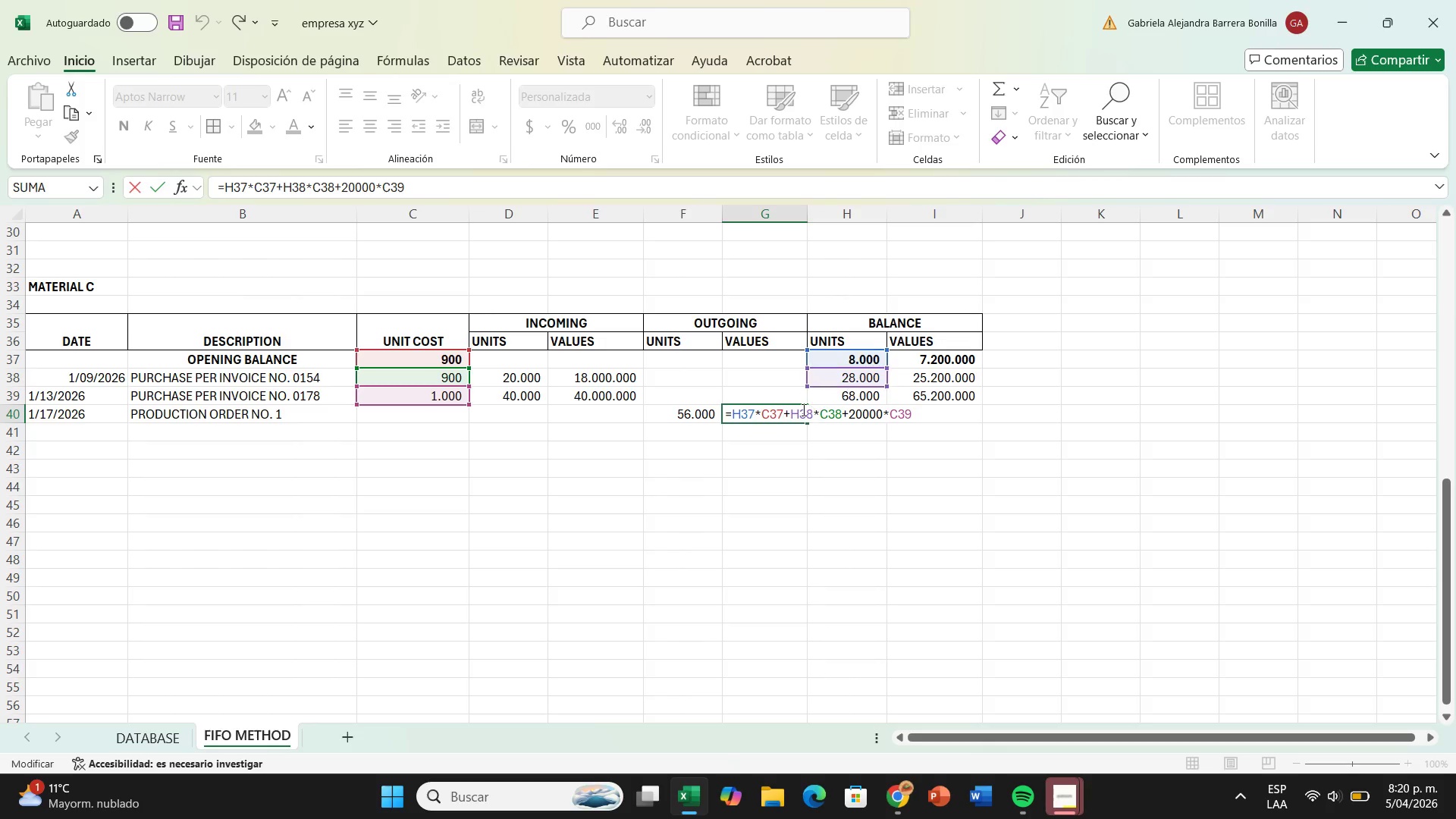 
left_click([814, 418])
 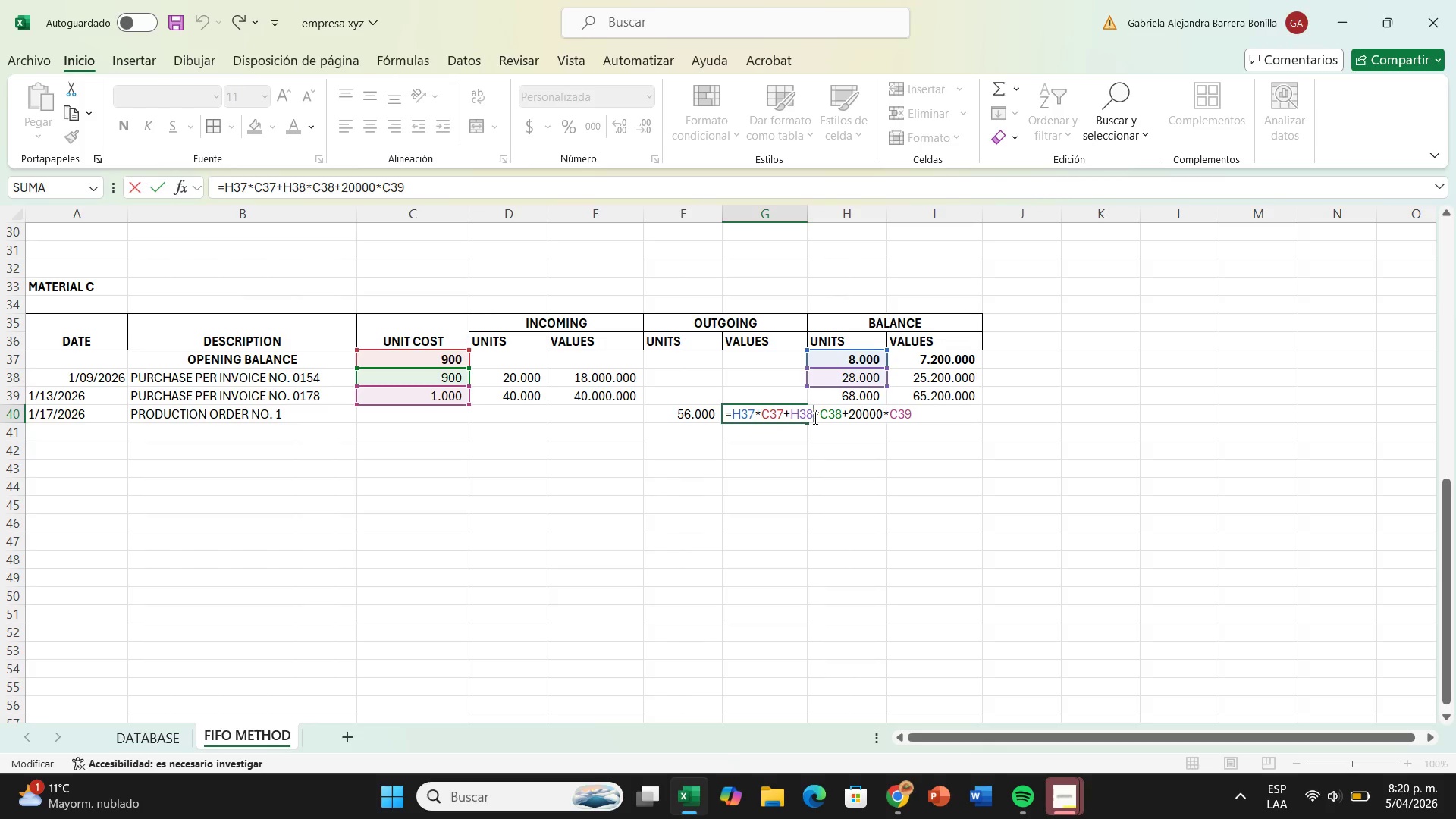 
key(Backspace)
 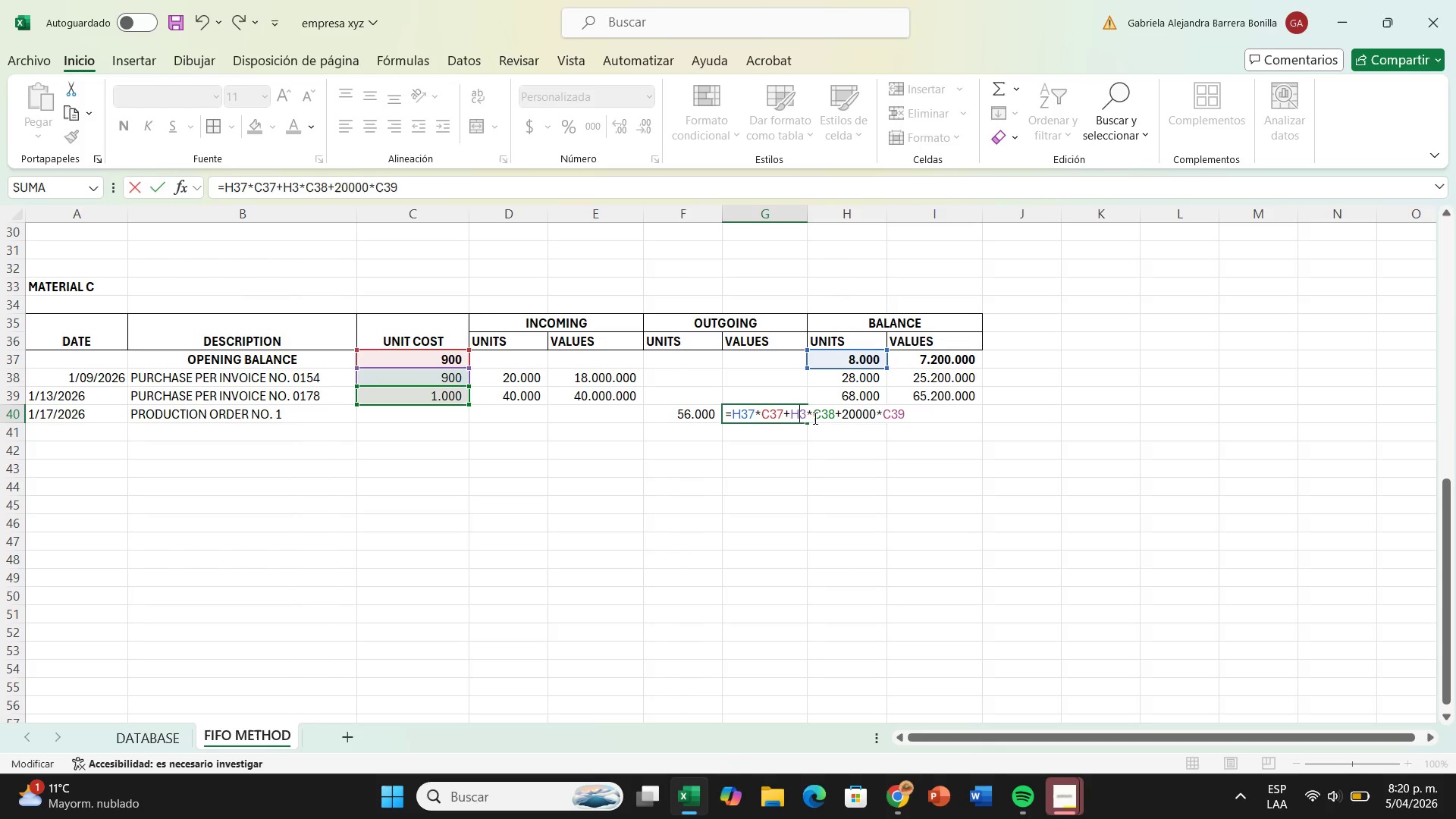 
key(Backspace)
 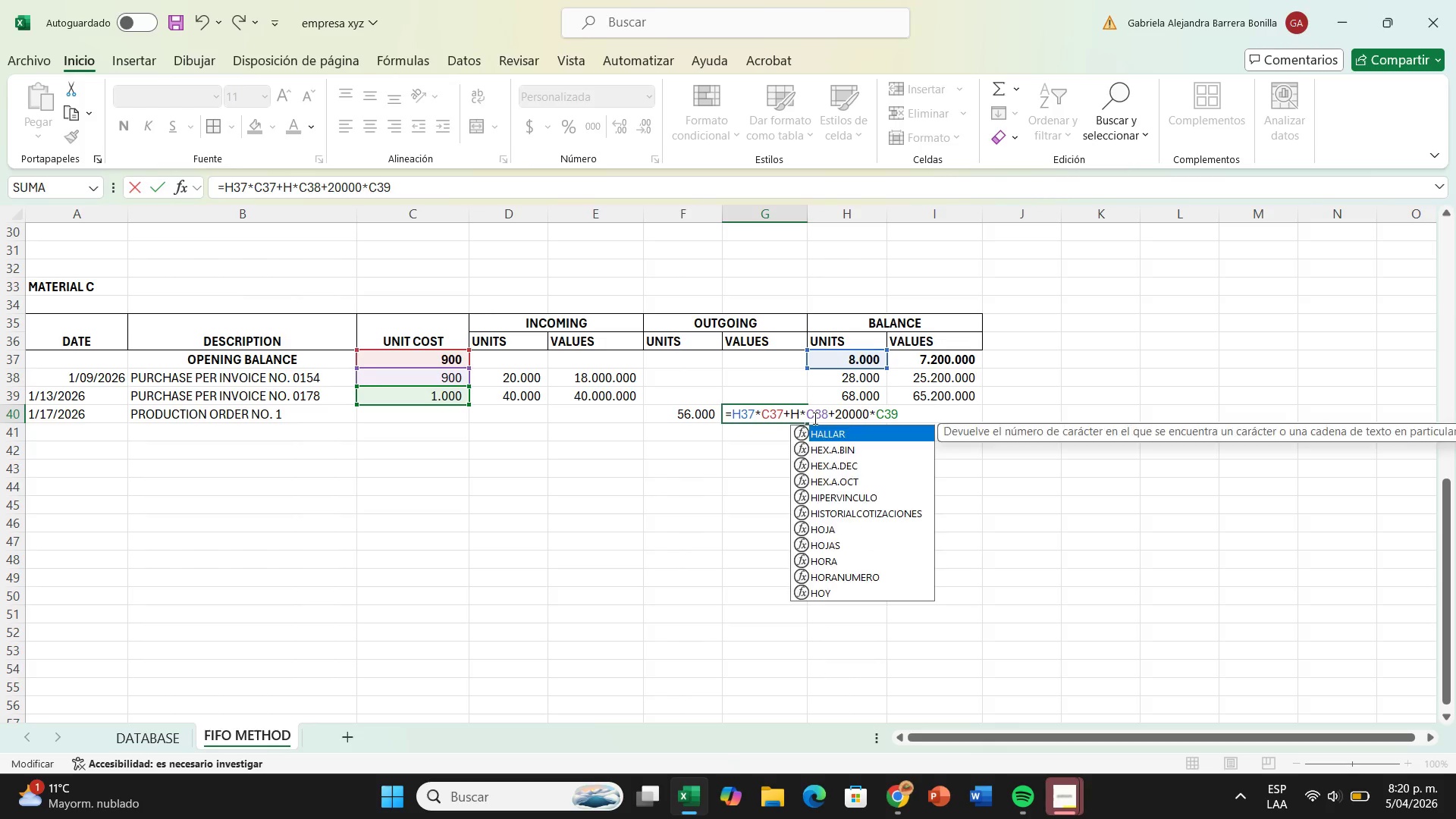 
key(Backspace)
 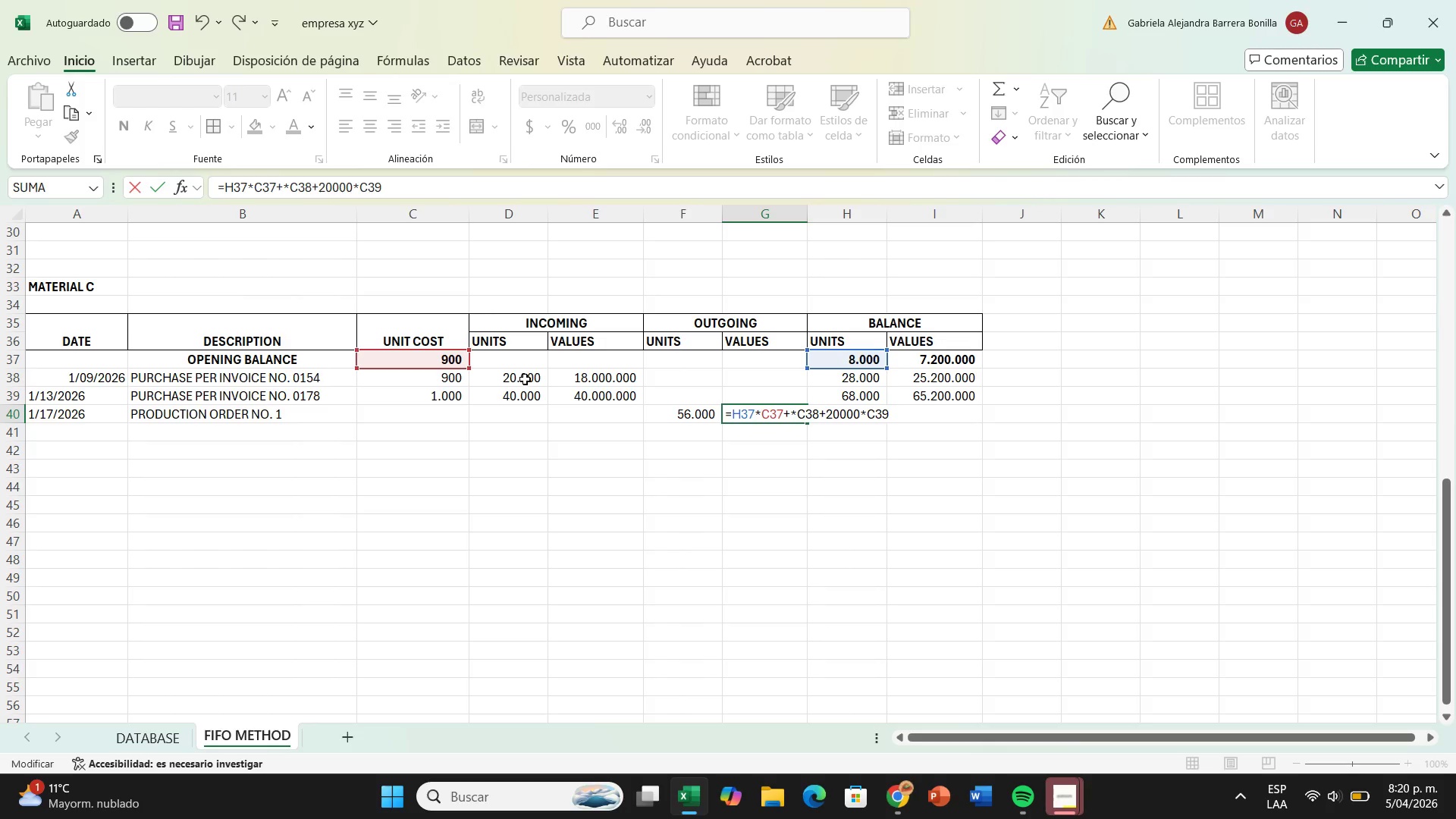 
left_click([525, 379])
 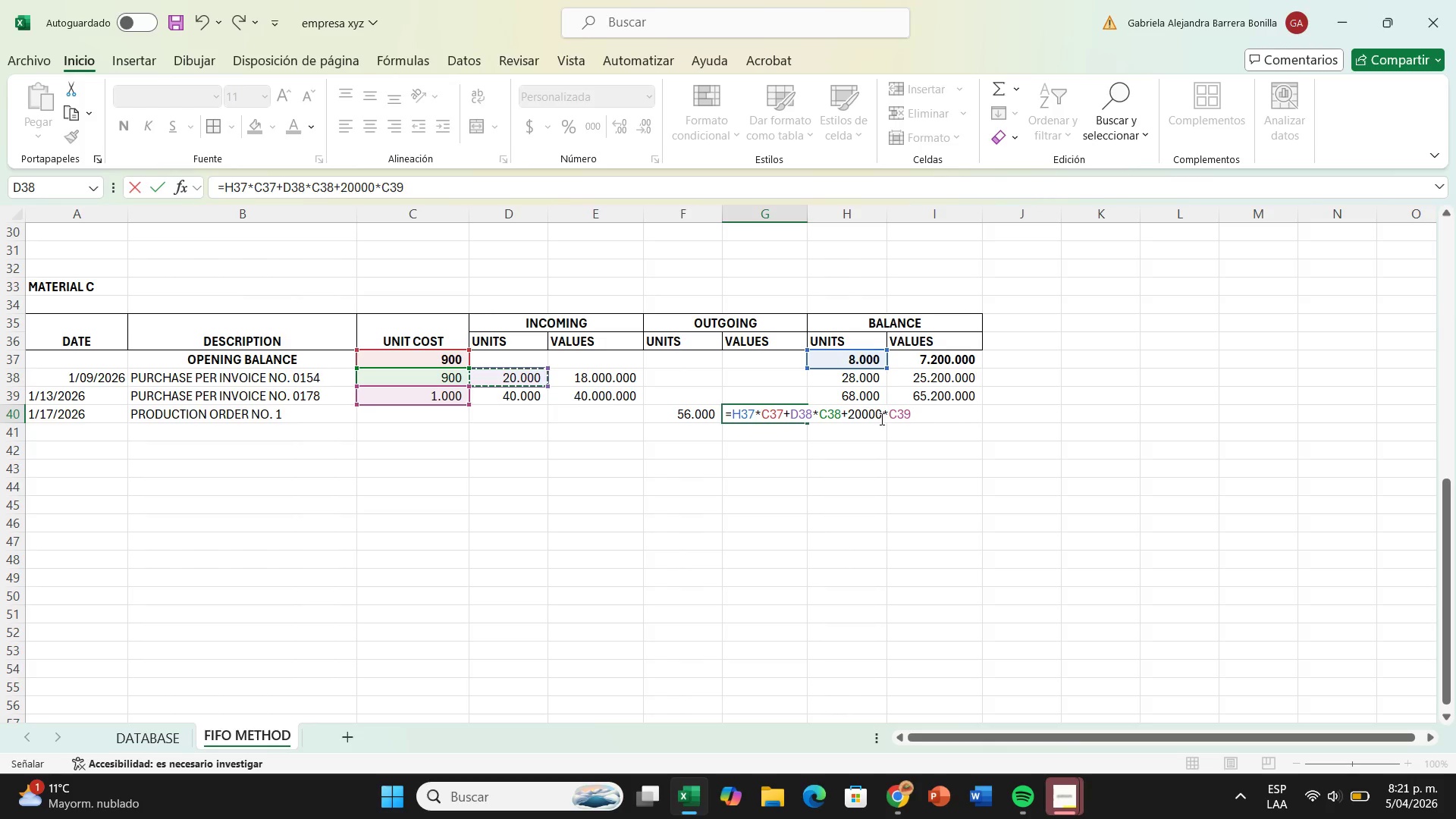 
key(Backspace)
 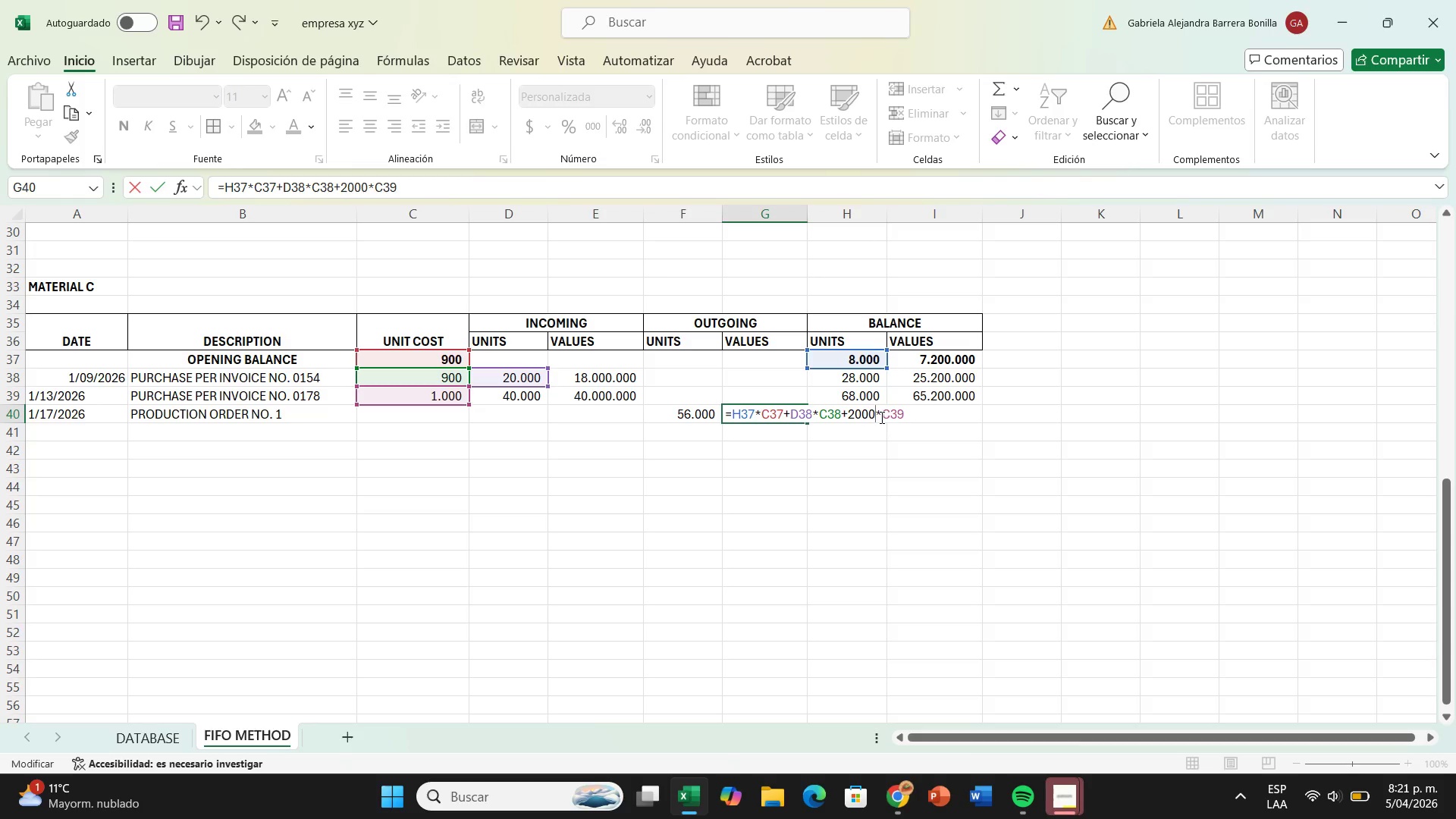 
key(Backspace)
 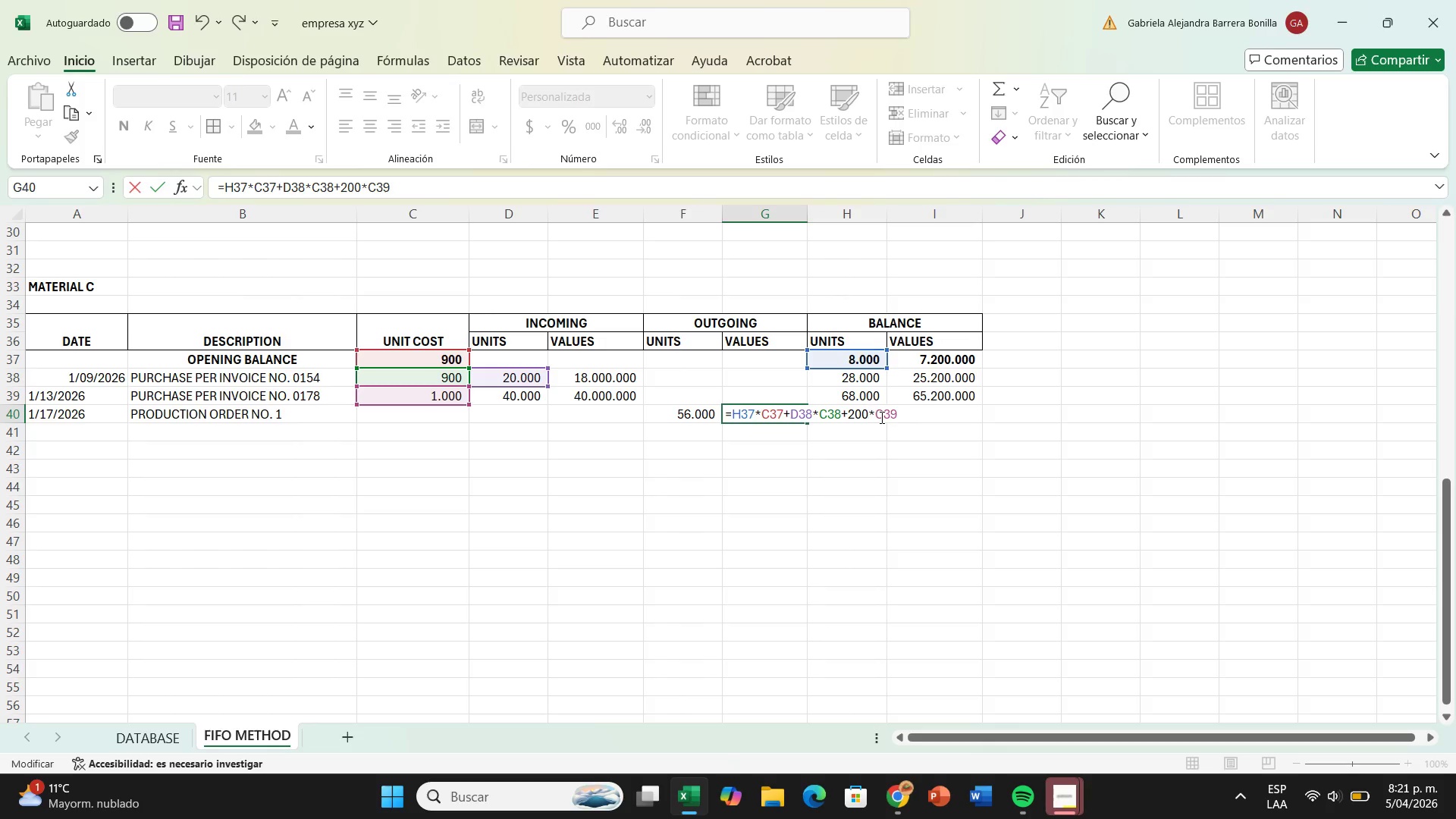 
key(Backspace)
 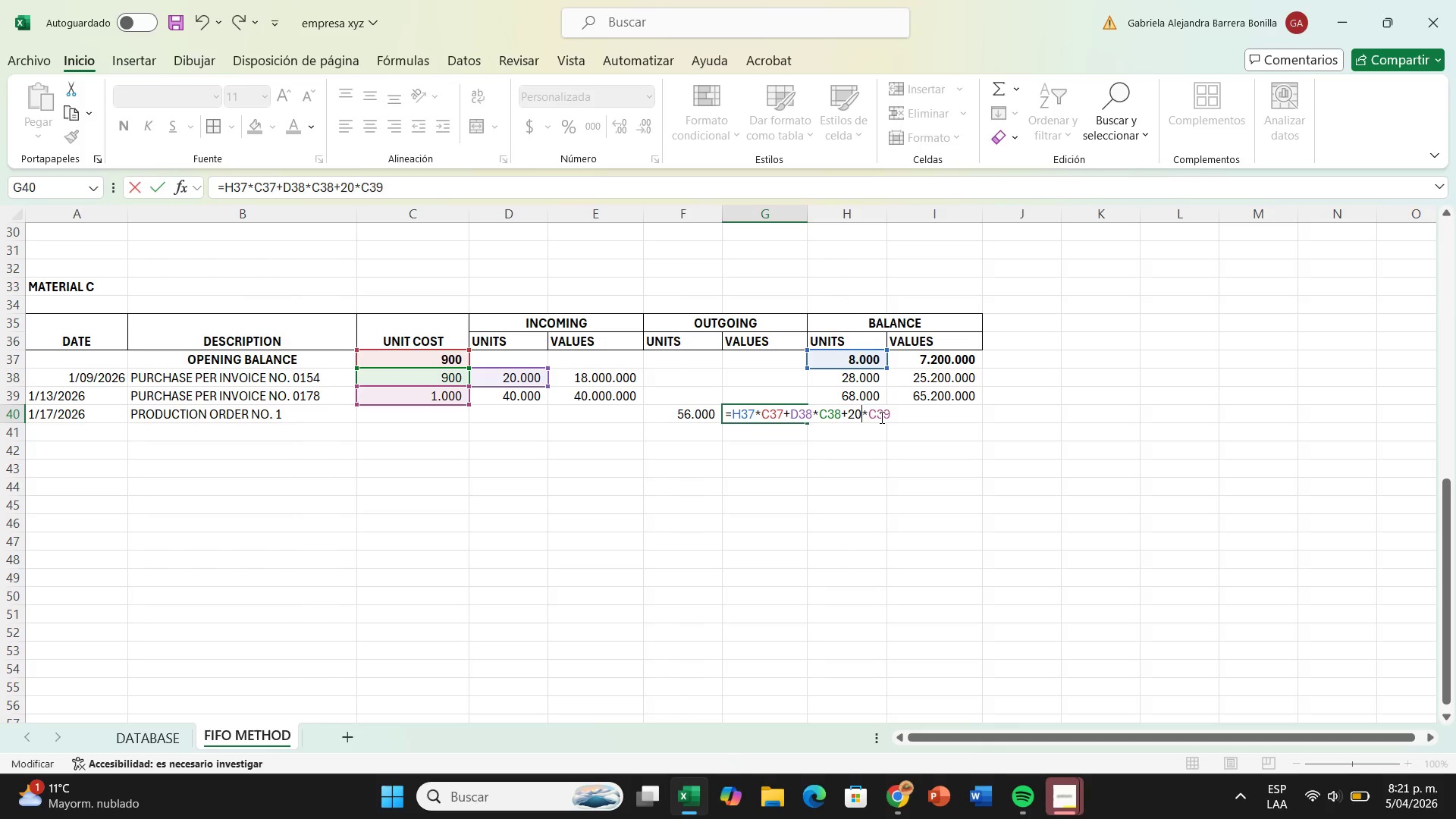 
key(Backspace)
 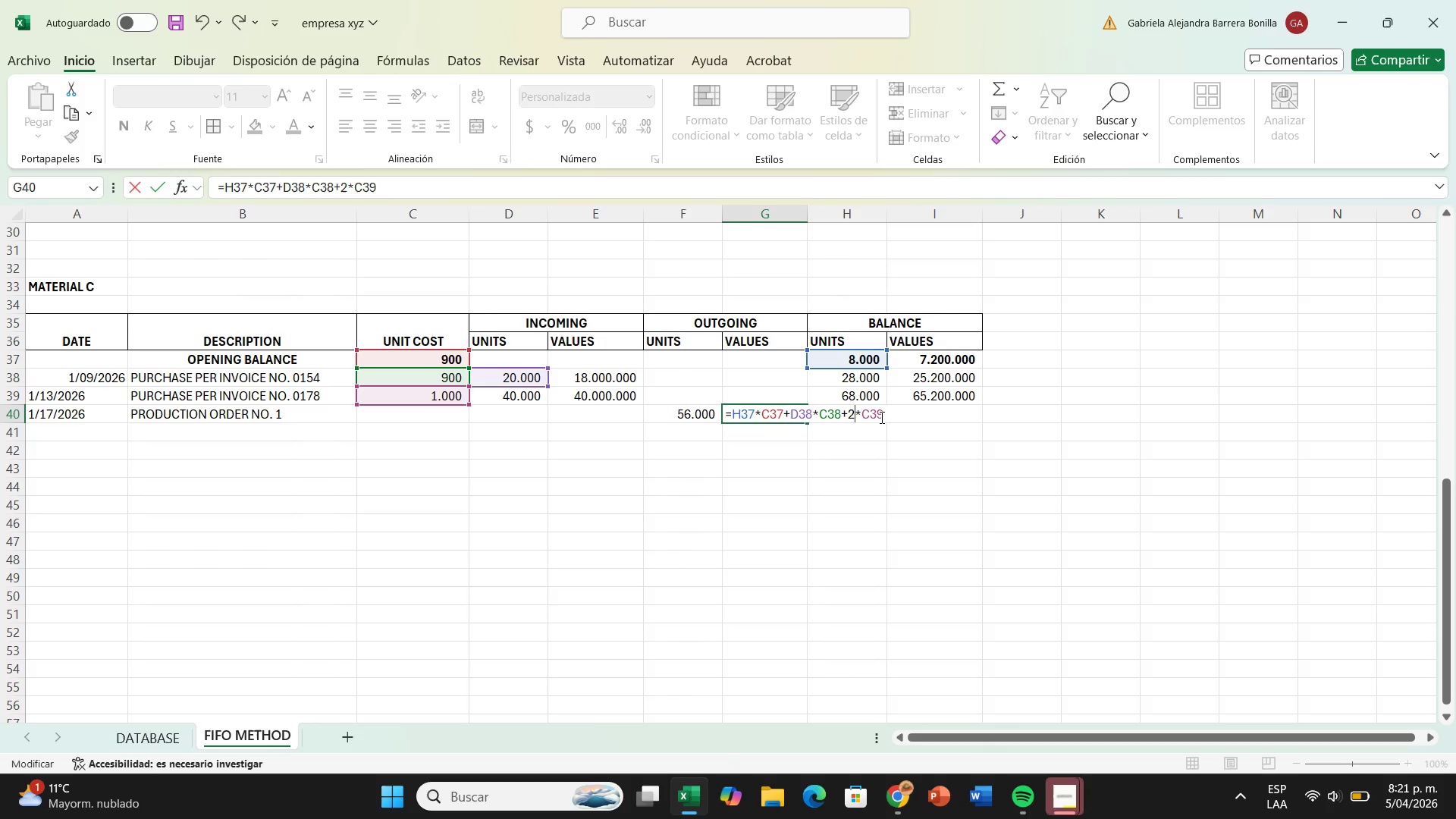 
key(Backspace)
 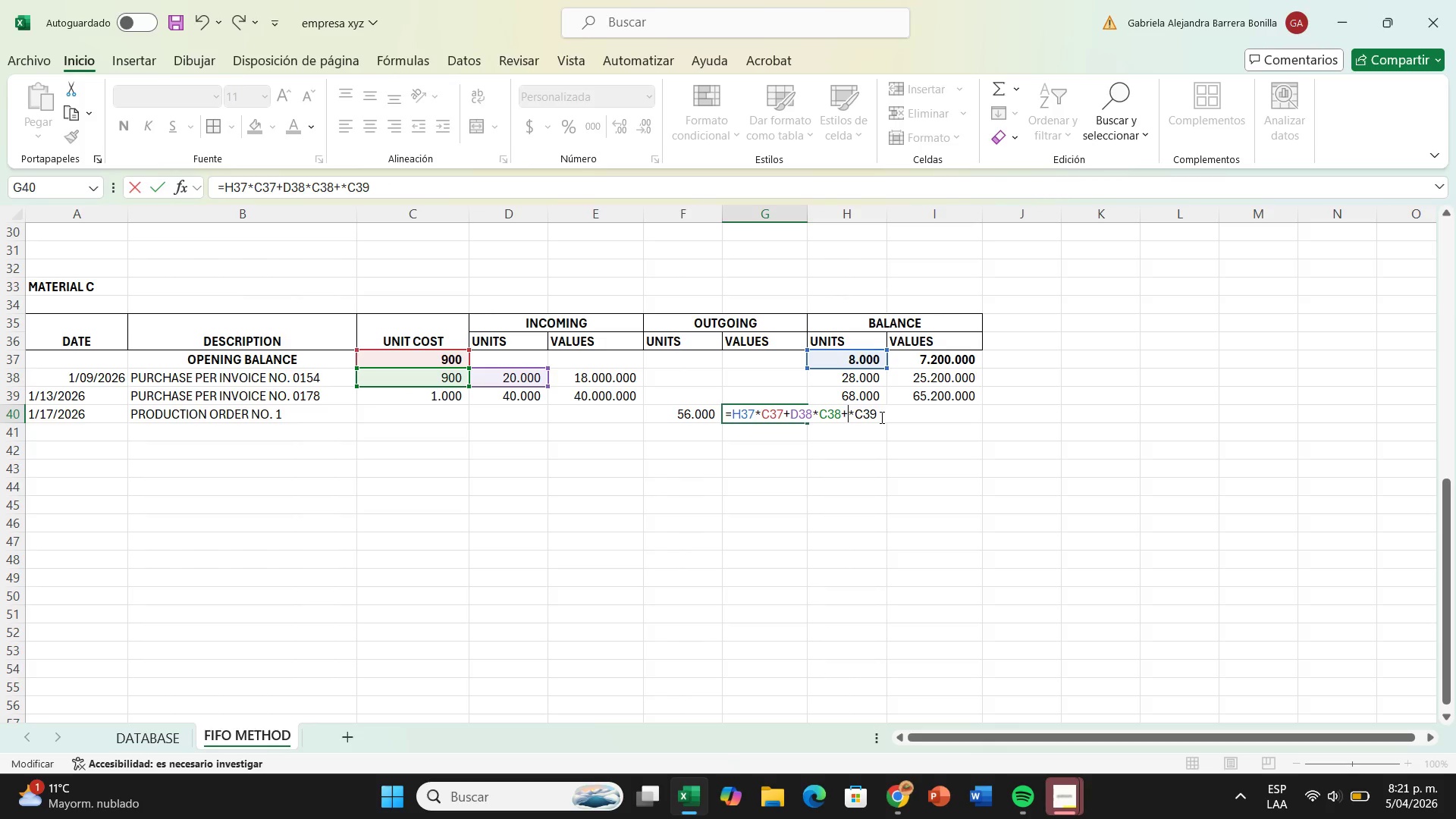 
wait(8.22)
 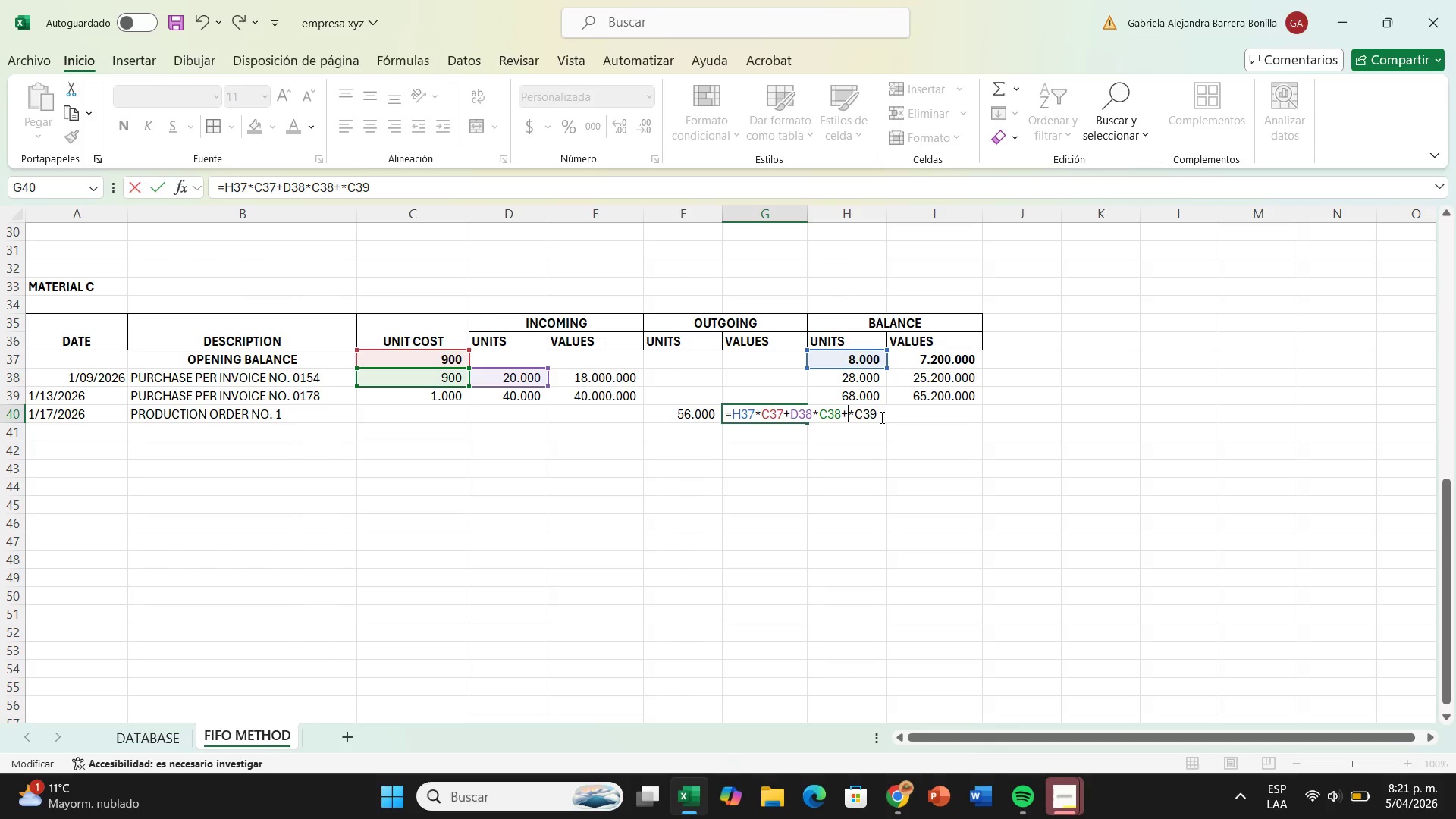 
type(28000)
 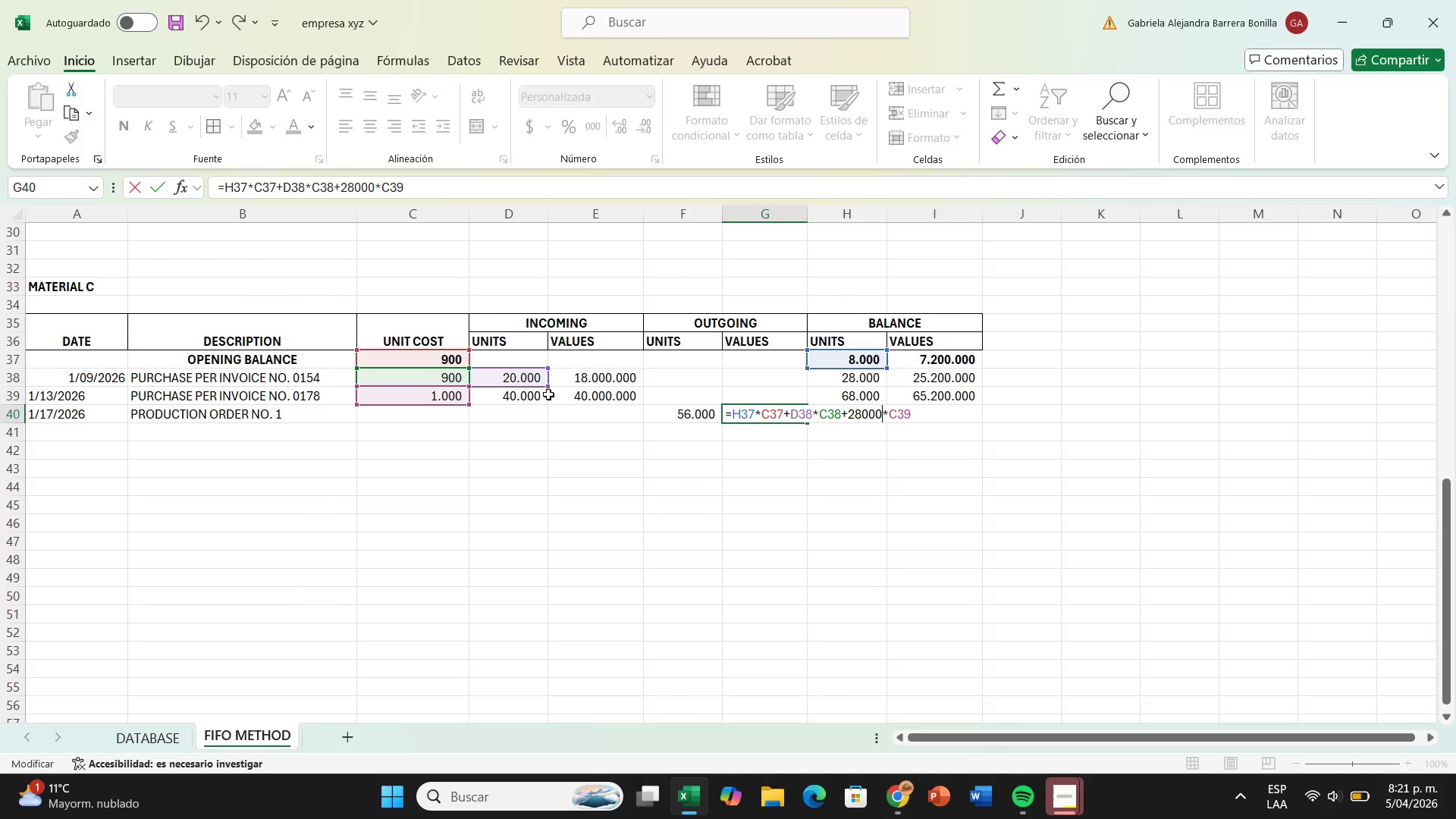 
key(Enter)
 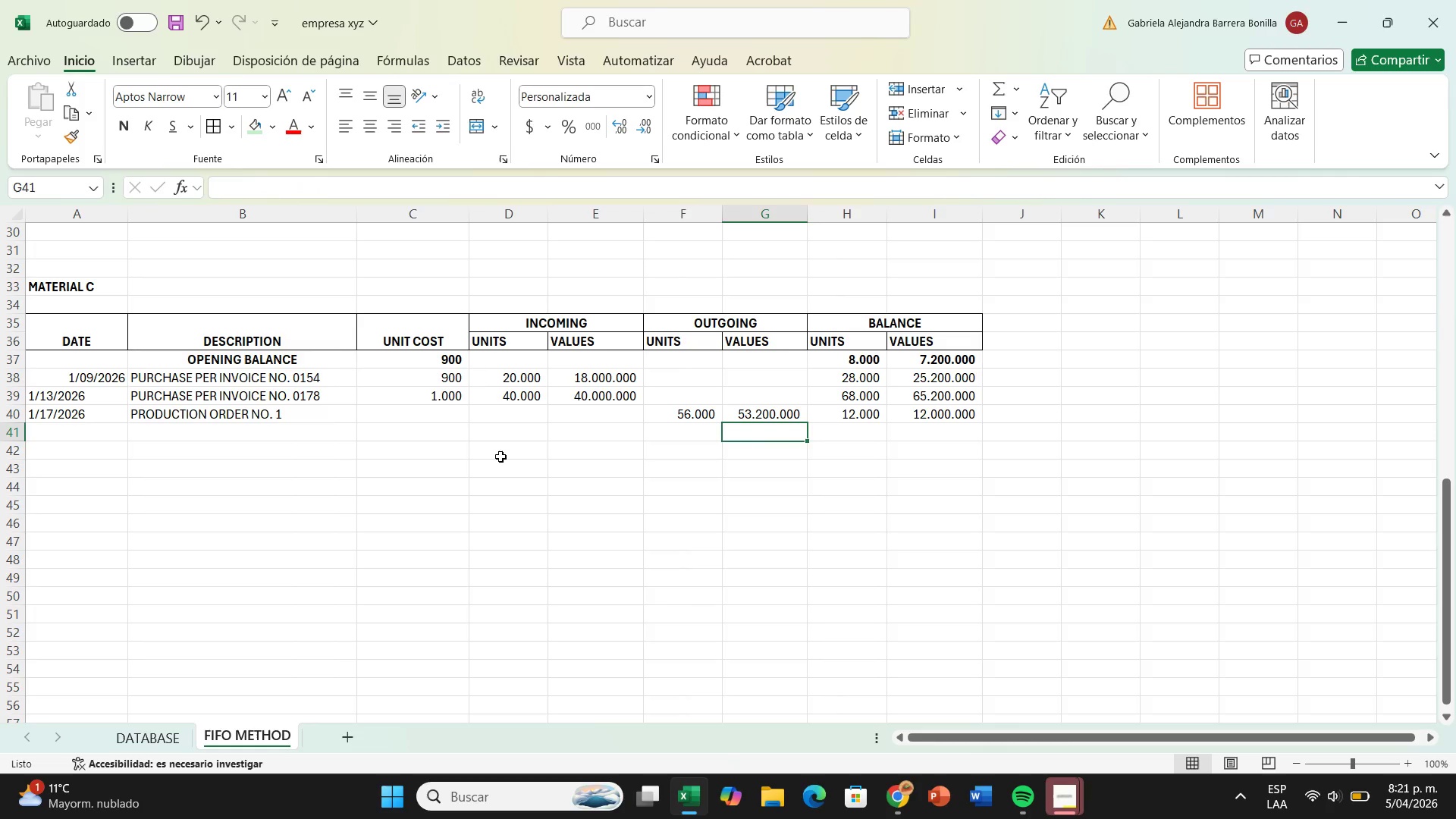 
wait(5.97)
 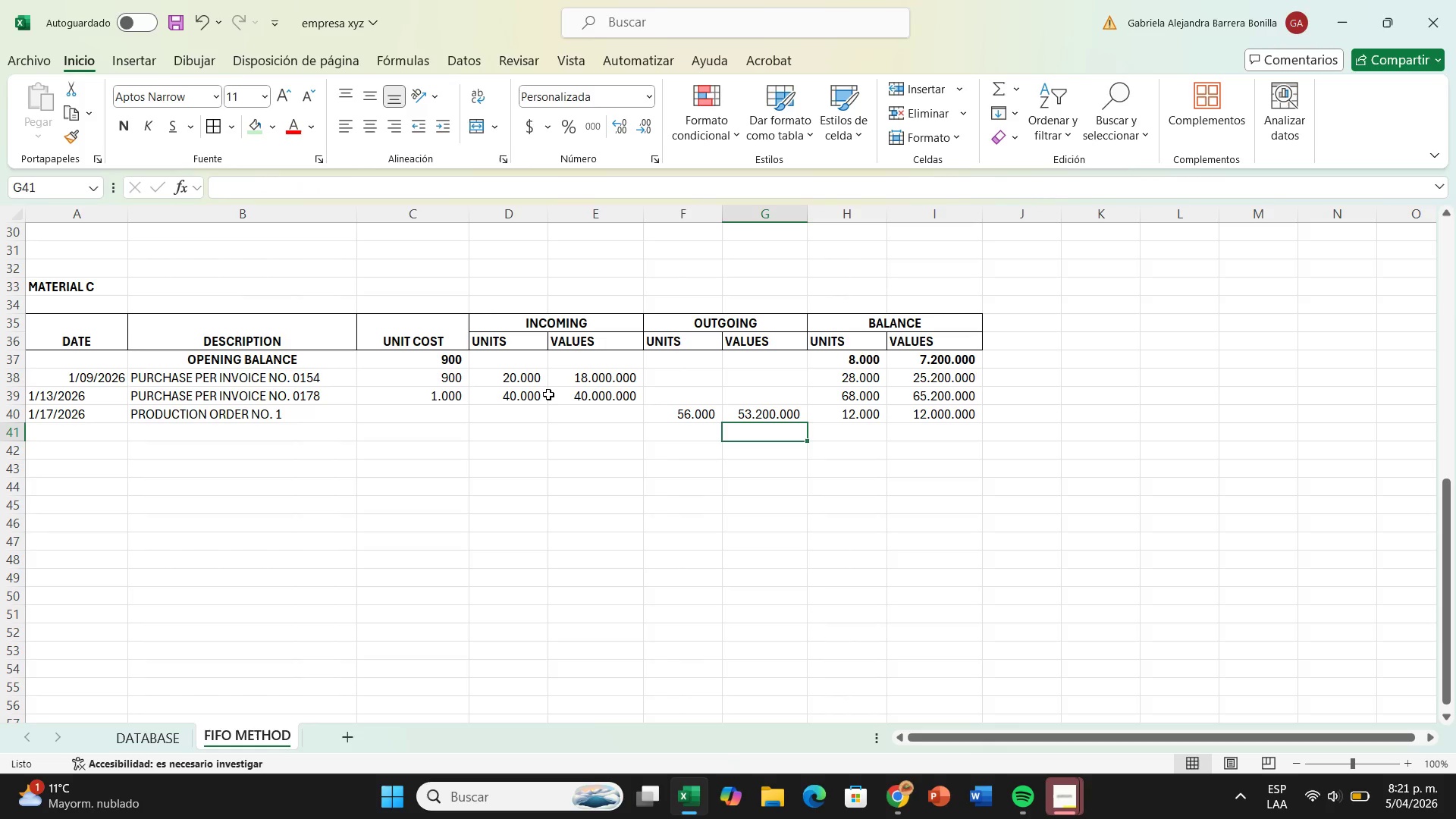 
left_click([67, 434])
 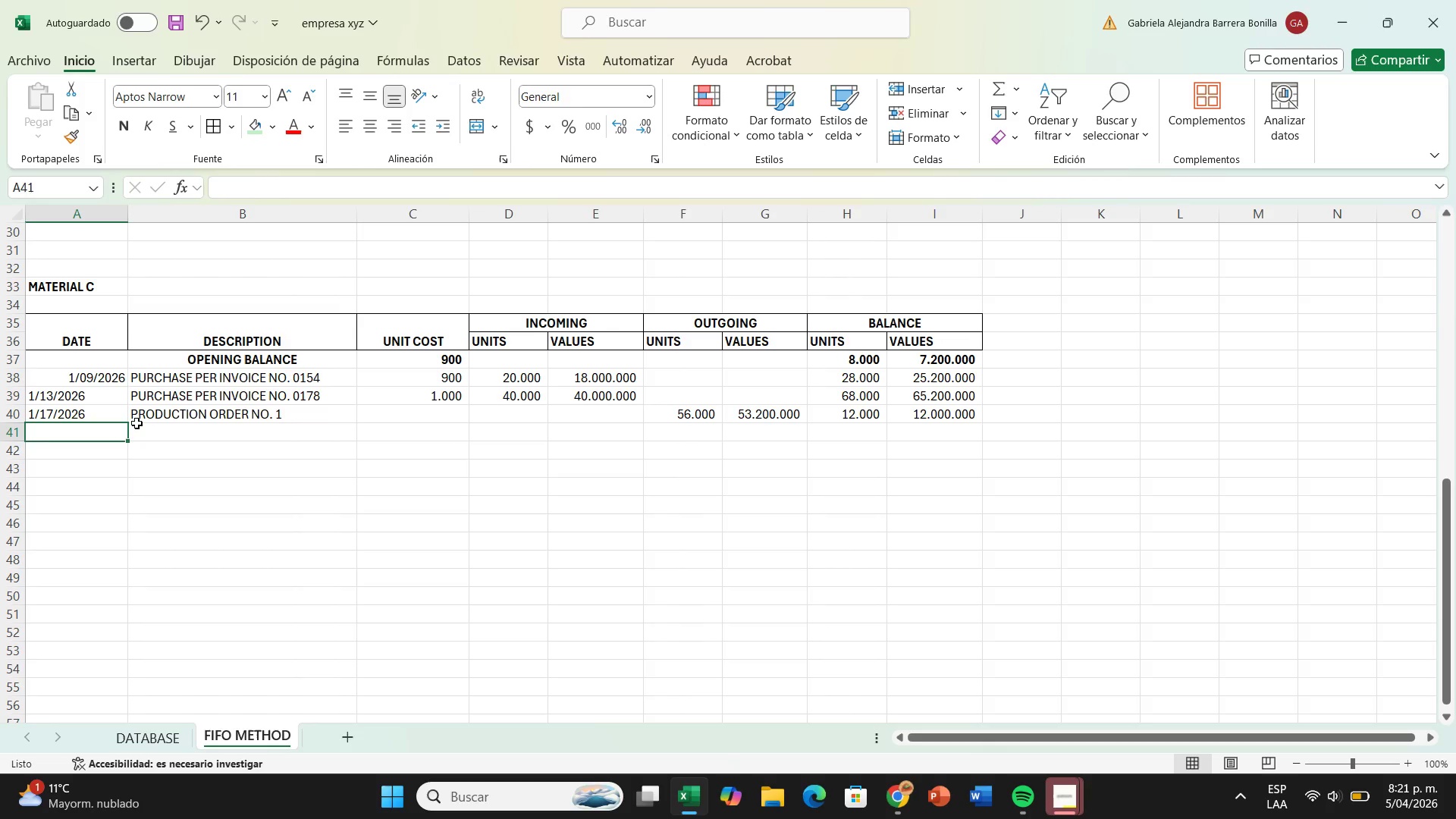 
wait(5.78)
 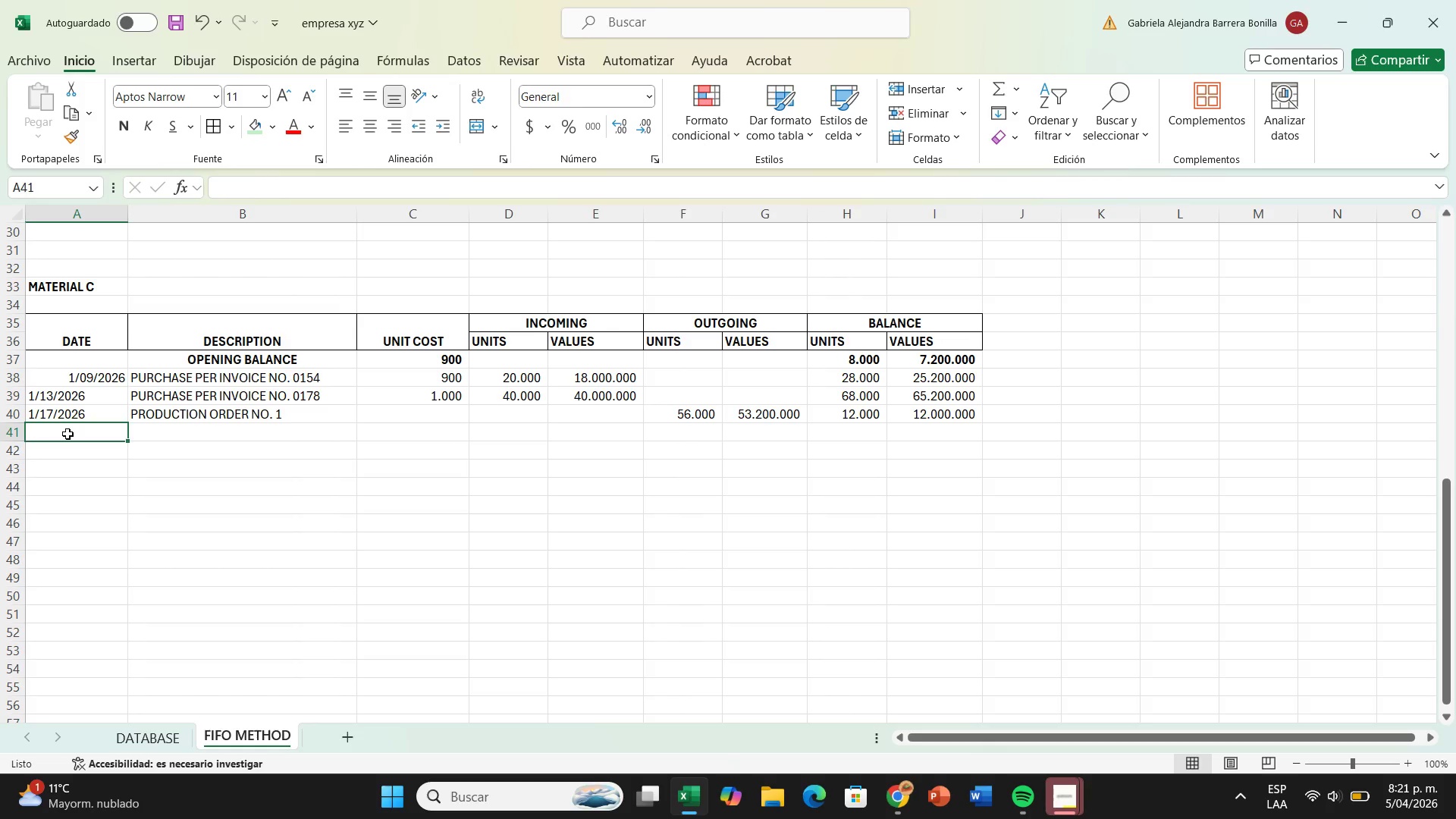 
left_click([138, 736])
 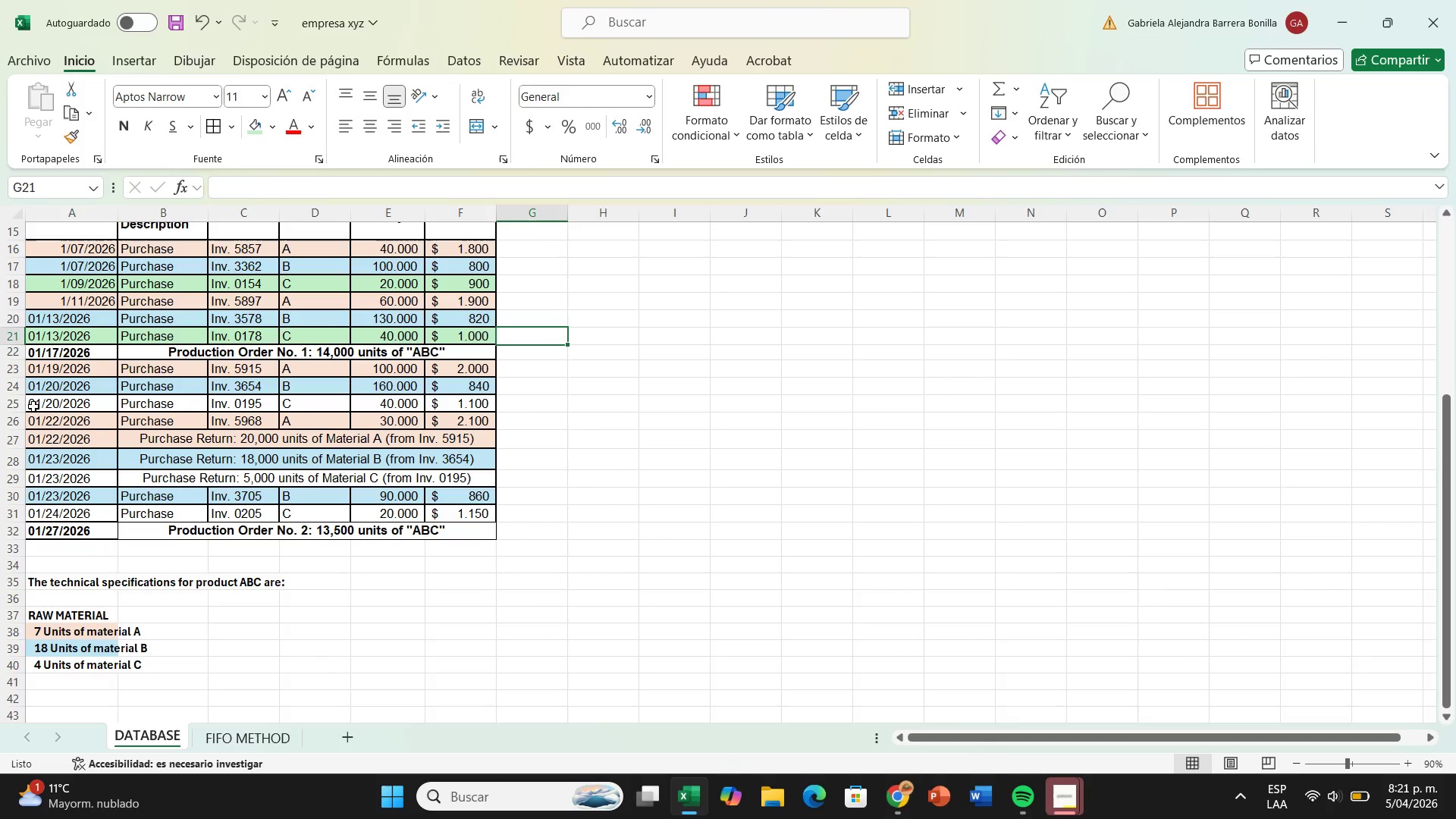 
wait(5.48)
 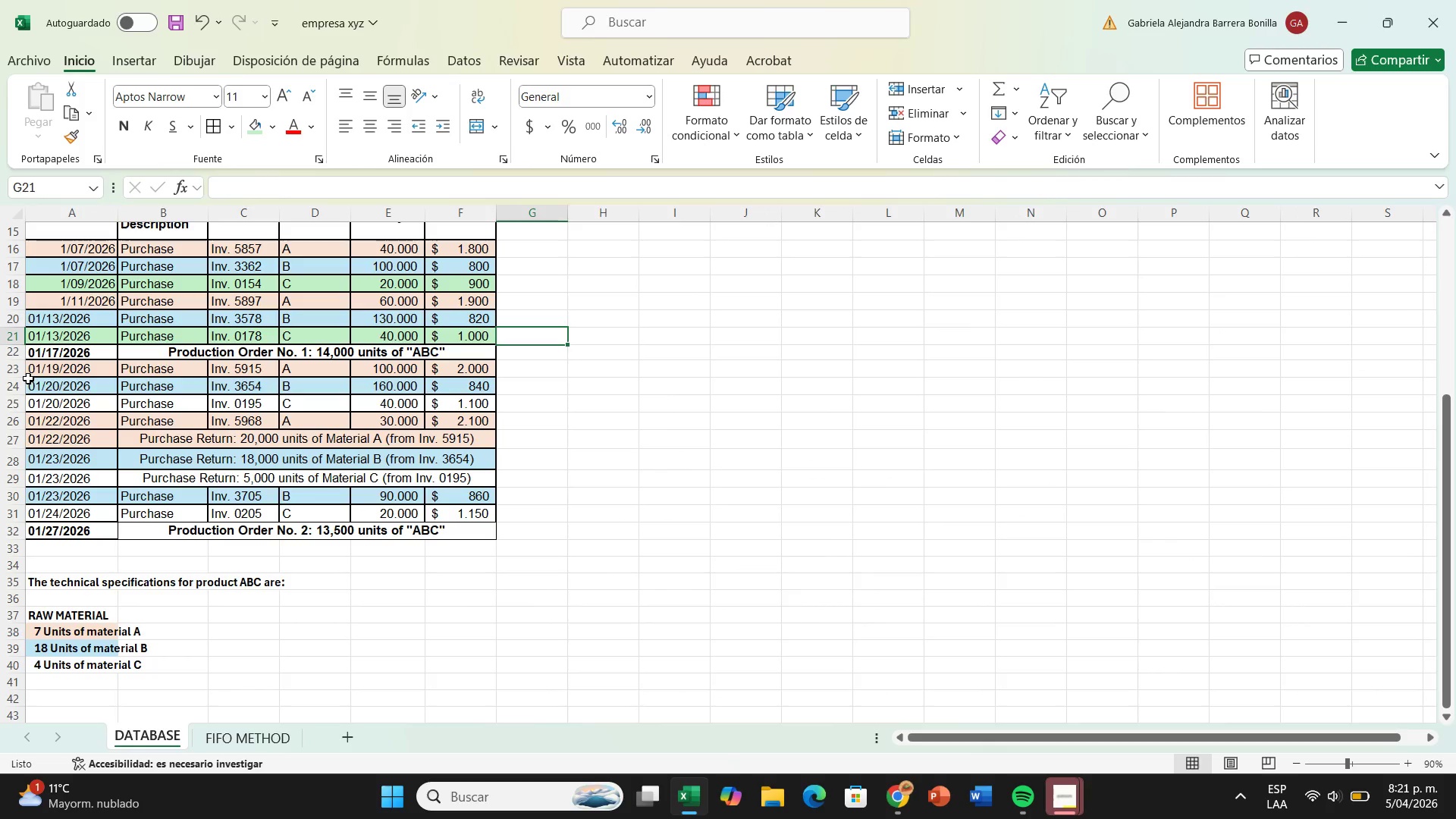 
left_click_drag(start_coordinate=[33, 406], to_coordinate=[456, 408])
 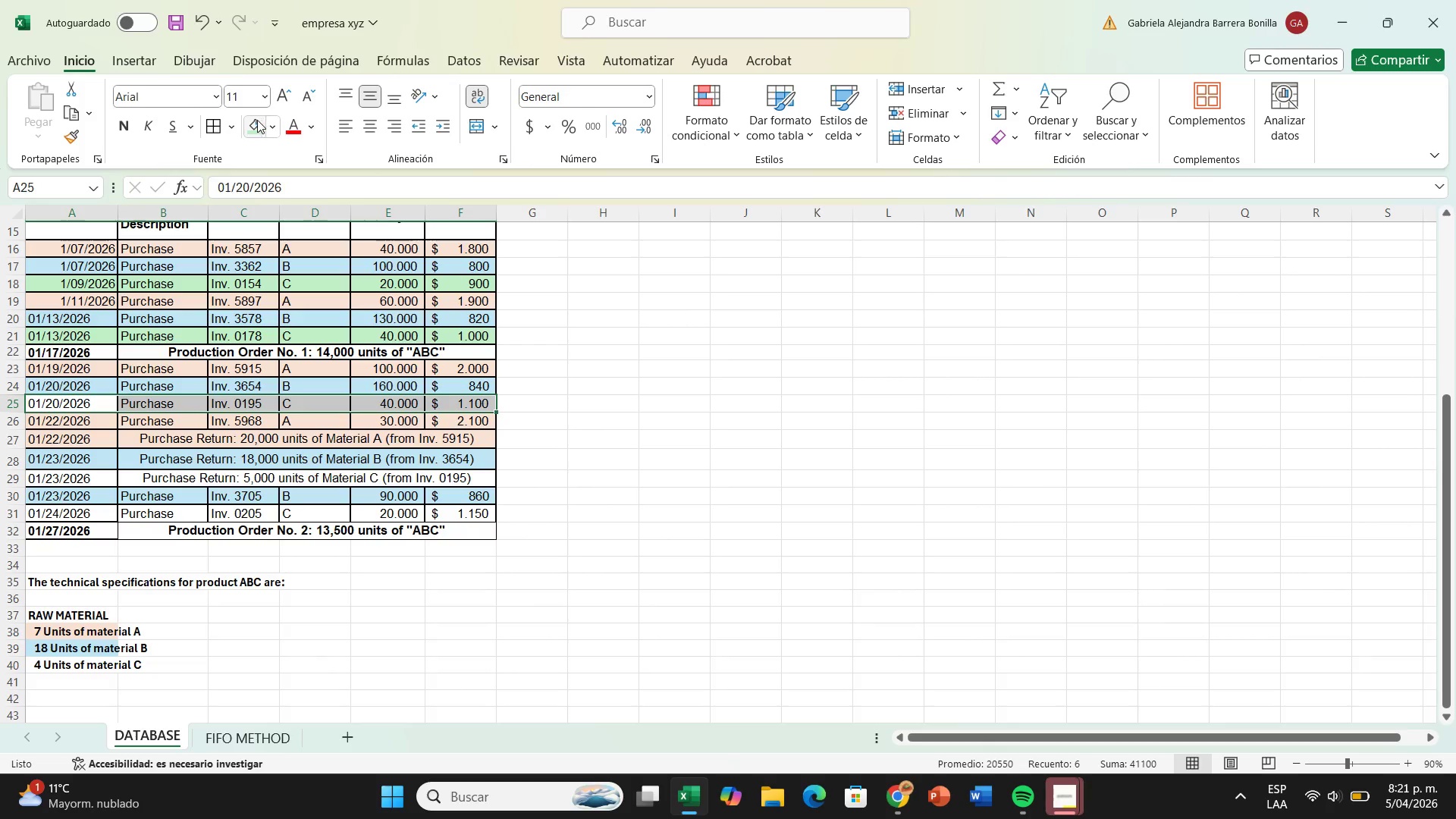 
left_click([253, 120])
 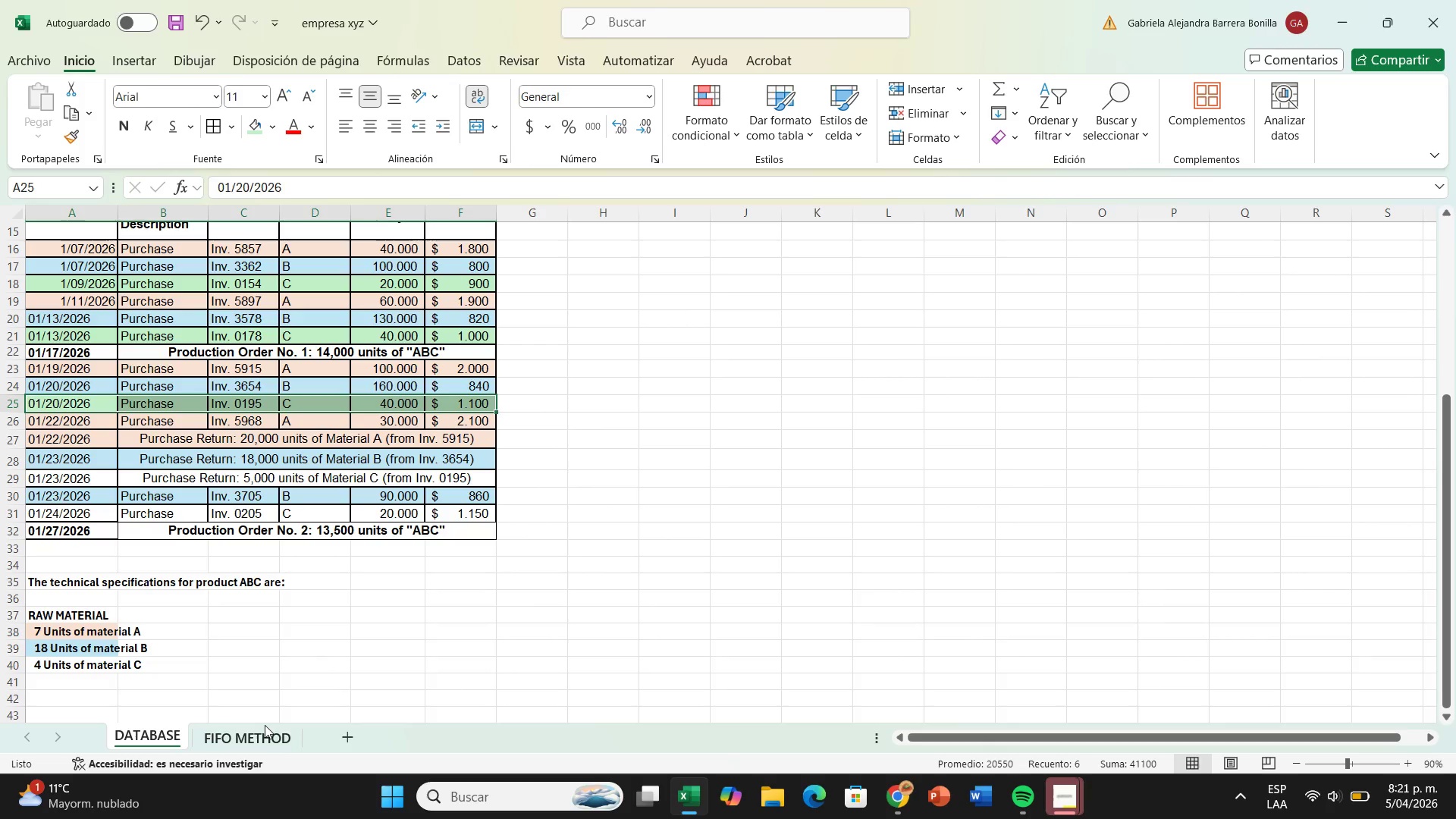 
left_click([265, 725])
 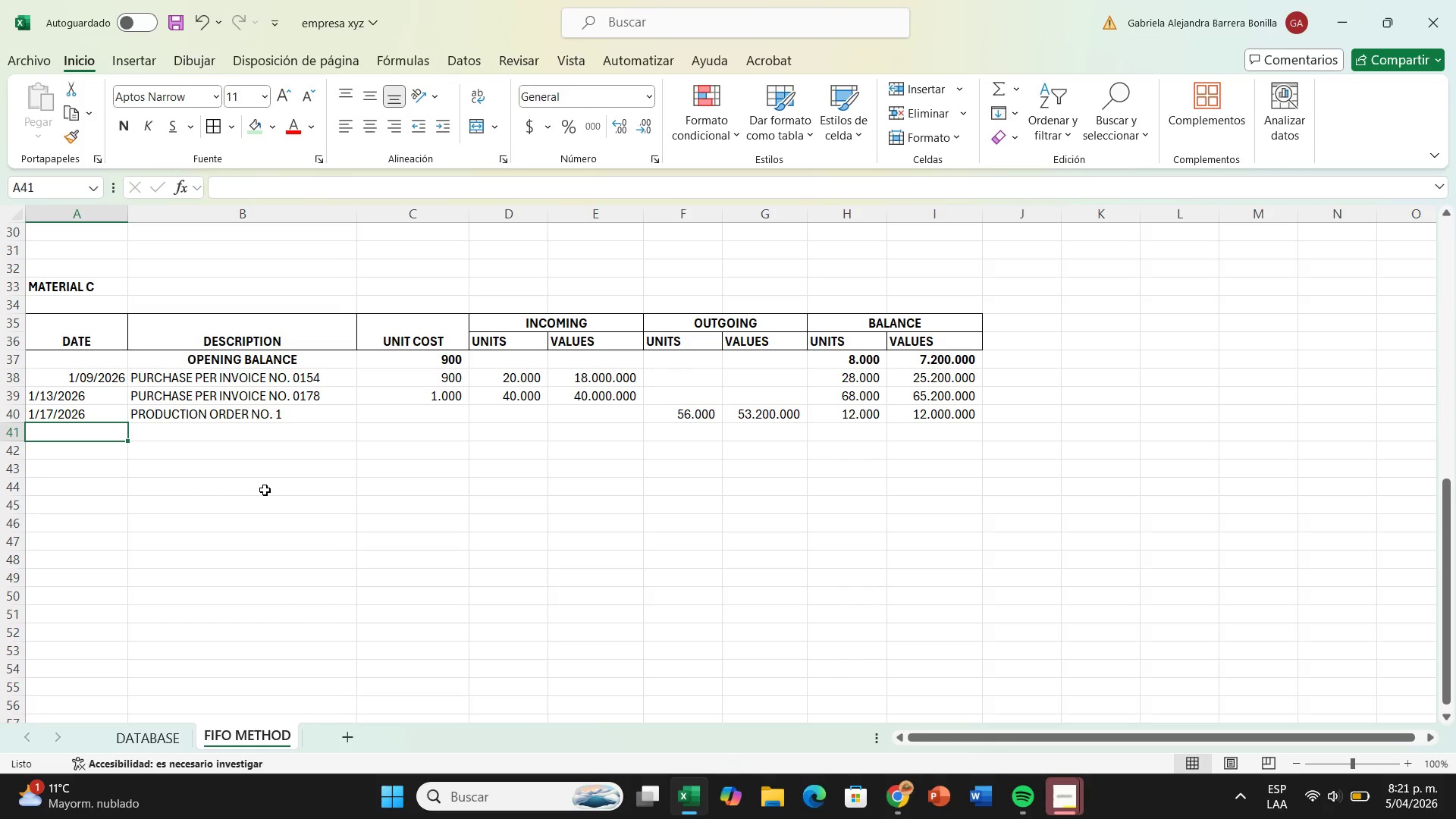 
type(1&20&2026)
 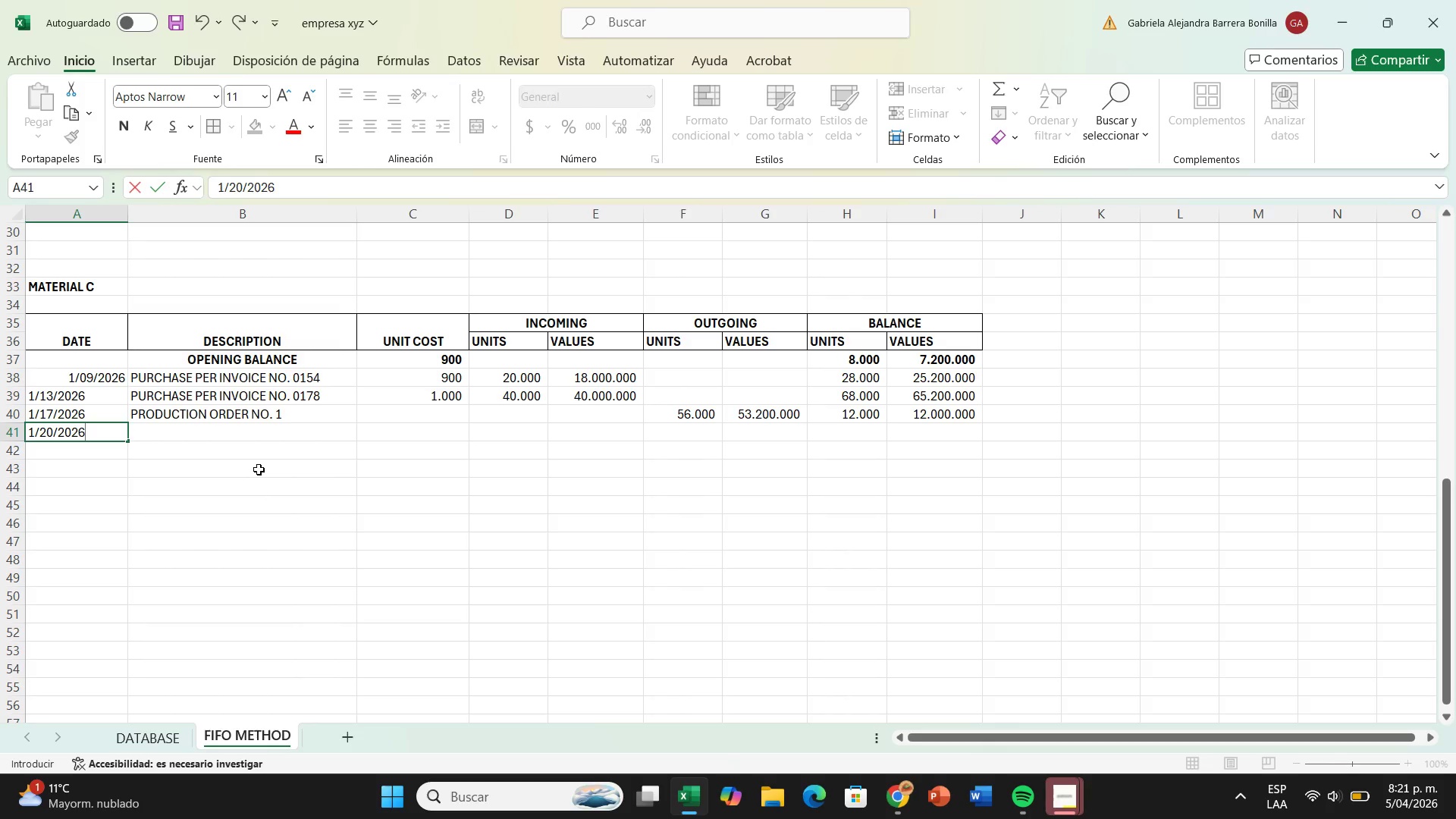 
left_click([230, 437])
 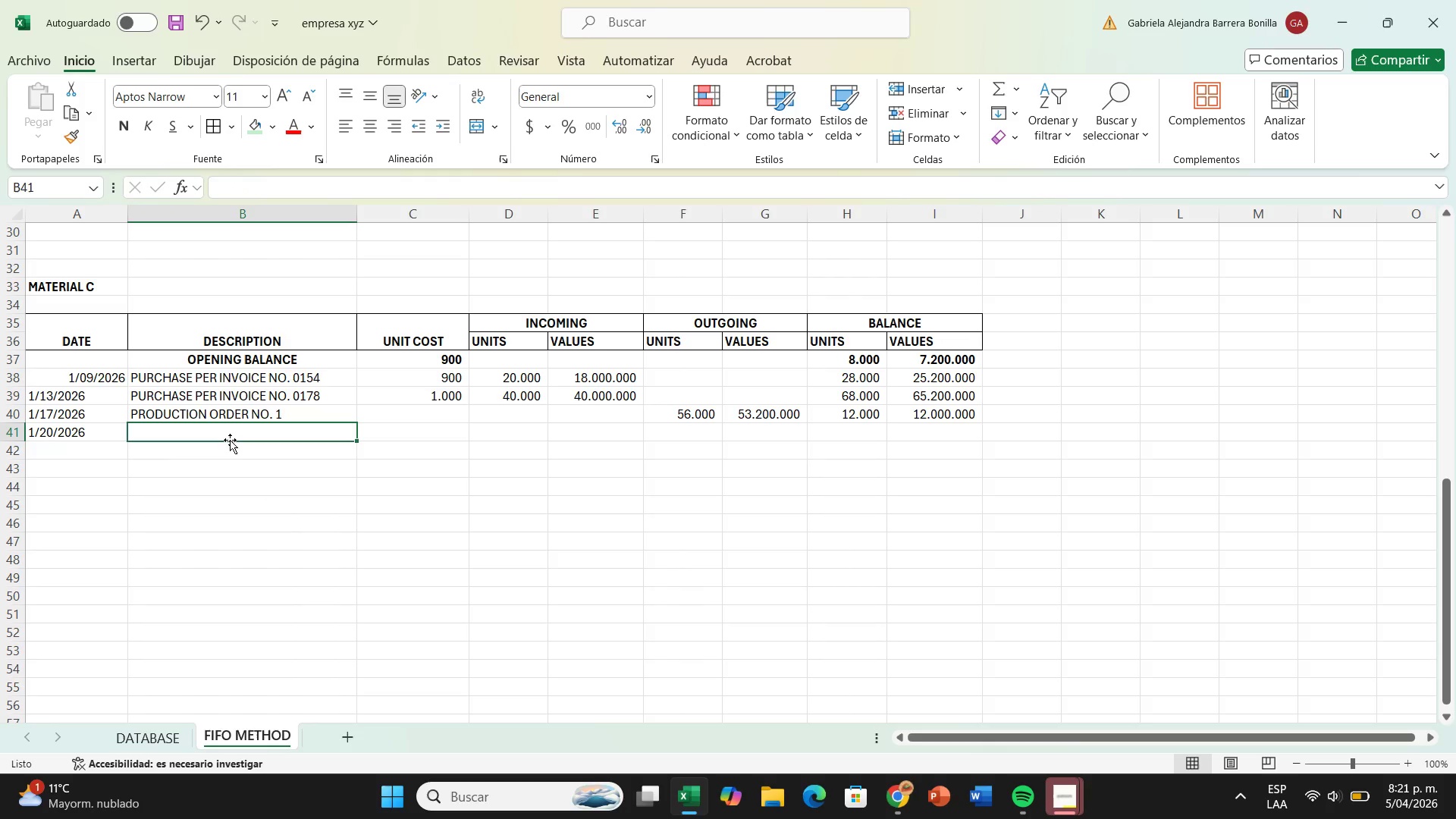 
type(purchase per invoice no. )
 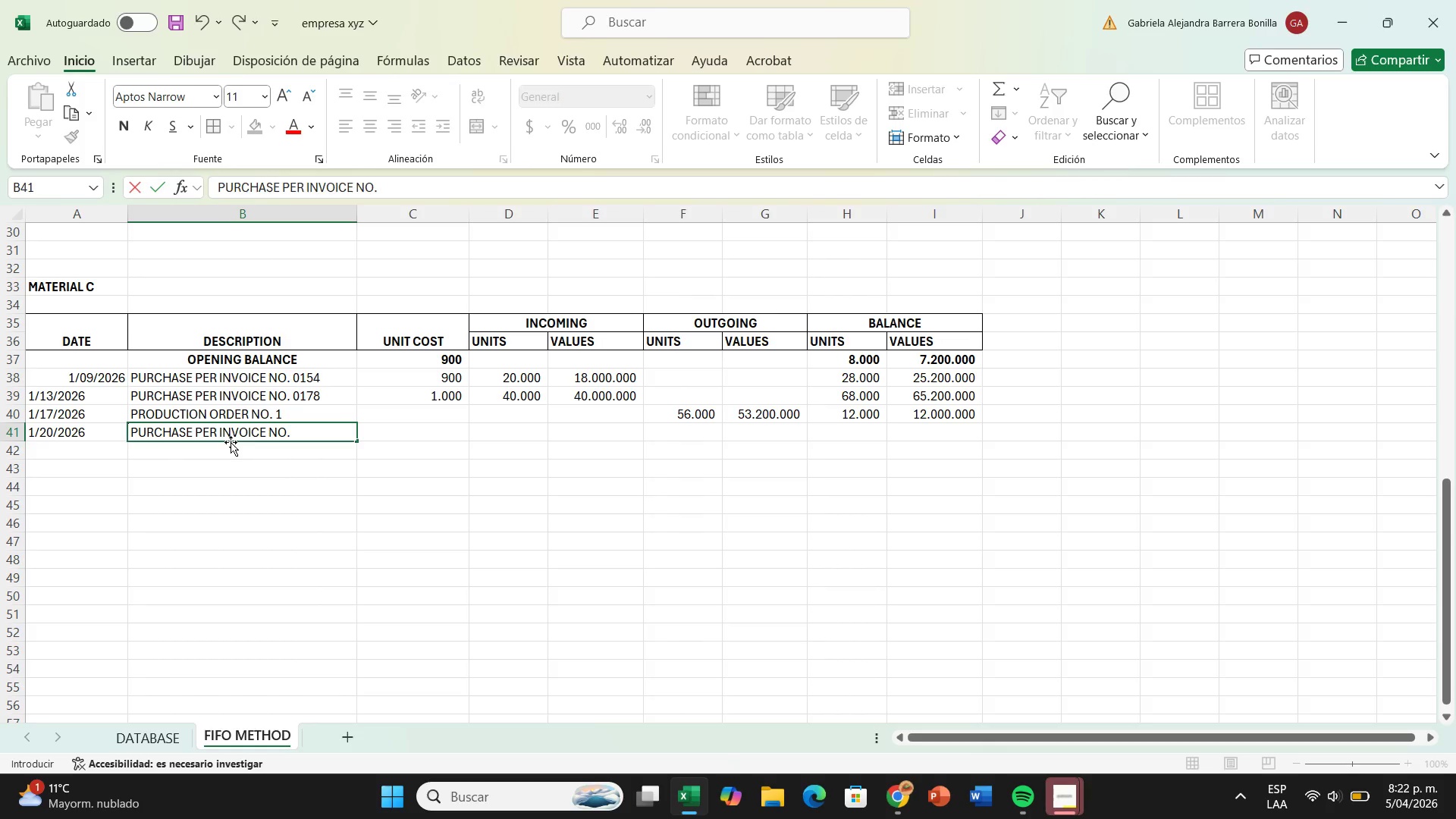 
wait(6.88)
 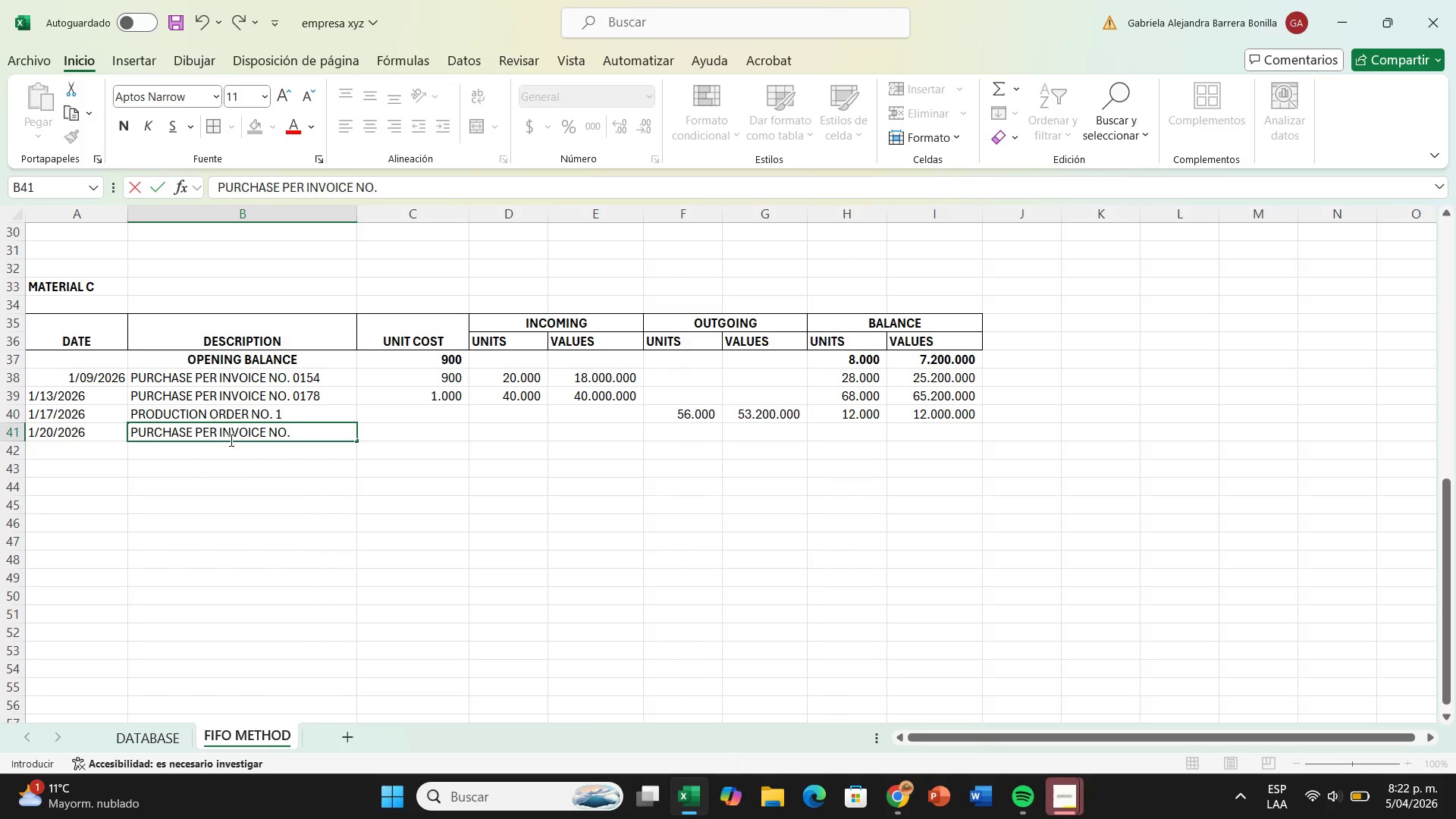 
type(0195)
 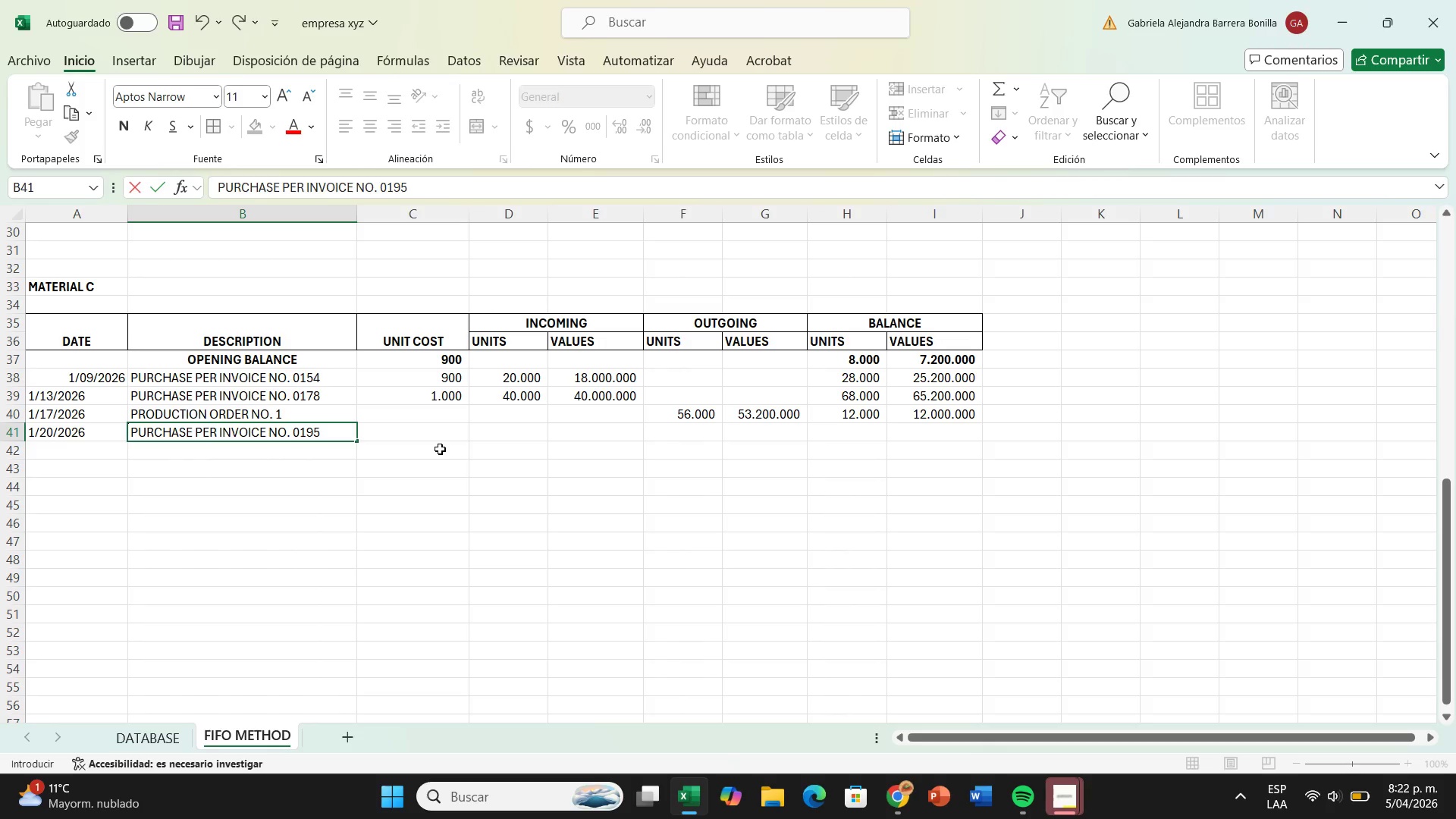 
left_click([440, 435])
 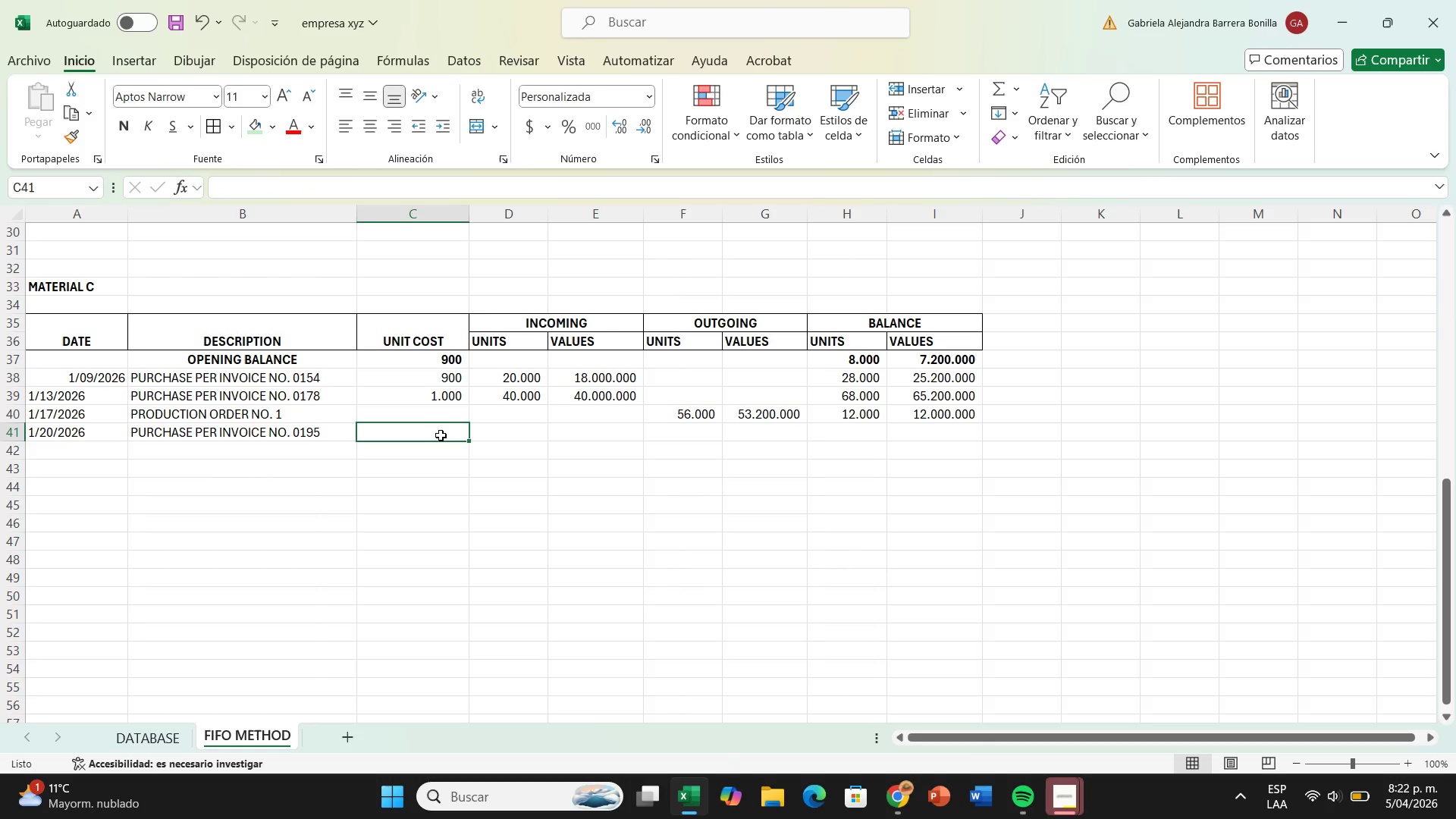 
wait(6.34)
 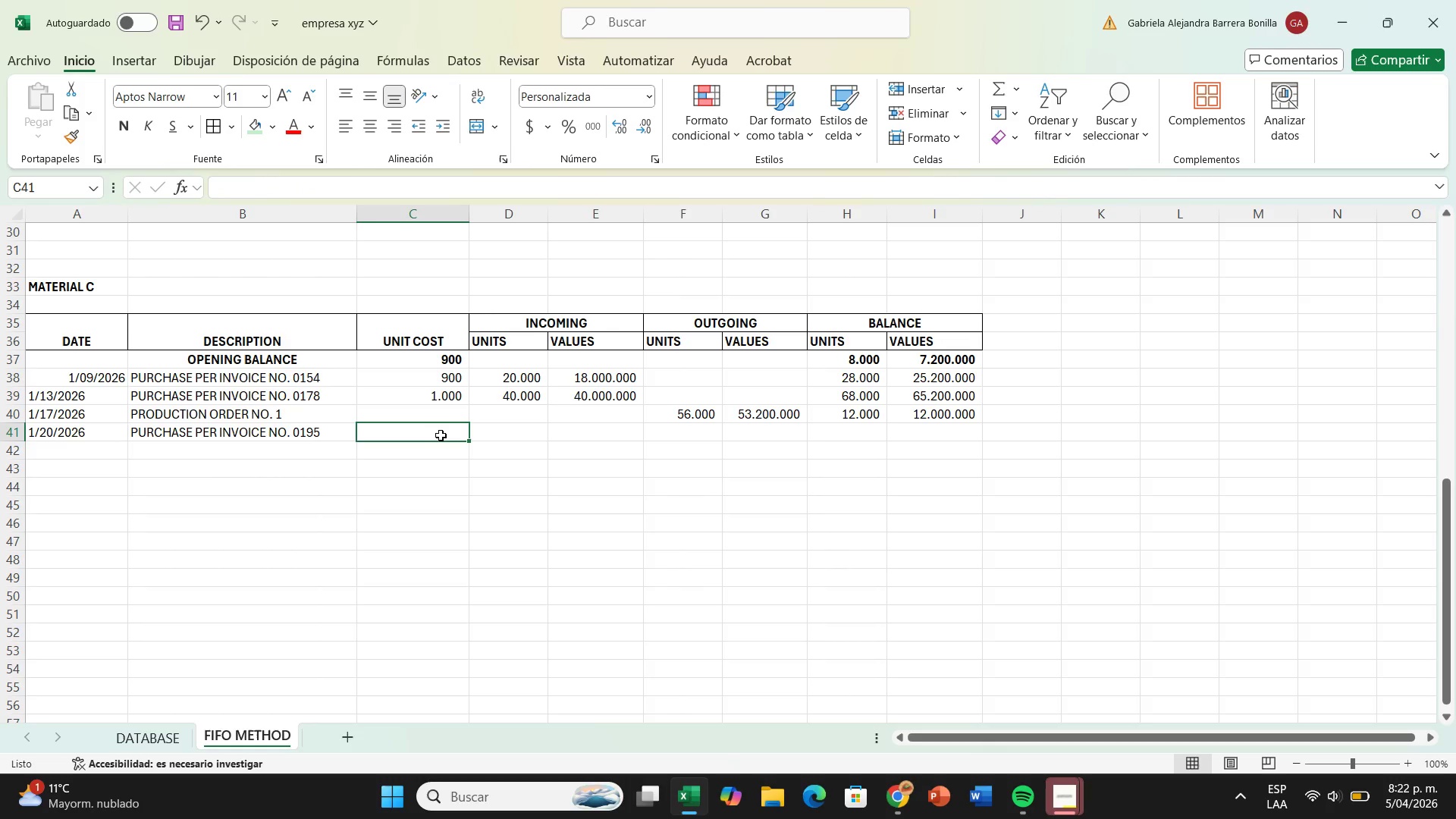 
type(1100)
 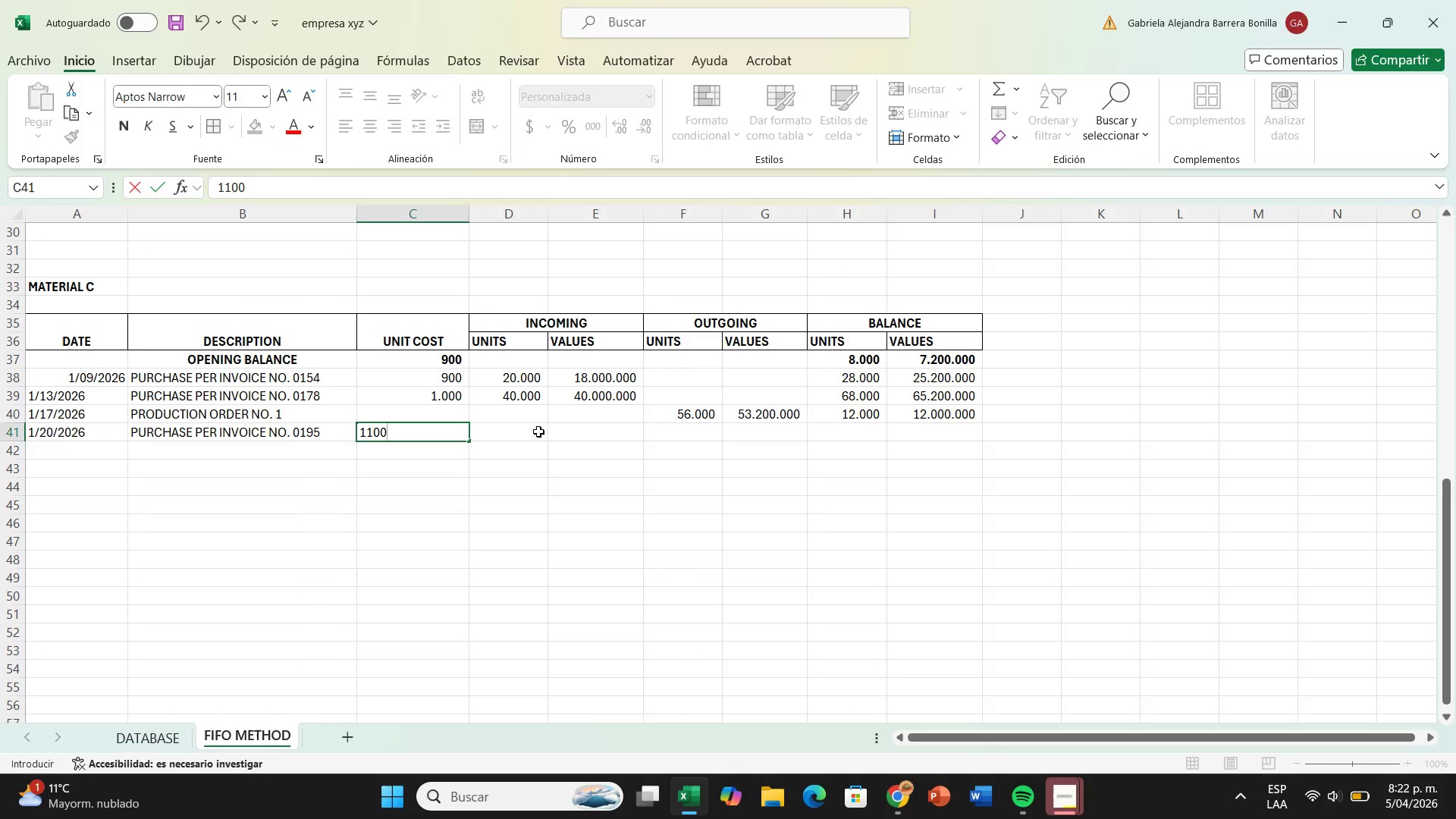 
left_click([538, 431])
 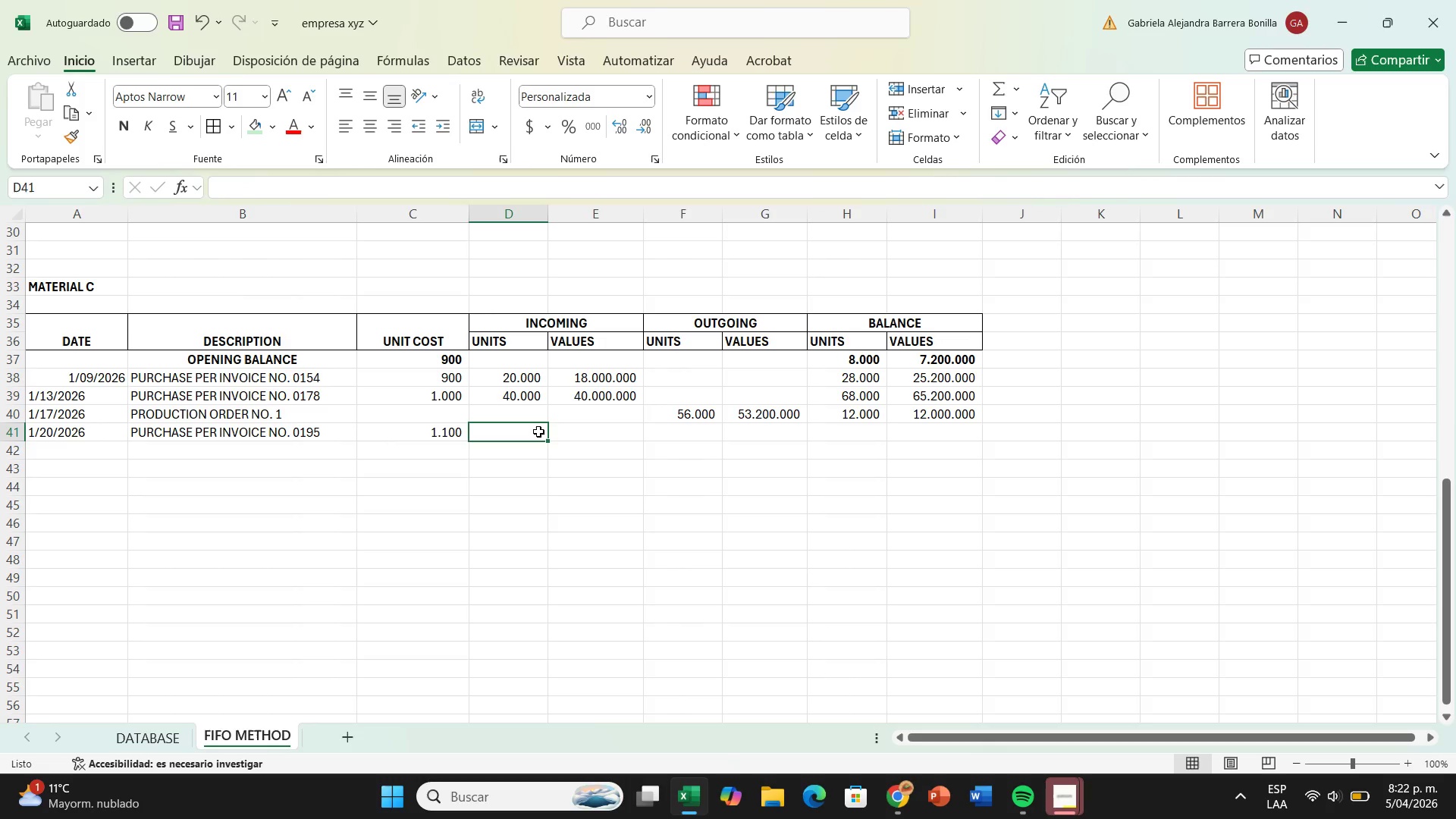 
type(40000)
 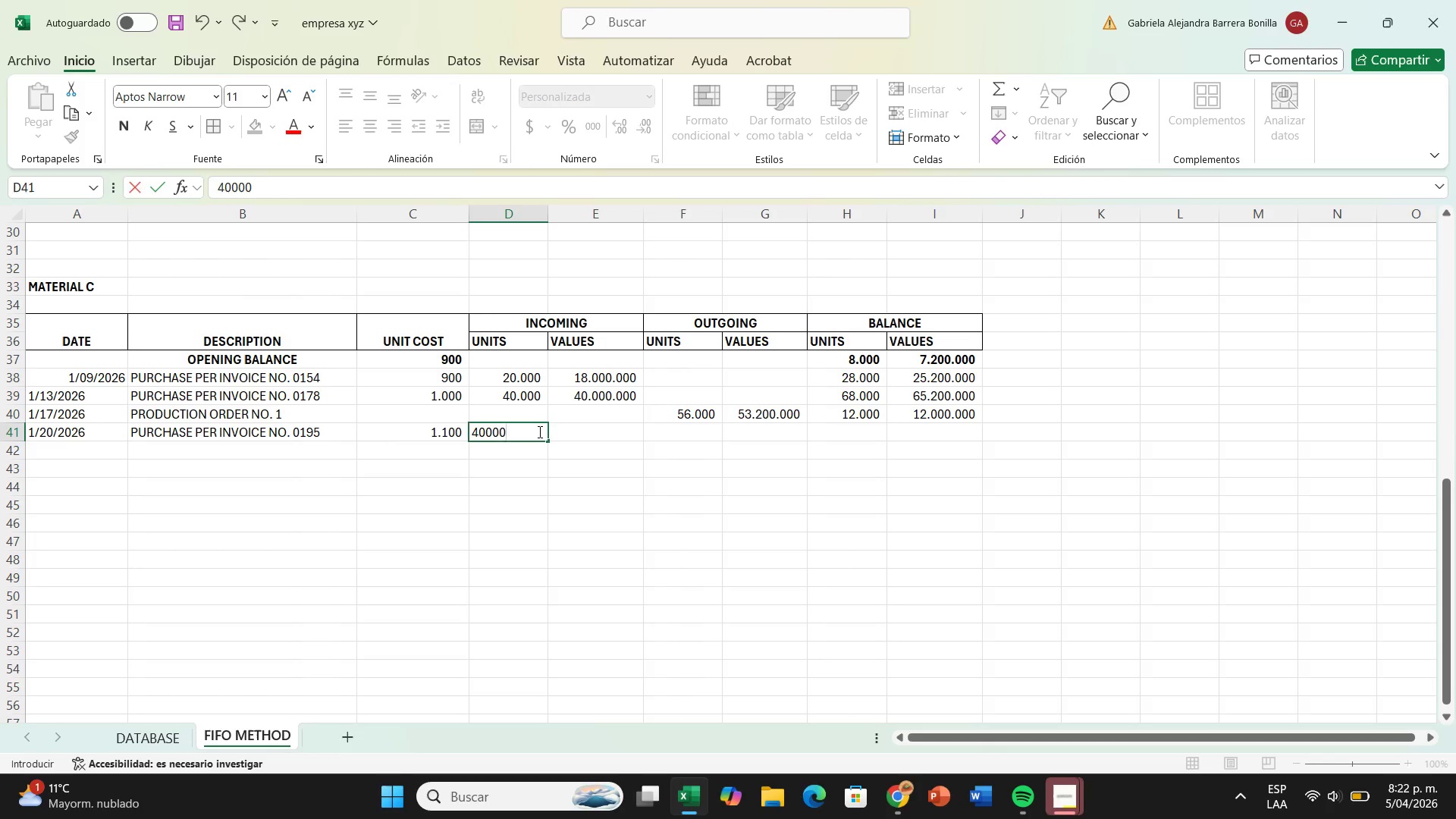 
key(Enter)
 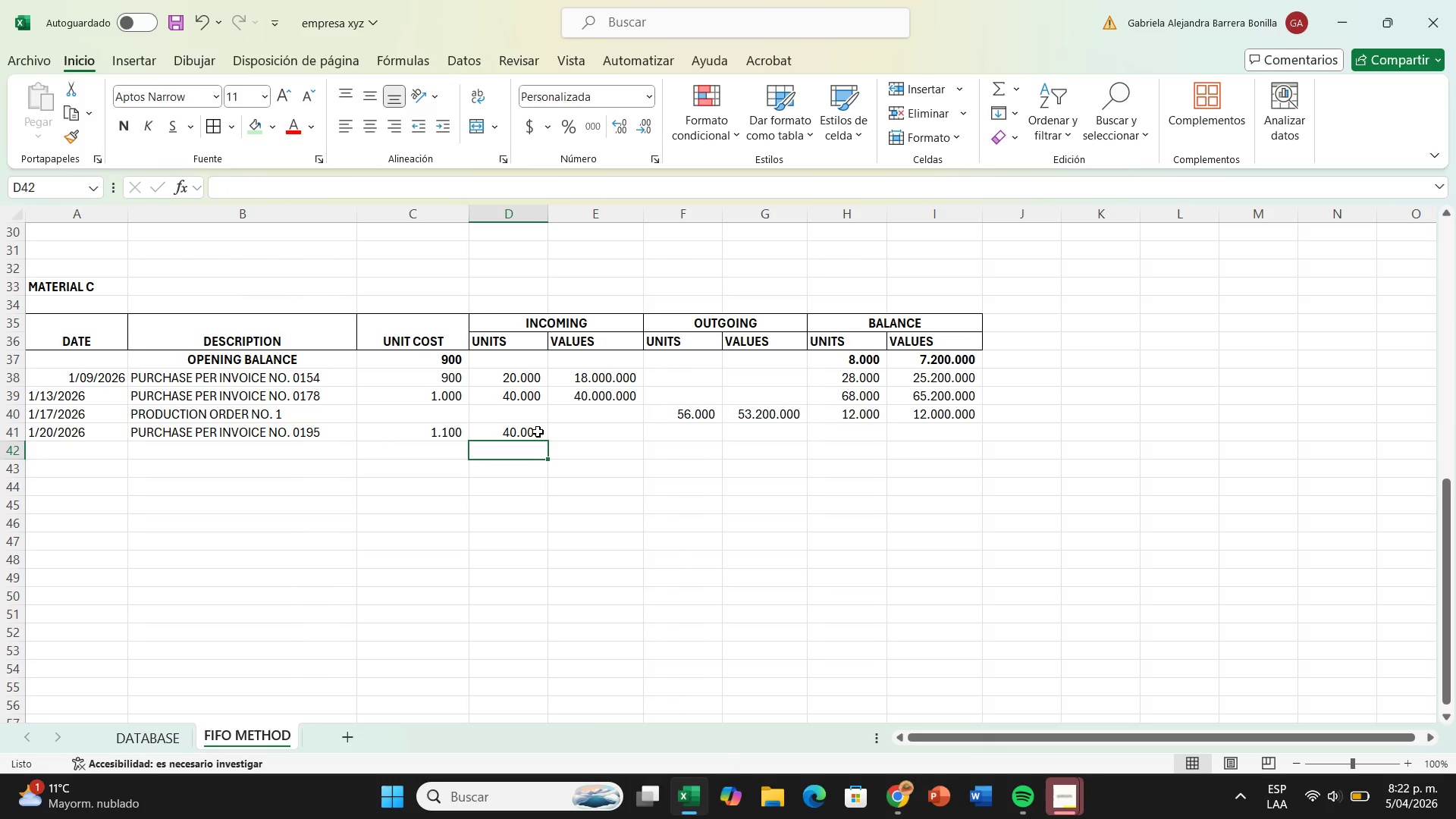 
left_click([567, 439])
 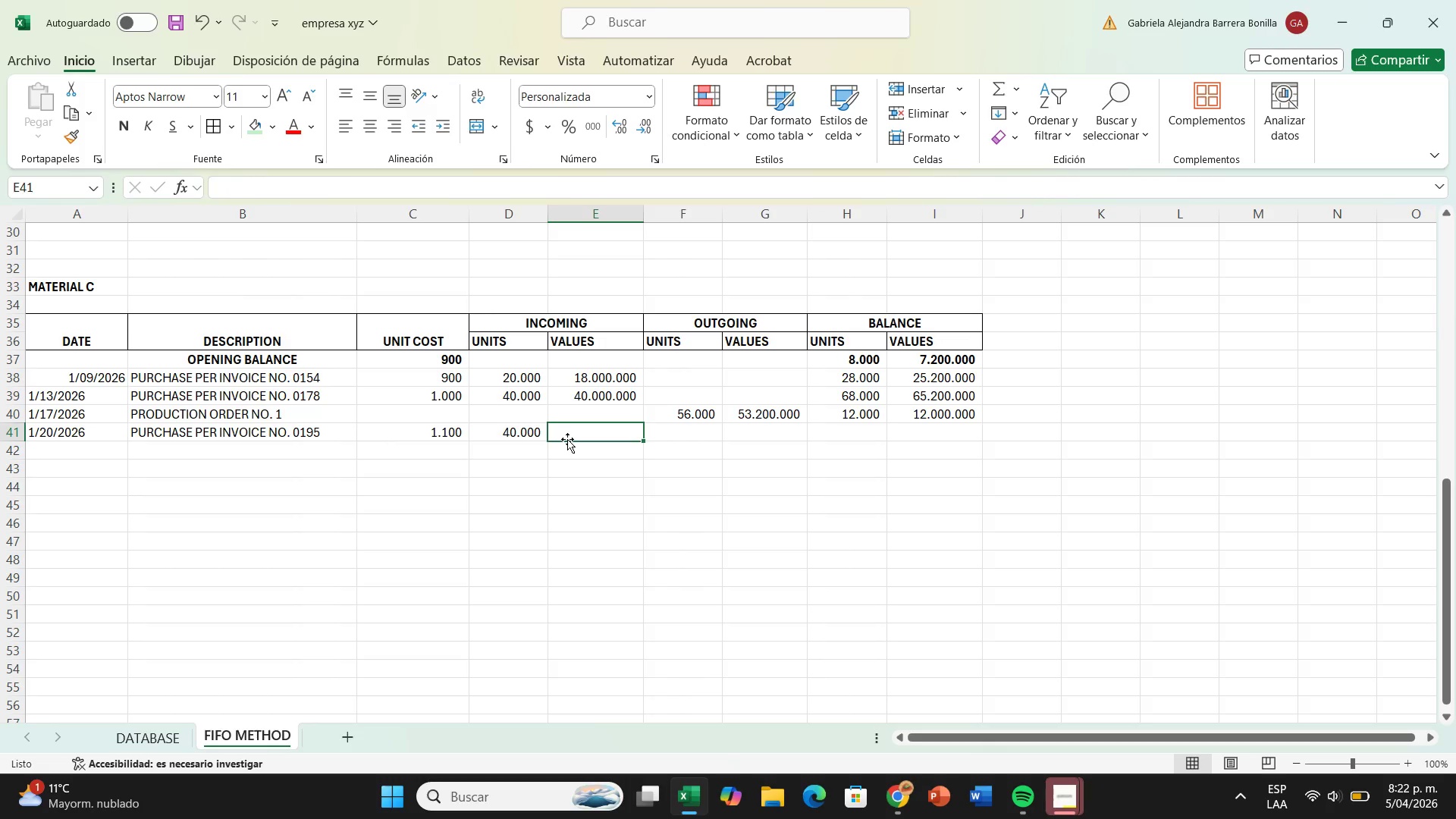 
key(Shift+0)
 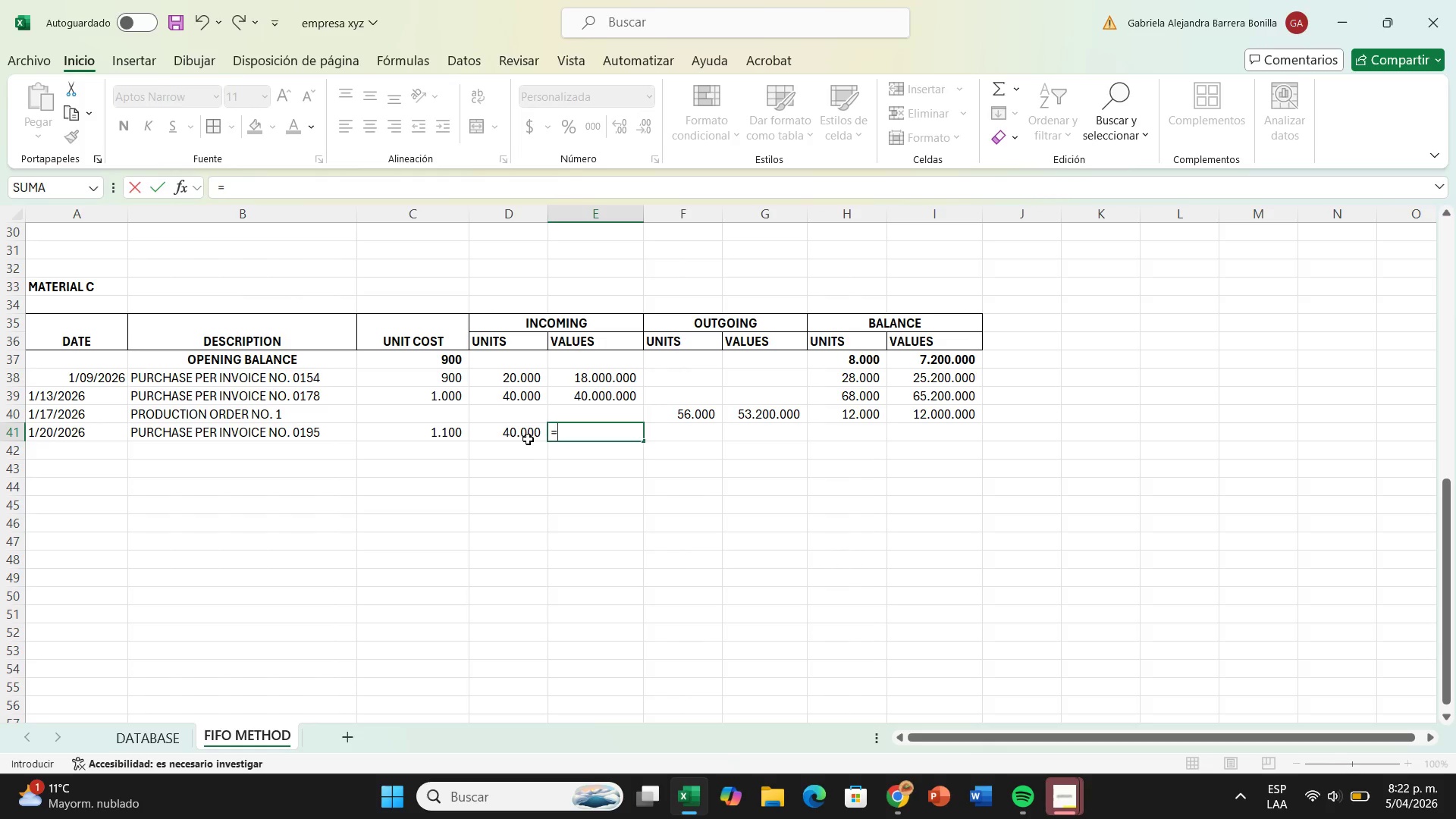 
left_click([528, 439])
 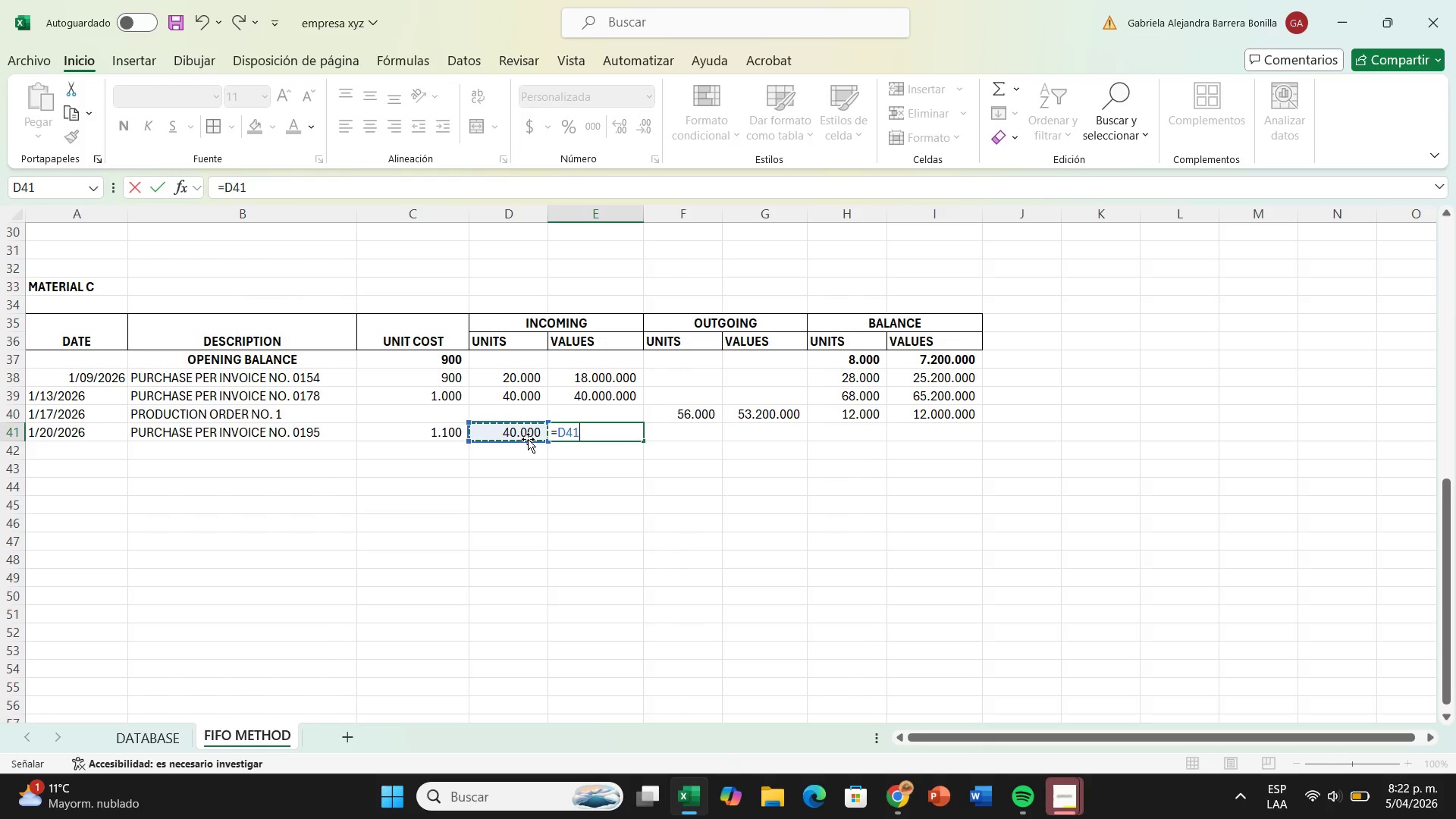 
key(Shift+Equal)
 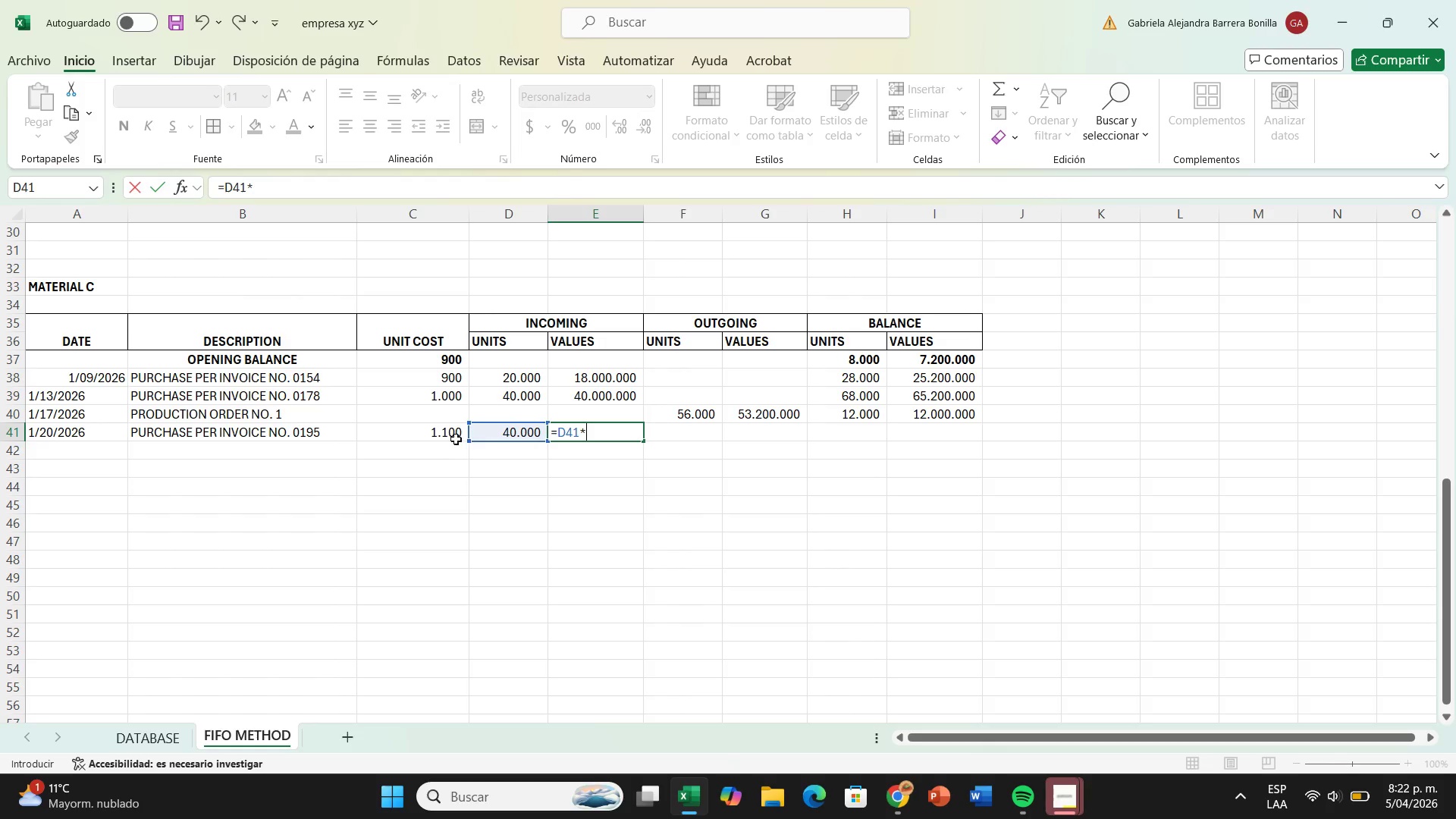 
left_click([454, 438])
 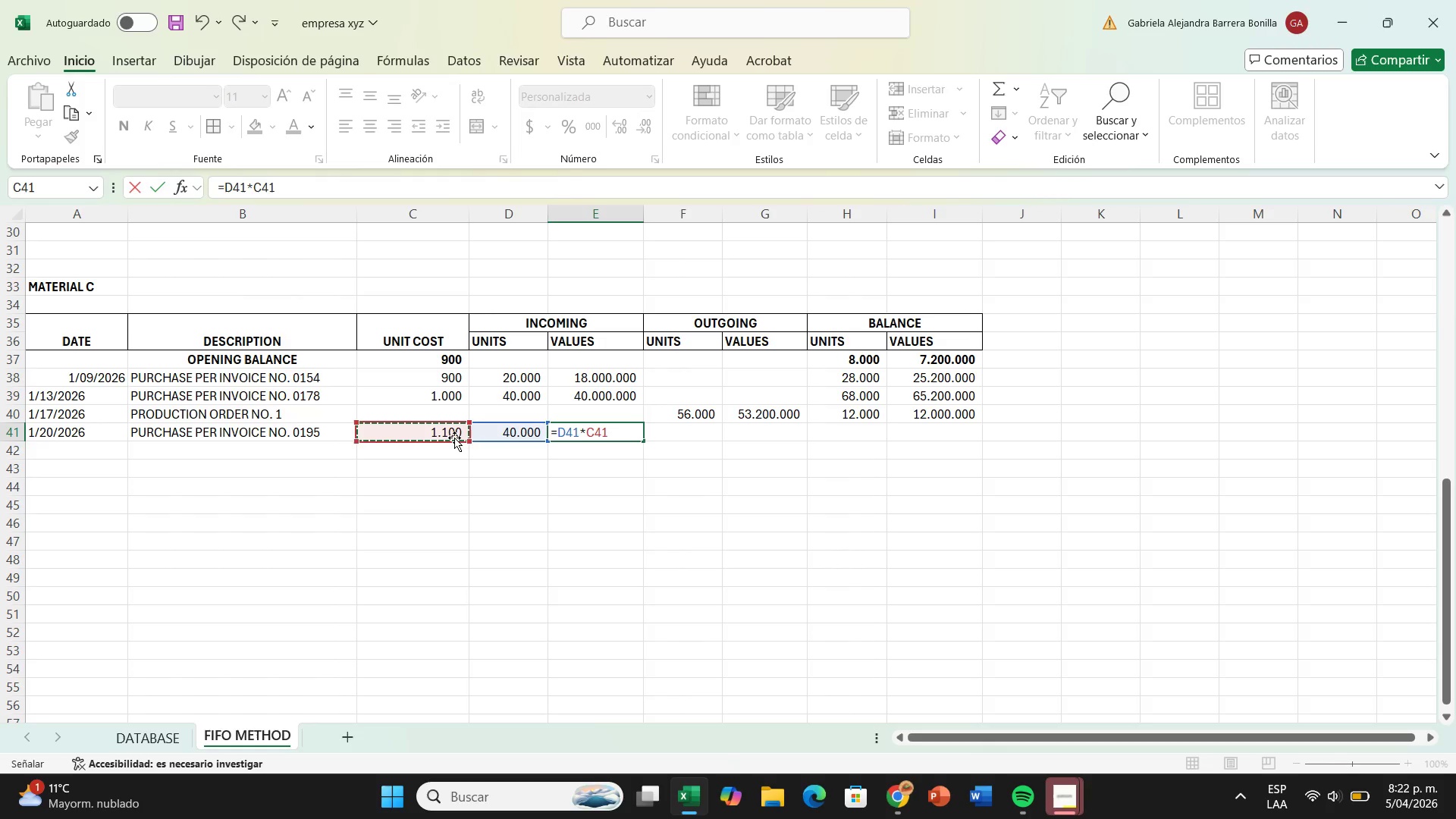 
key(Enter)
 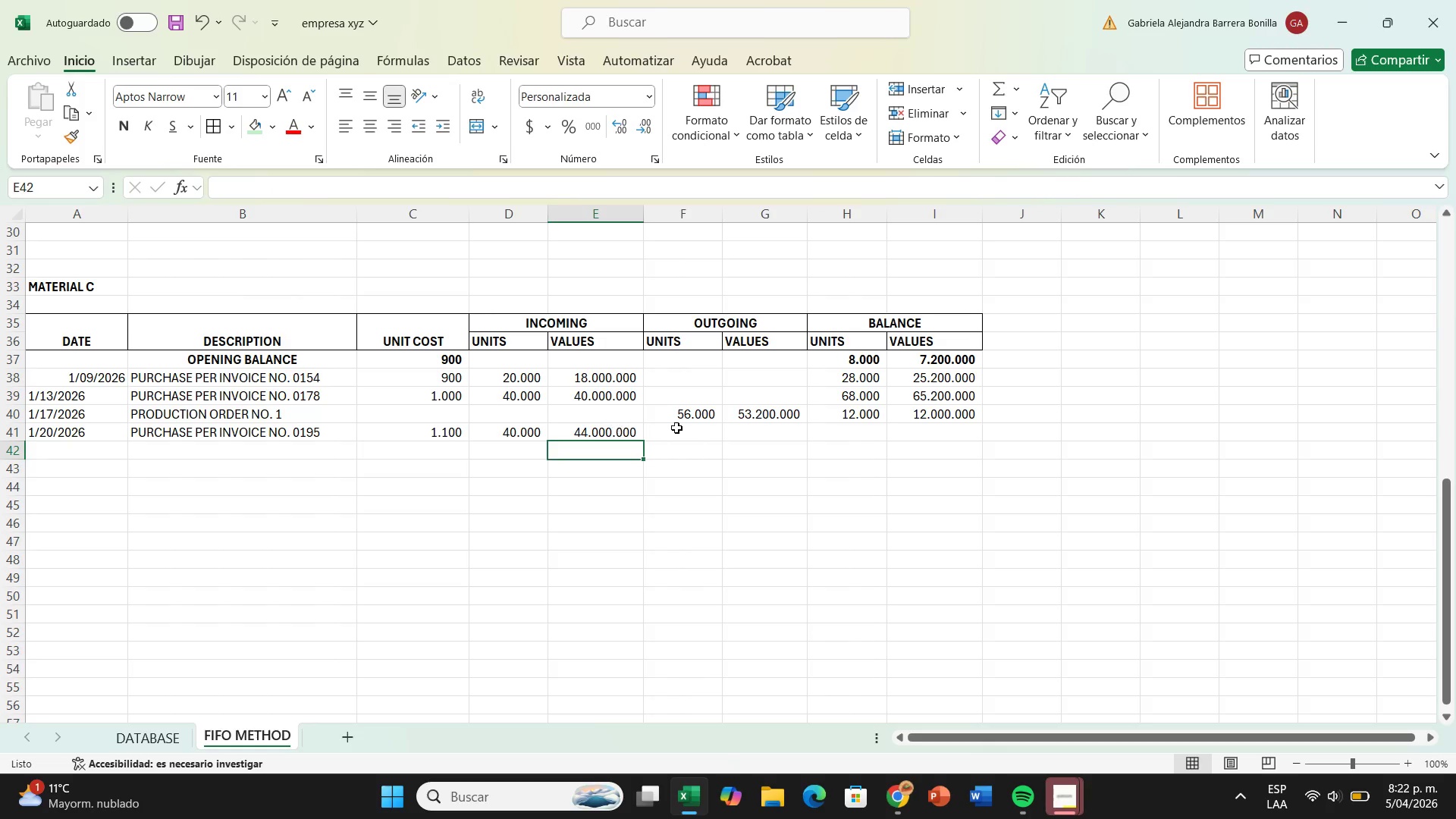 
left_click([676, 428])
 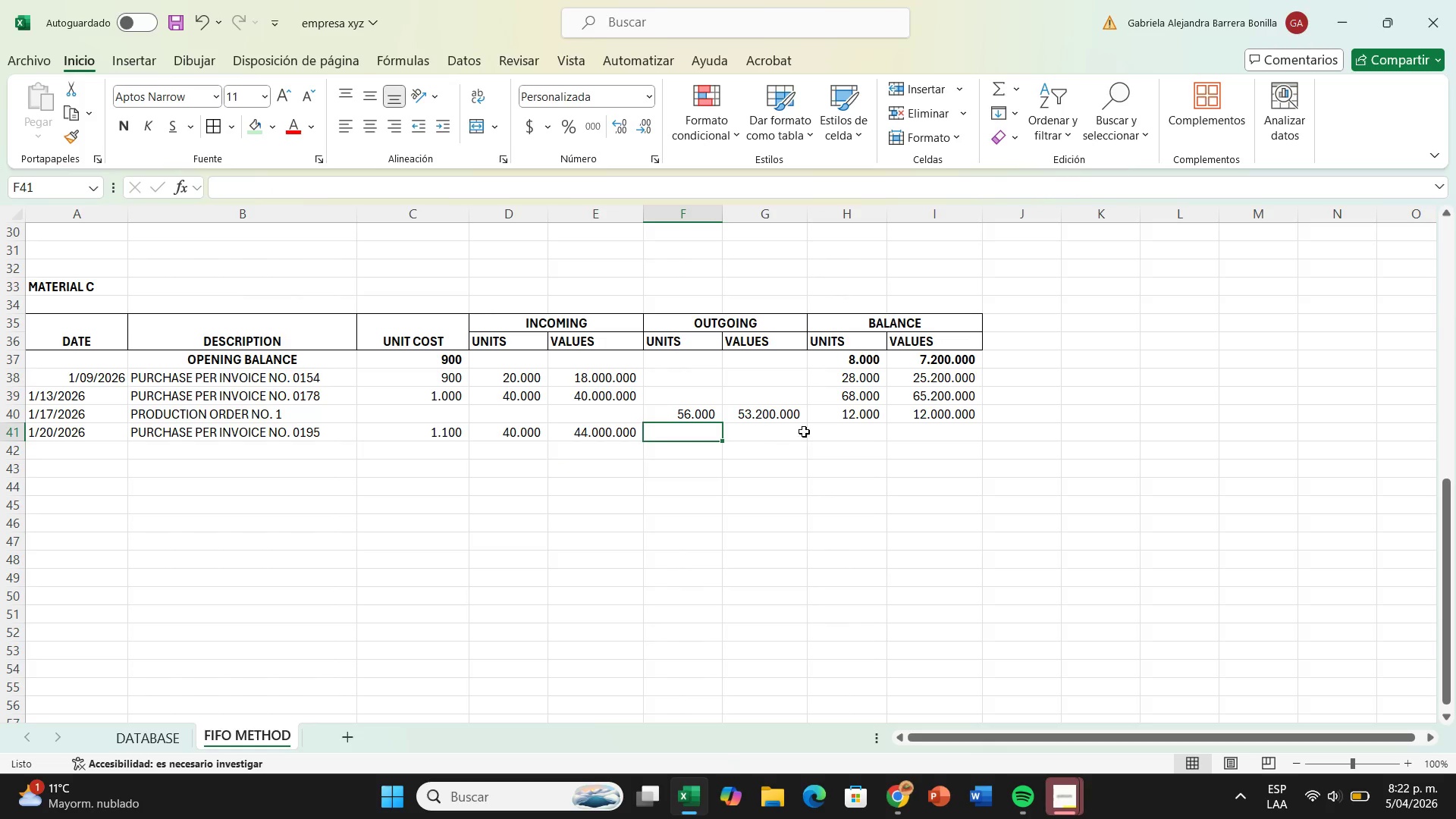 
left_click([854, 431])
 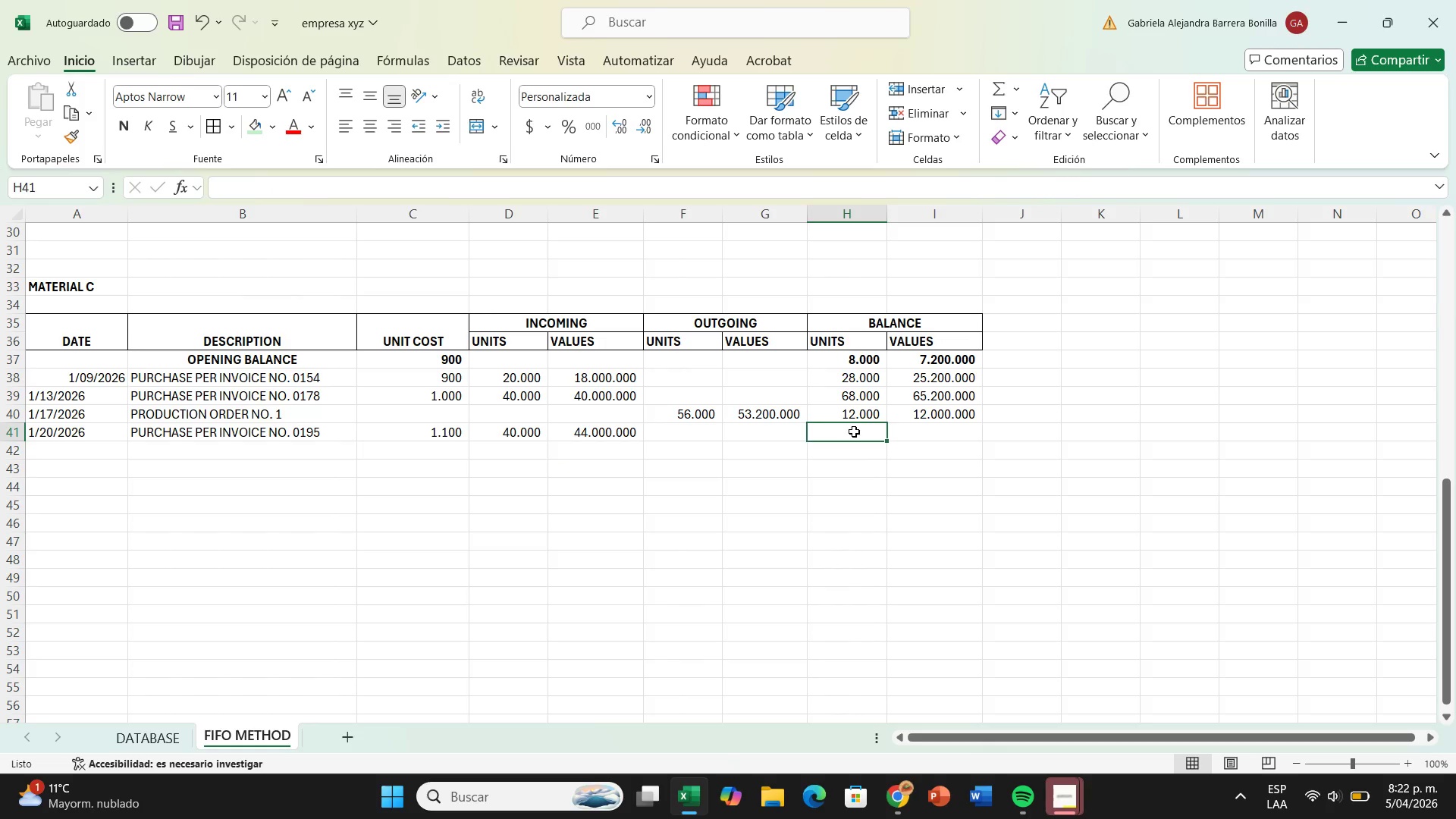 
key(Shift+0)
 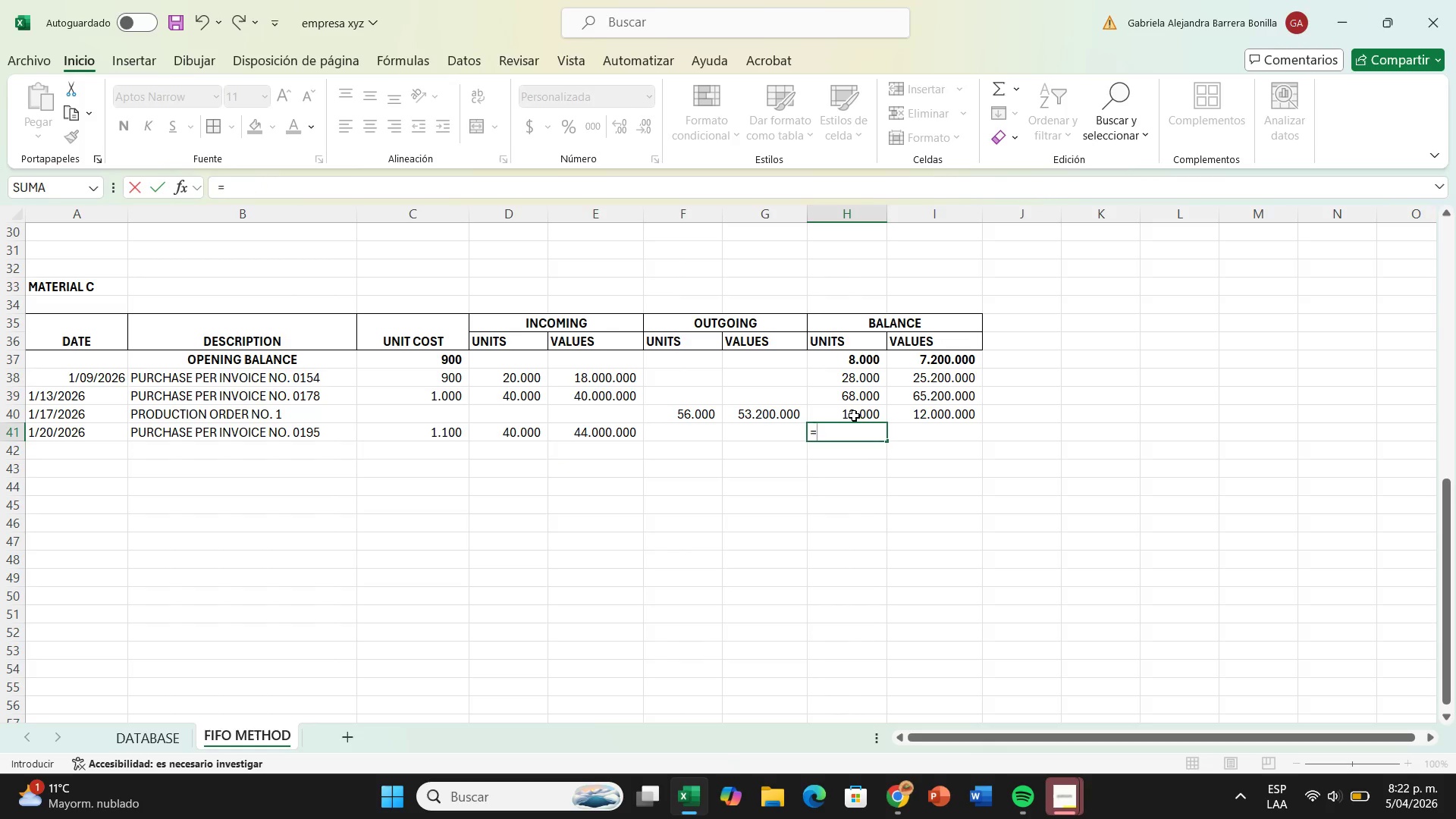 
left_click([854, 416])
 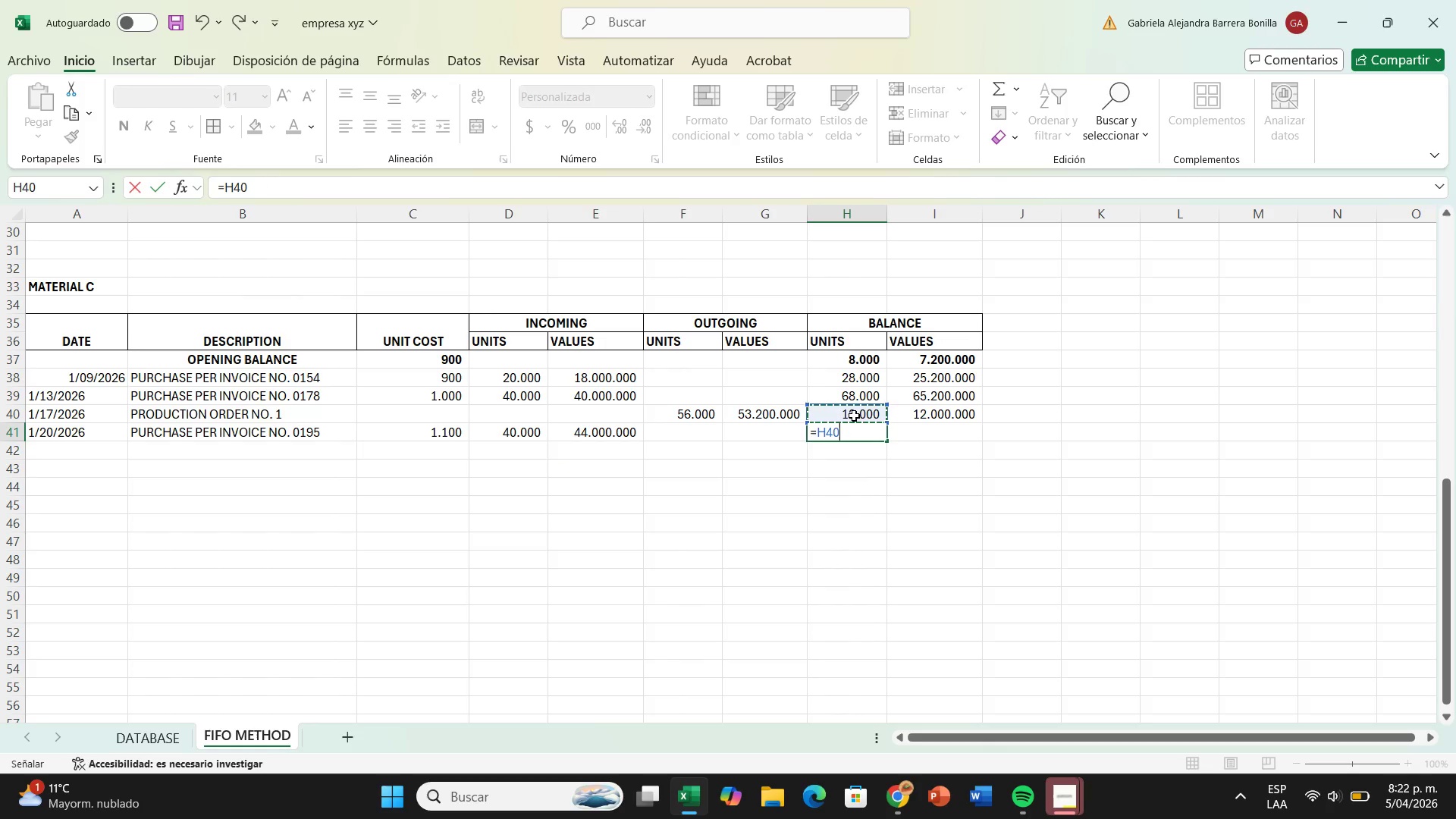 
key(Equal)
 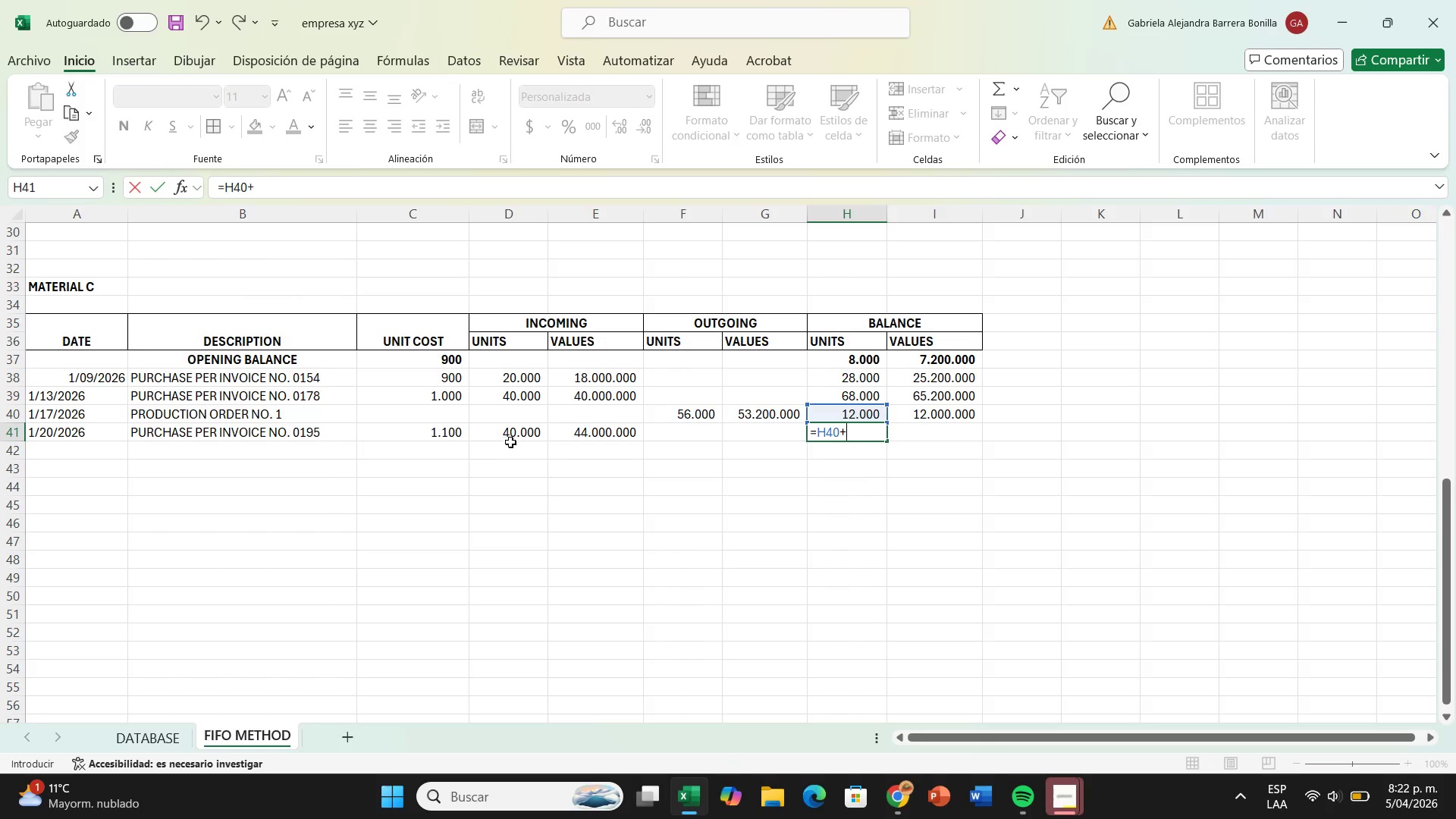 
left_click([510, 432])
 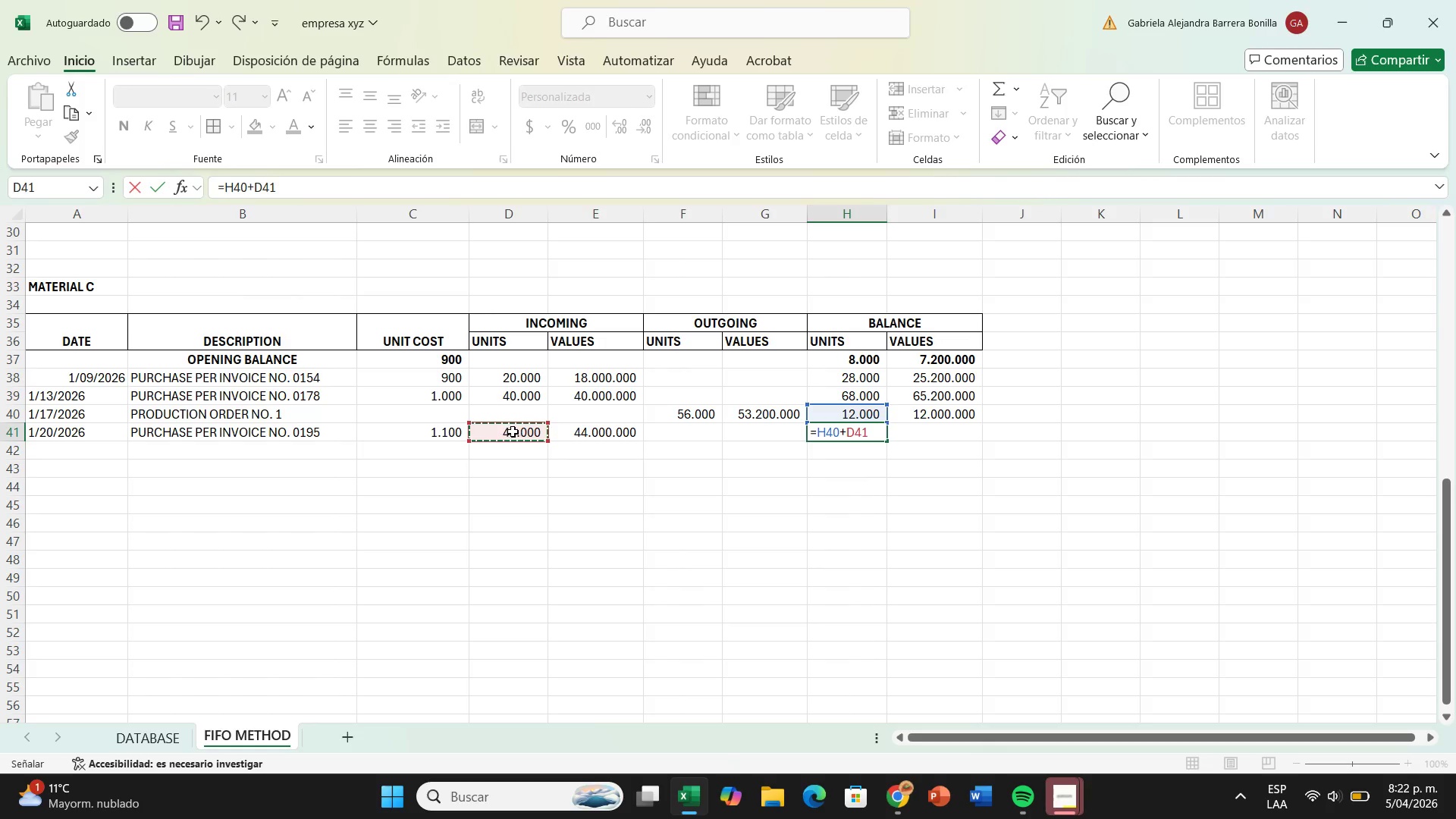 
key(Enter)
 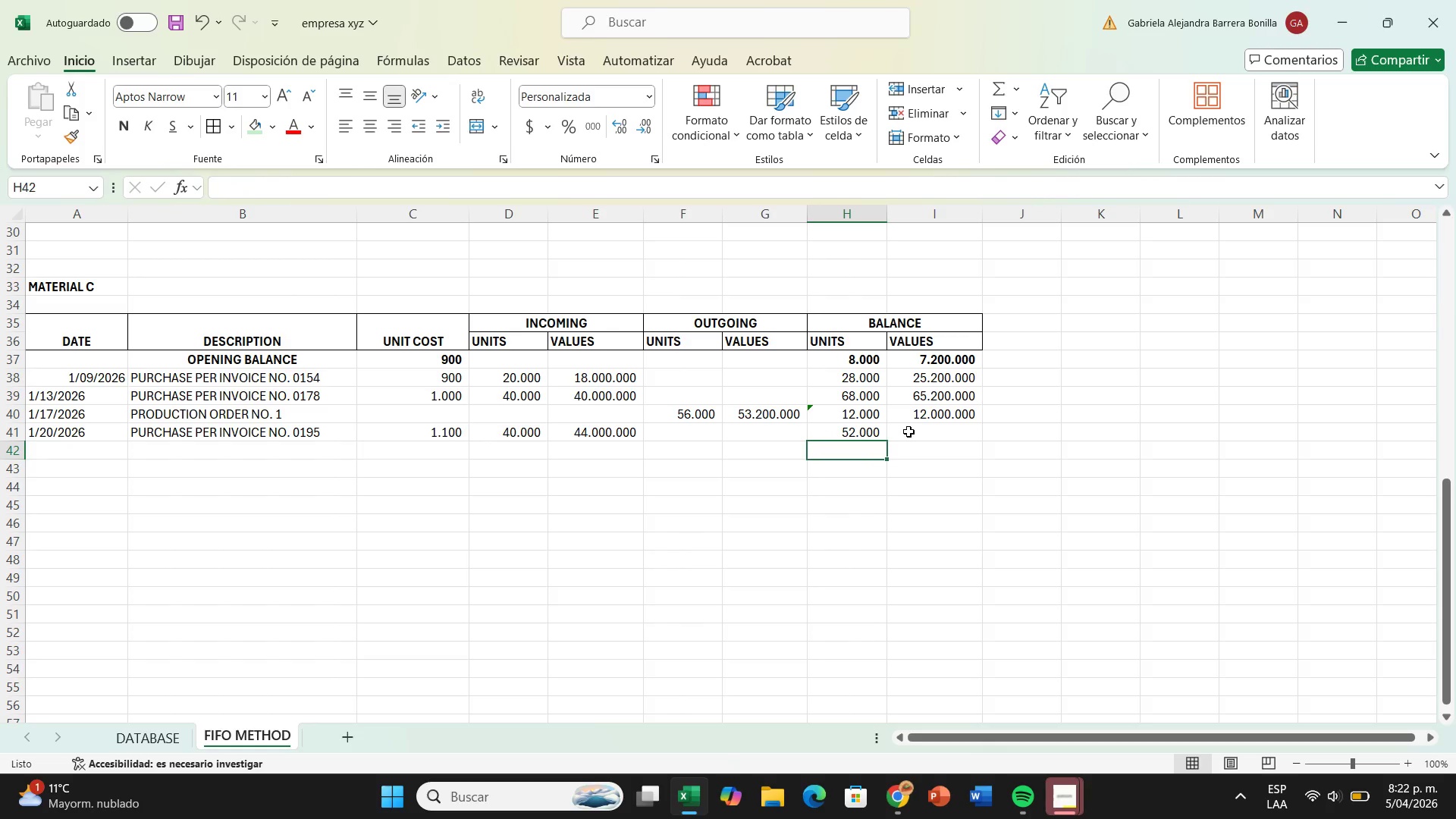 
left_click([908, 431])
 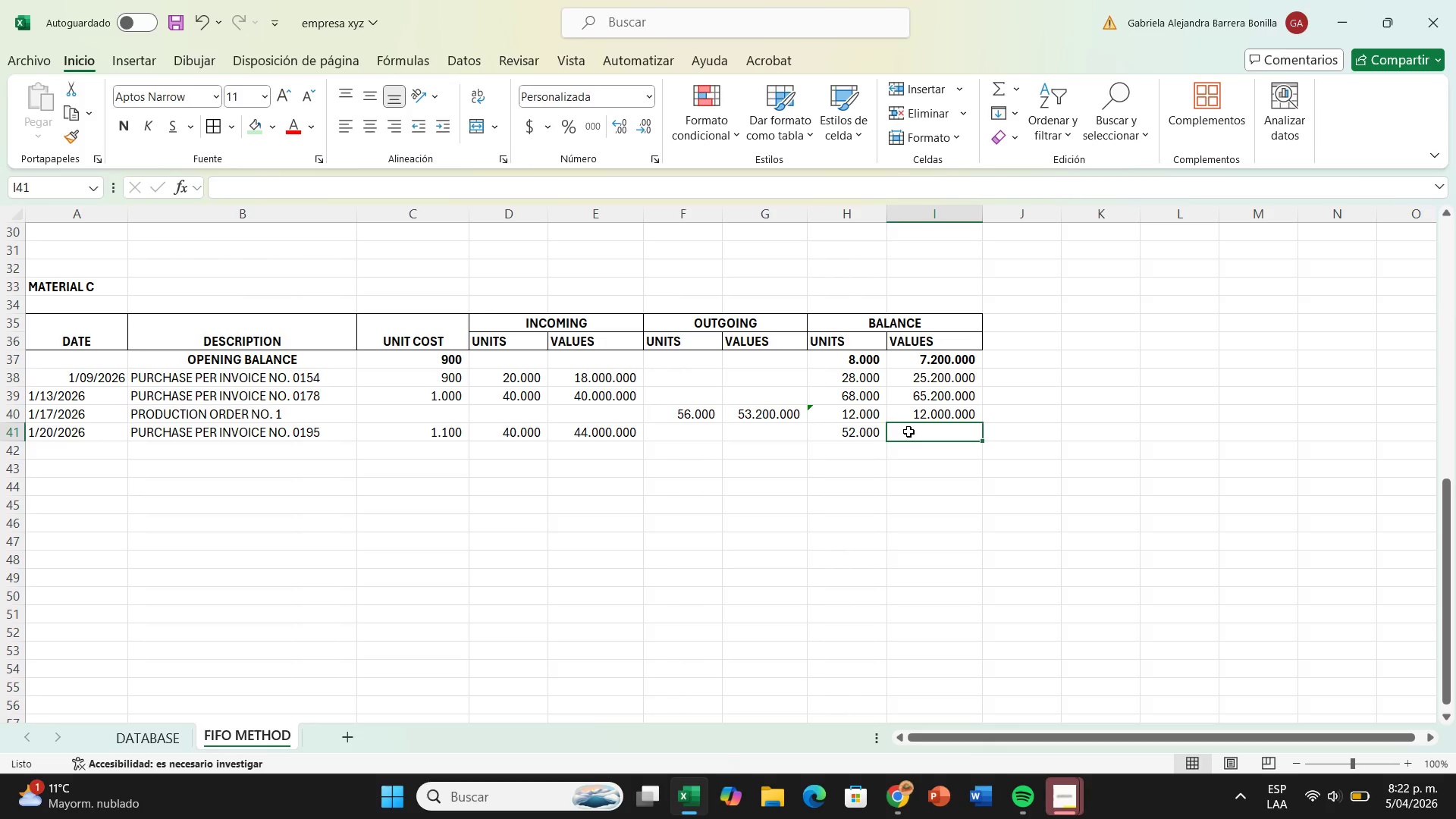 
key(Shift+0)
 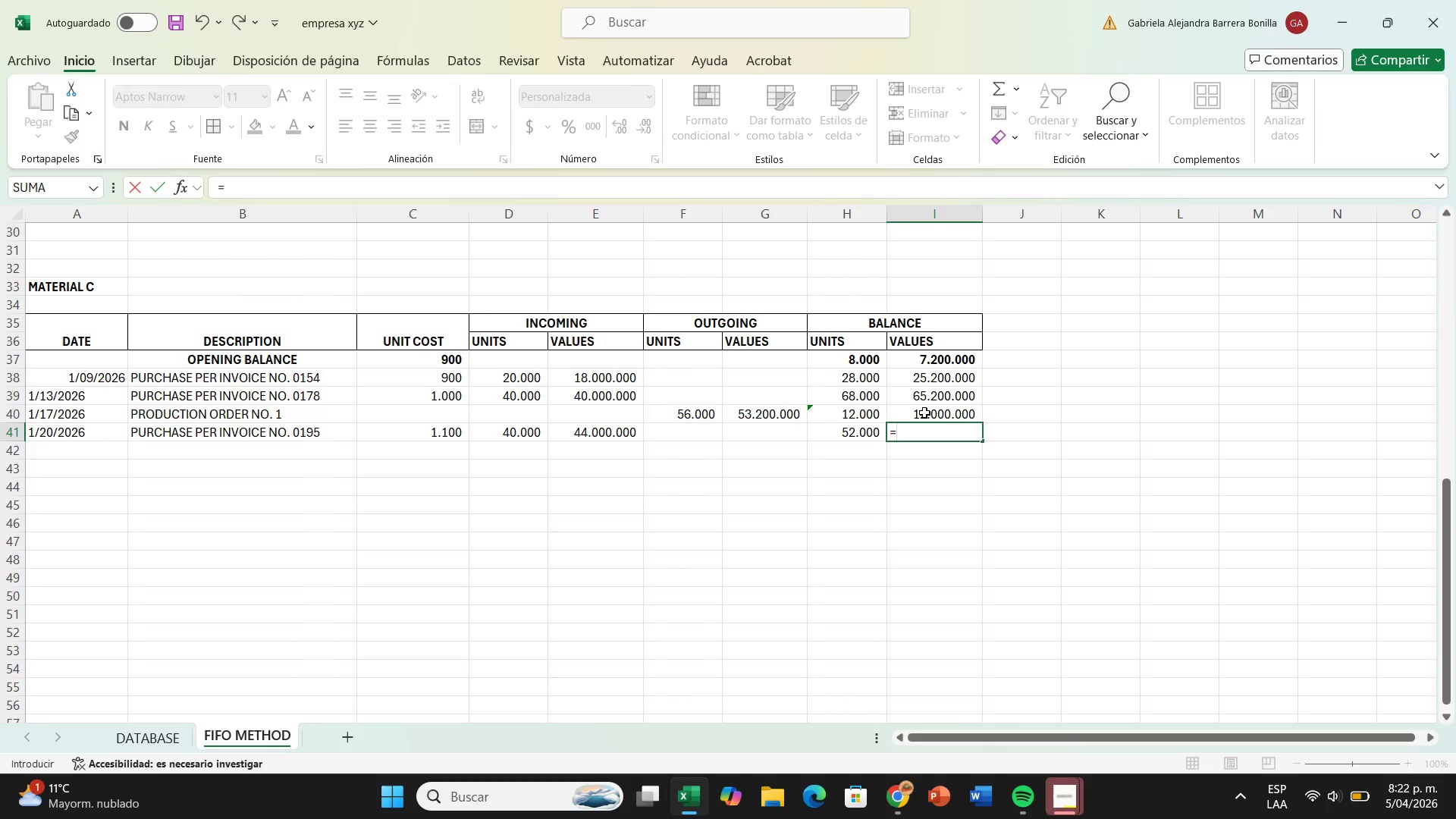 
left_click([924, 413])
 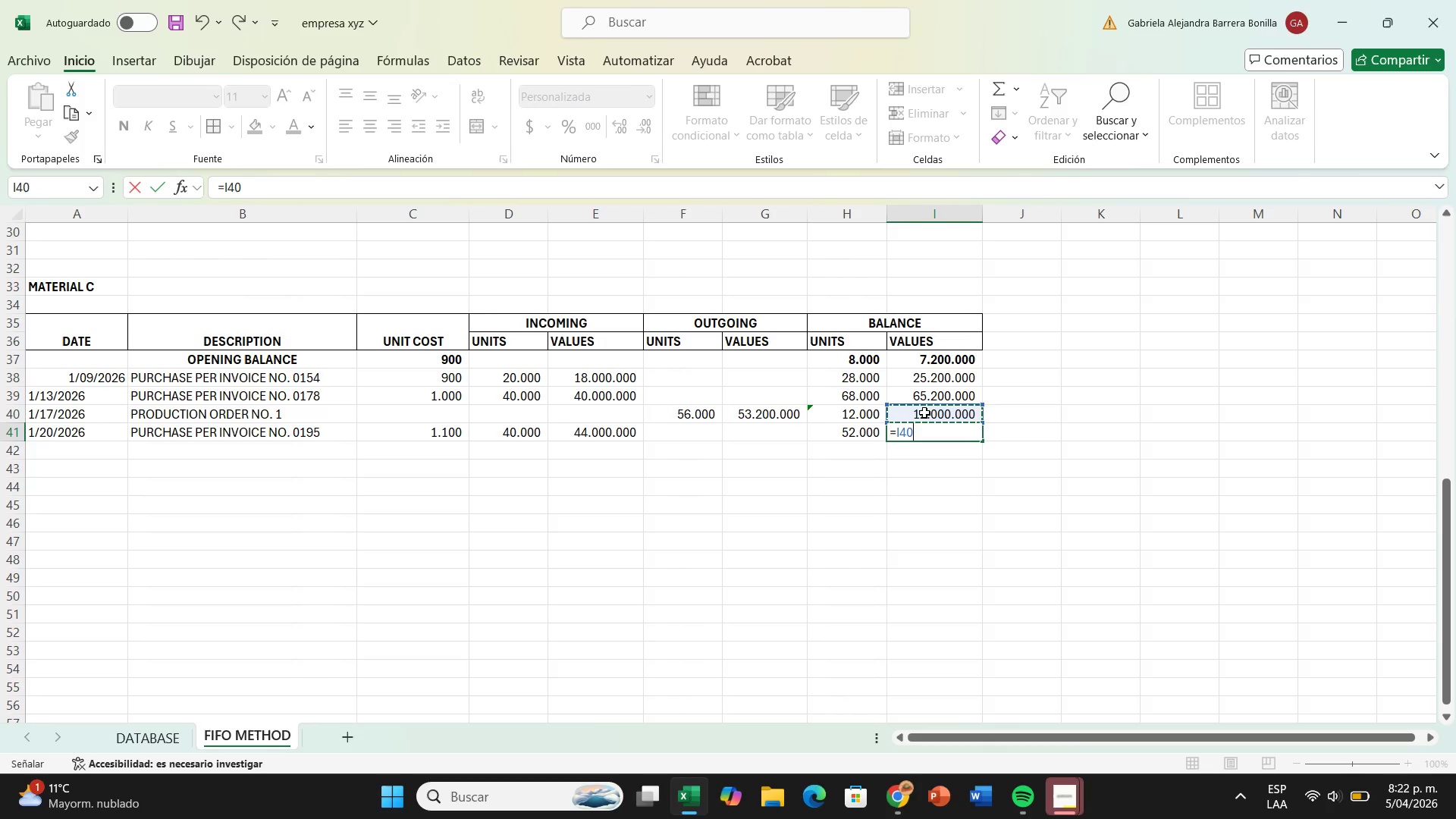 
key(Equal)
 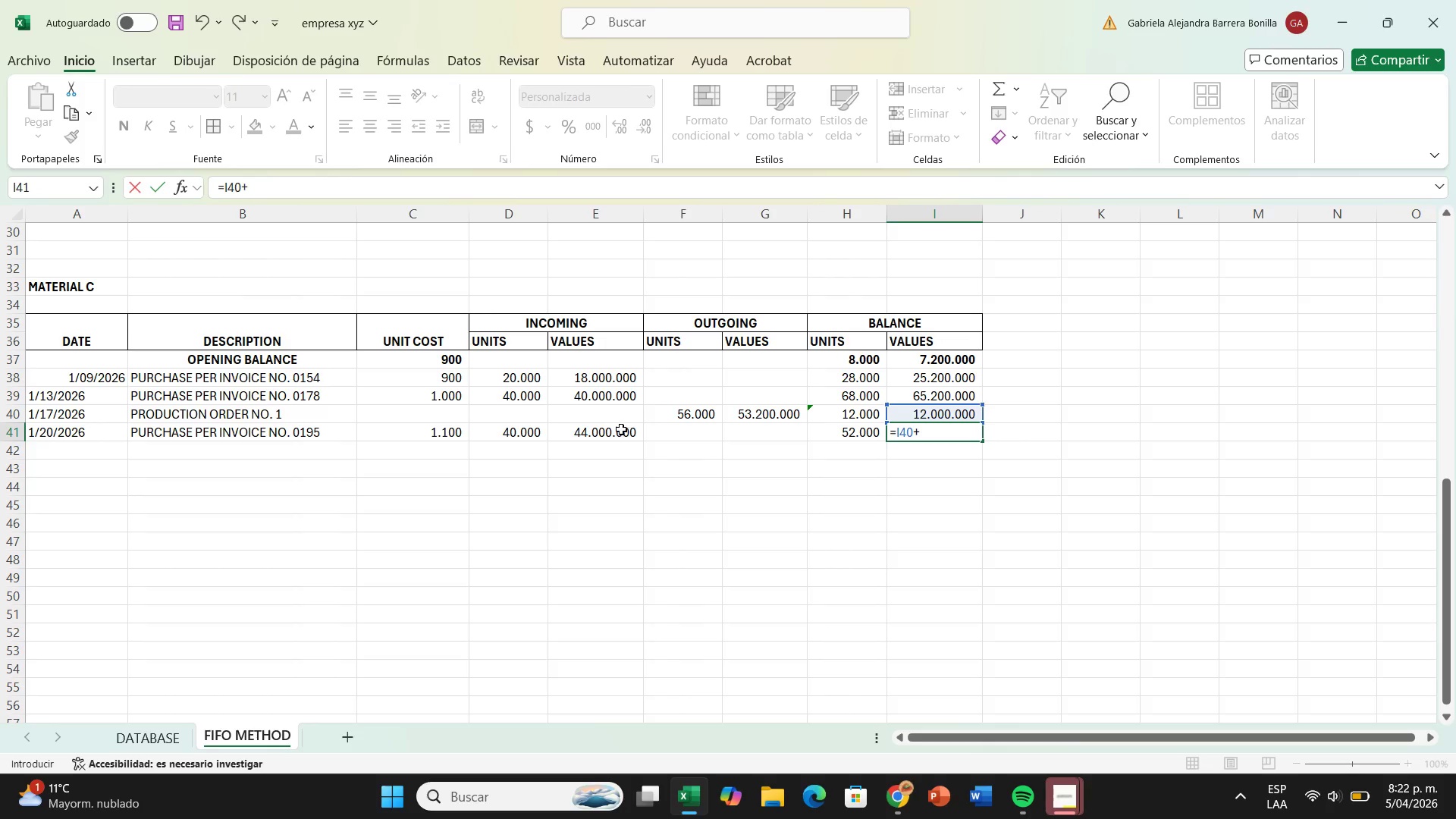 
left_click([621, 429])
 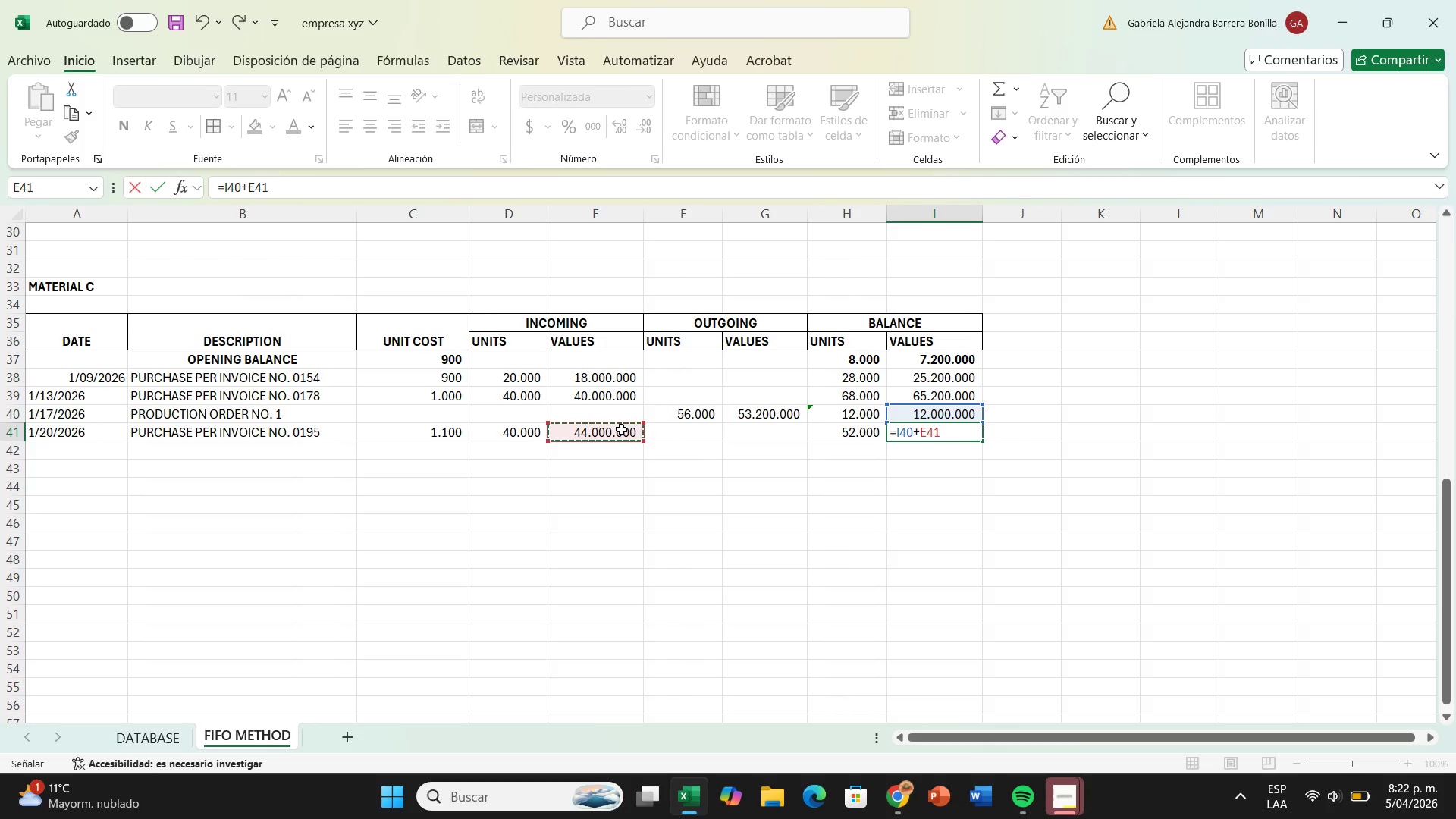 
key(Enter)
 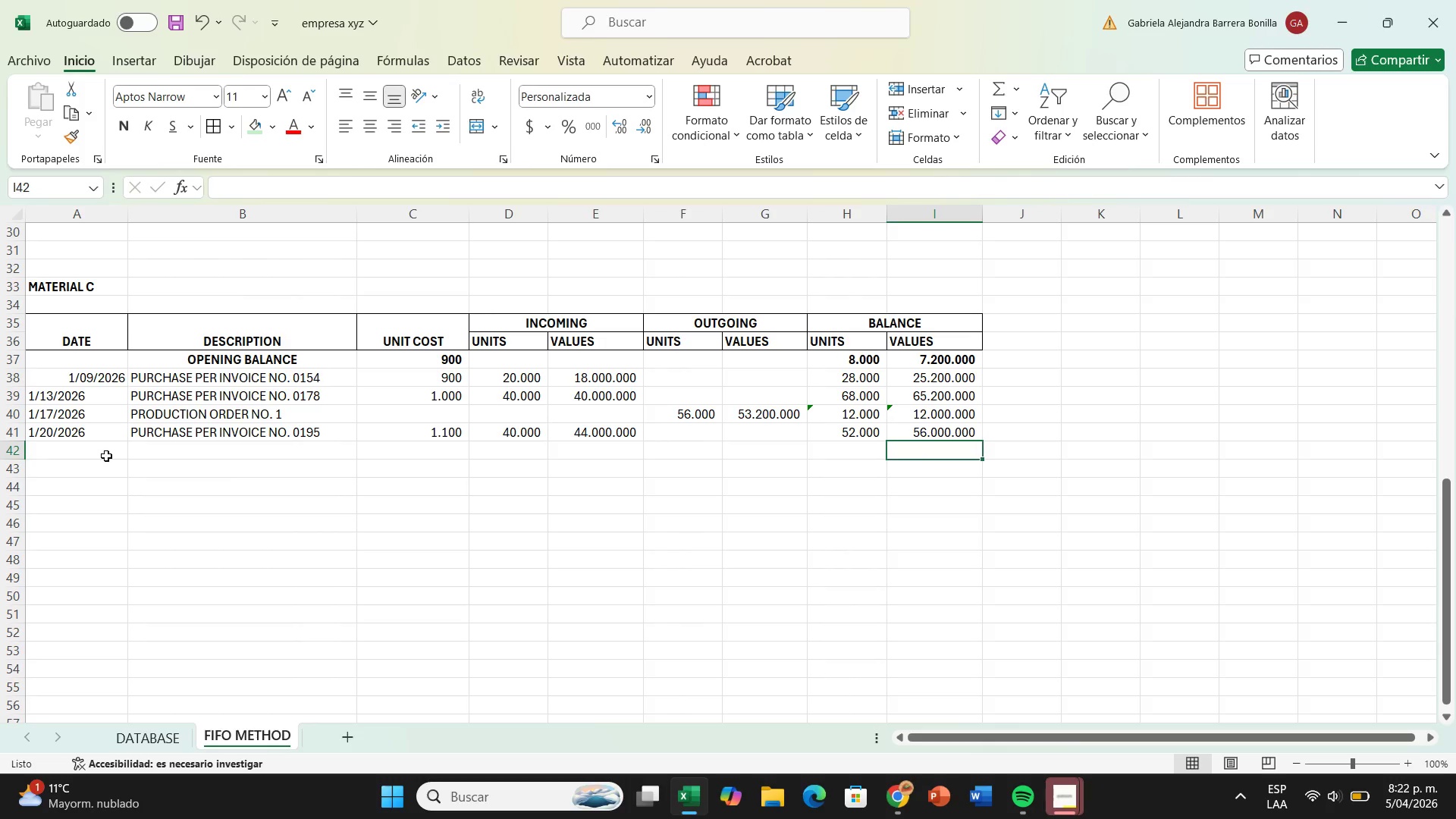 
left_click([93, 447])
 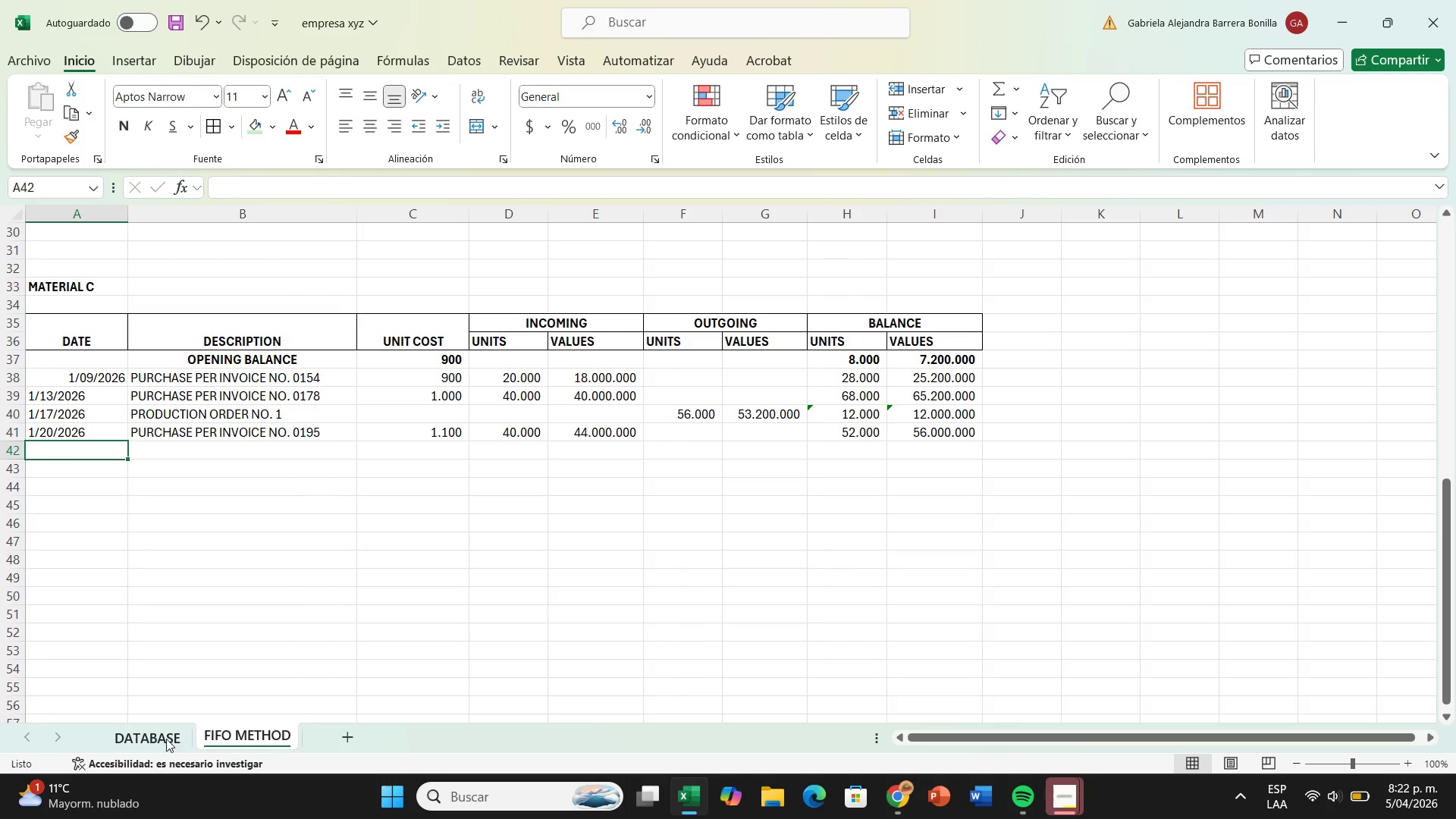 
left_click([162, 741])
 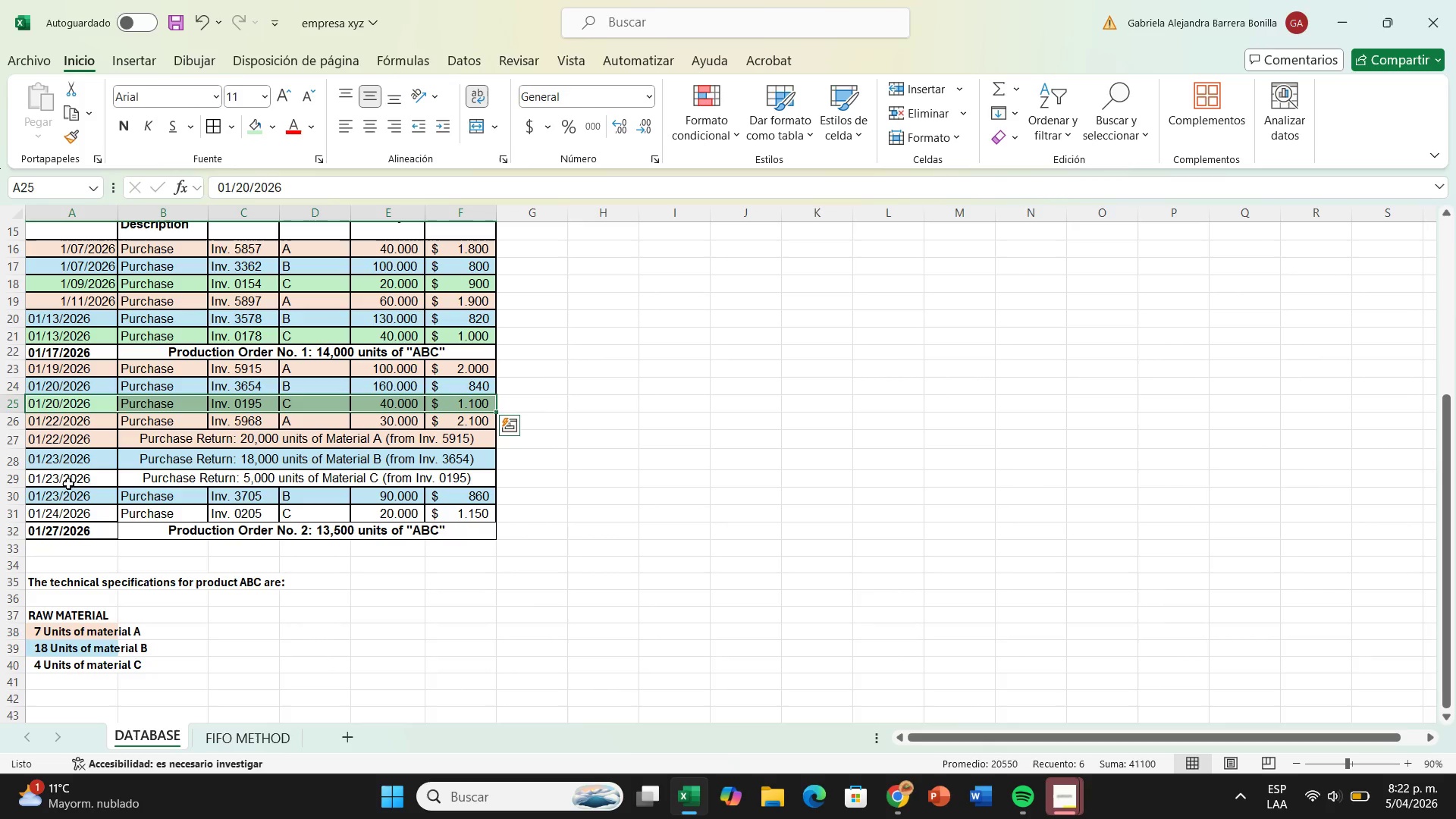 
left_click([265, 742])
 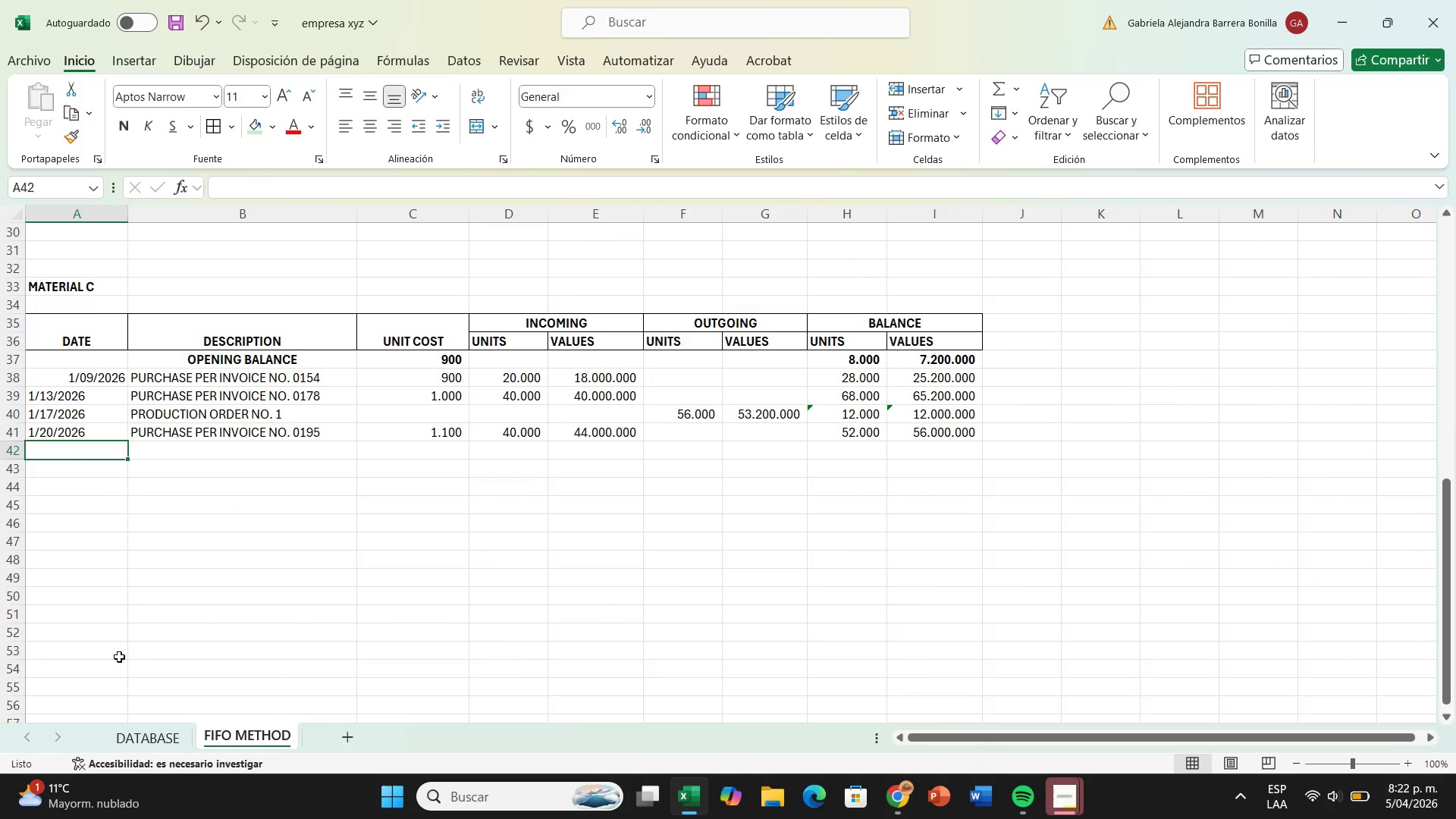 
left_click([137, 733])
 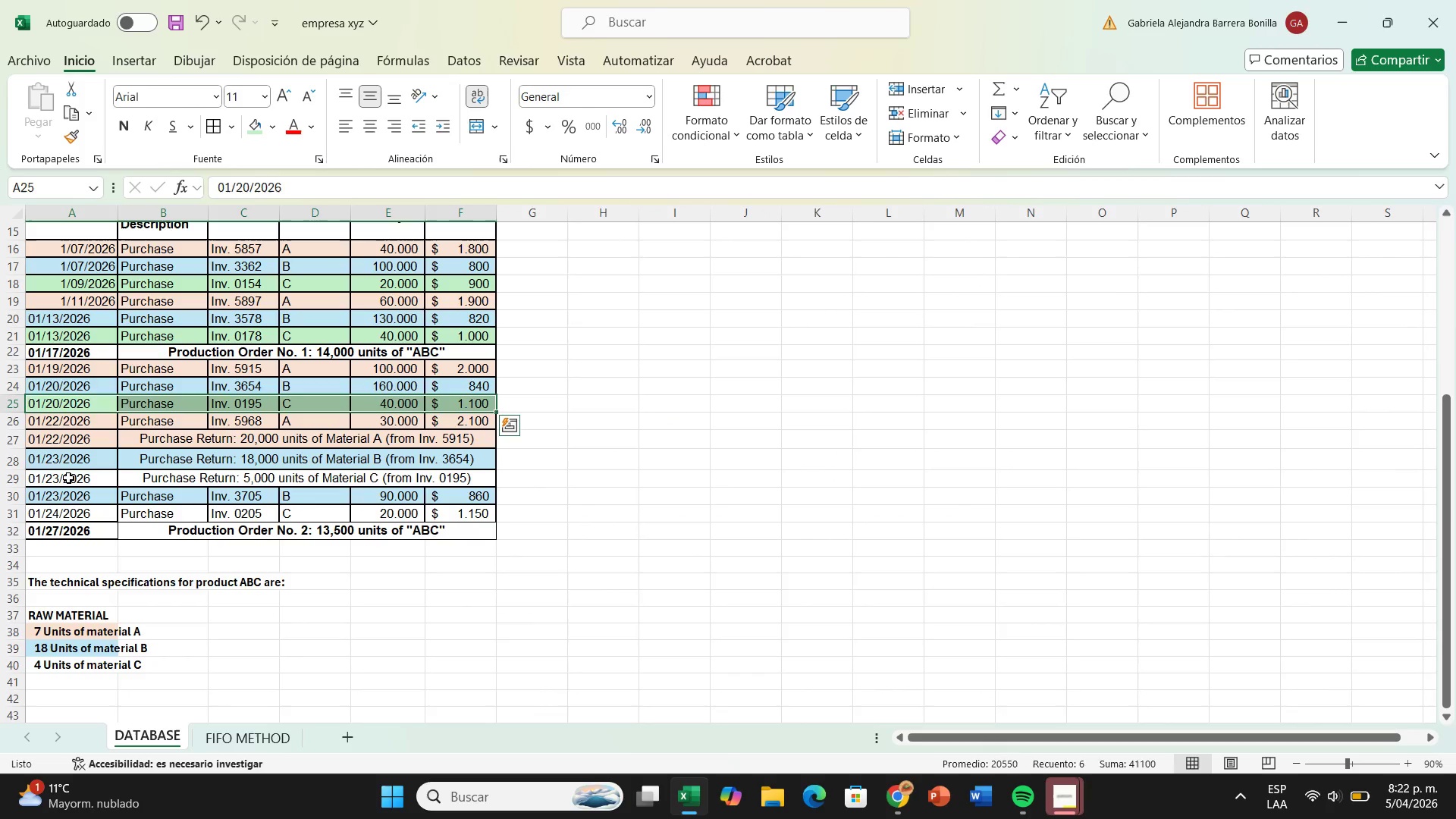 
left_click_drag(start_coordinate=[68, 478], to_coordinate=[475, 475])
 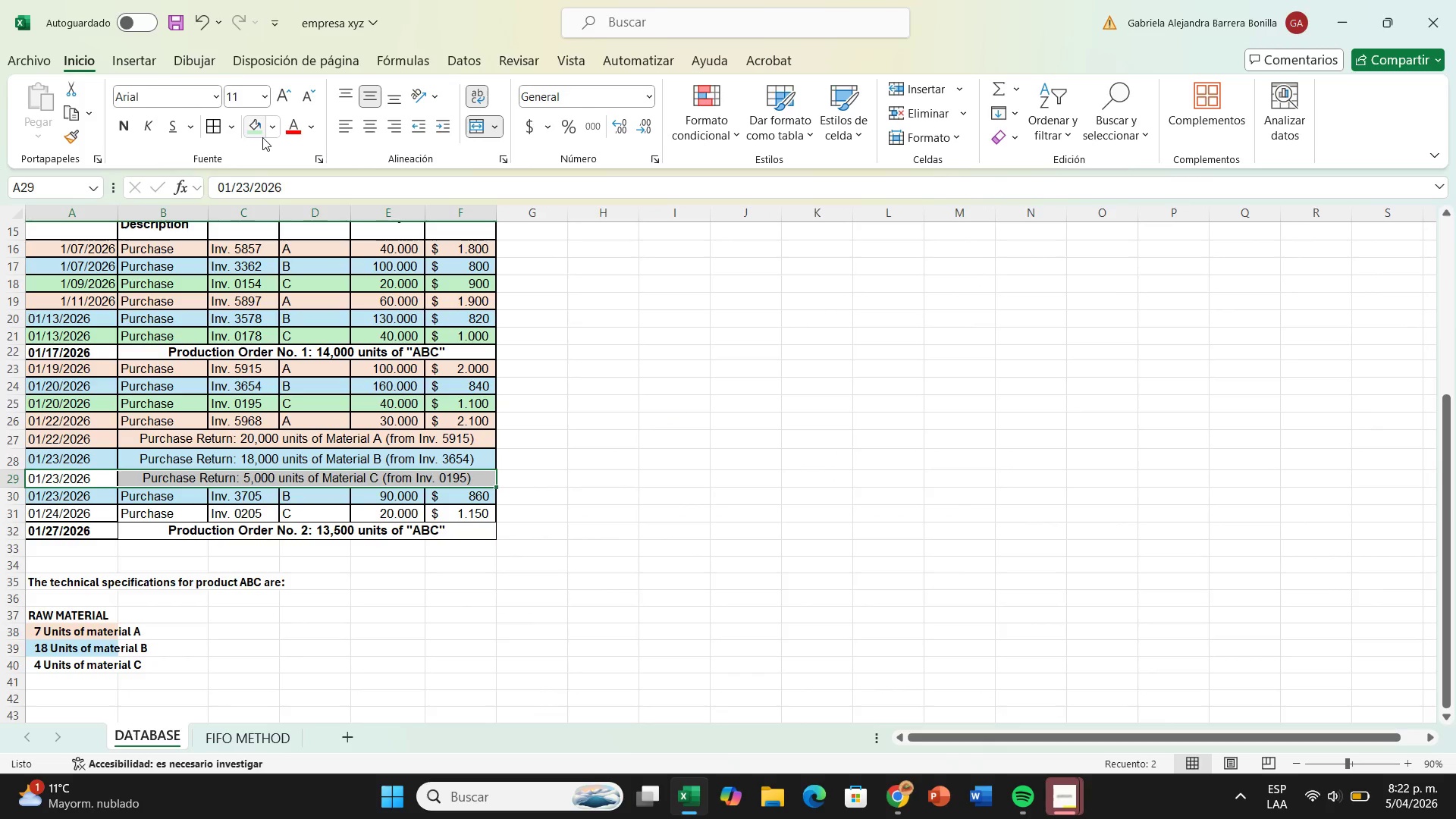 
left_click([260, 137])
 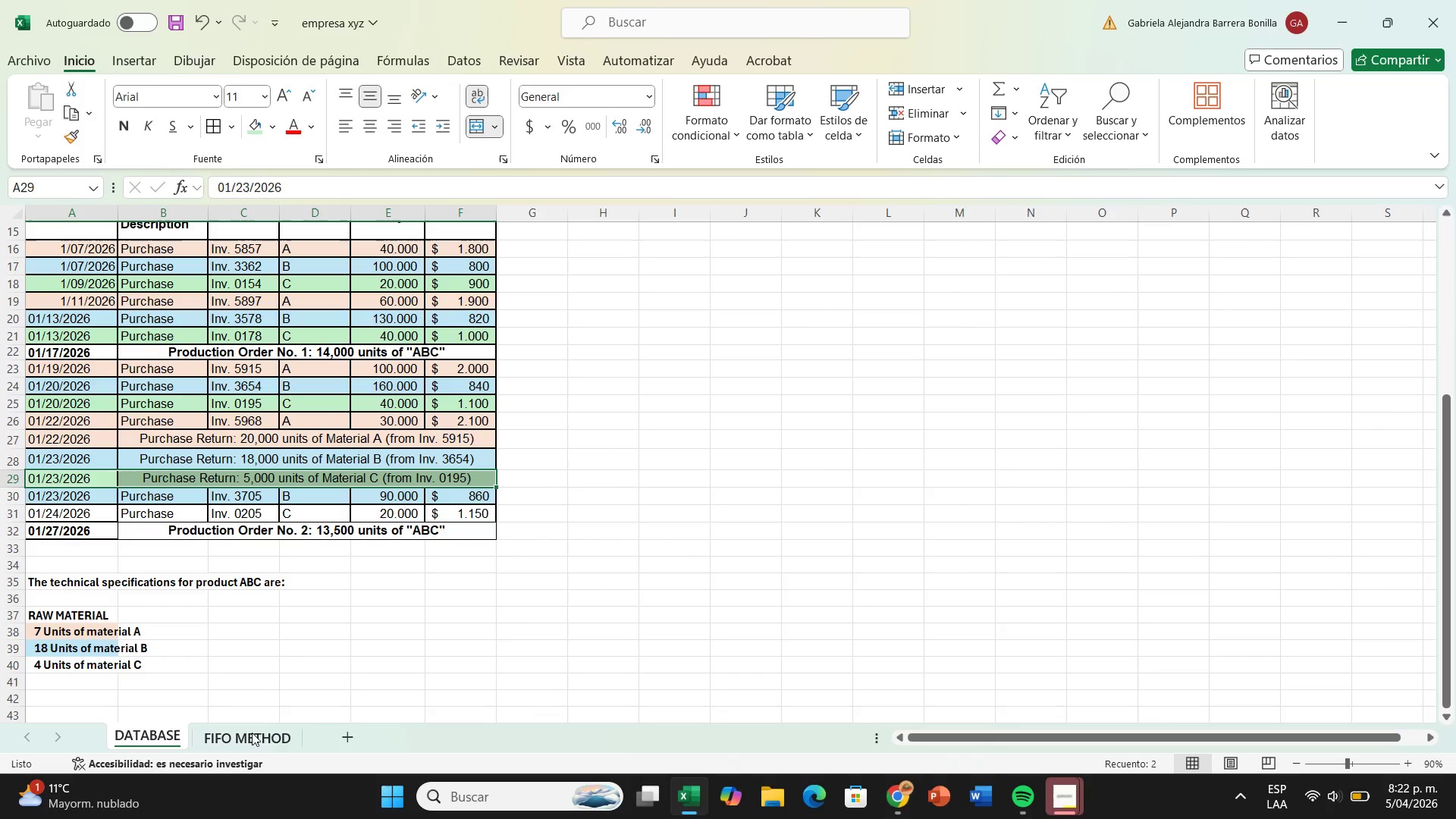 
left_click([252, 733])
 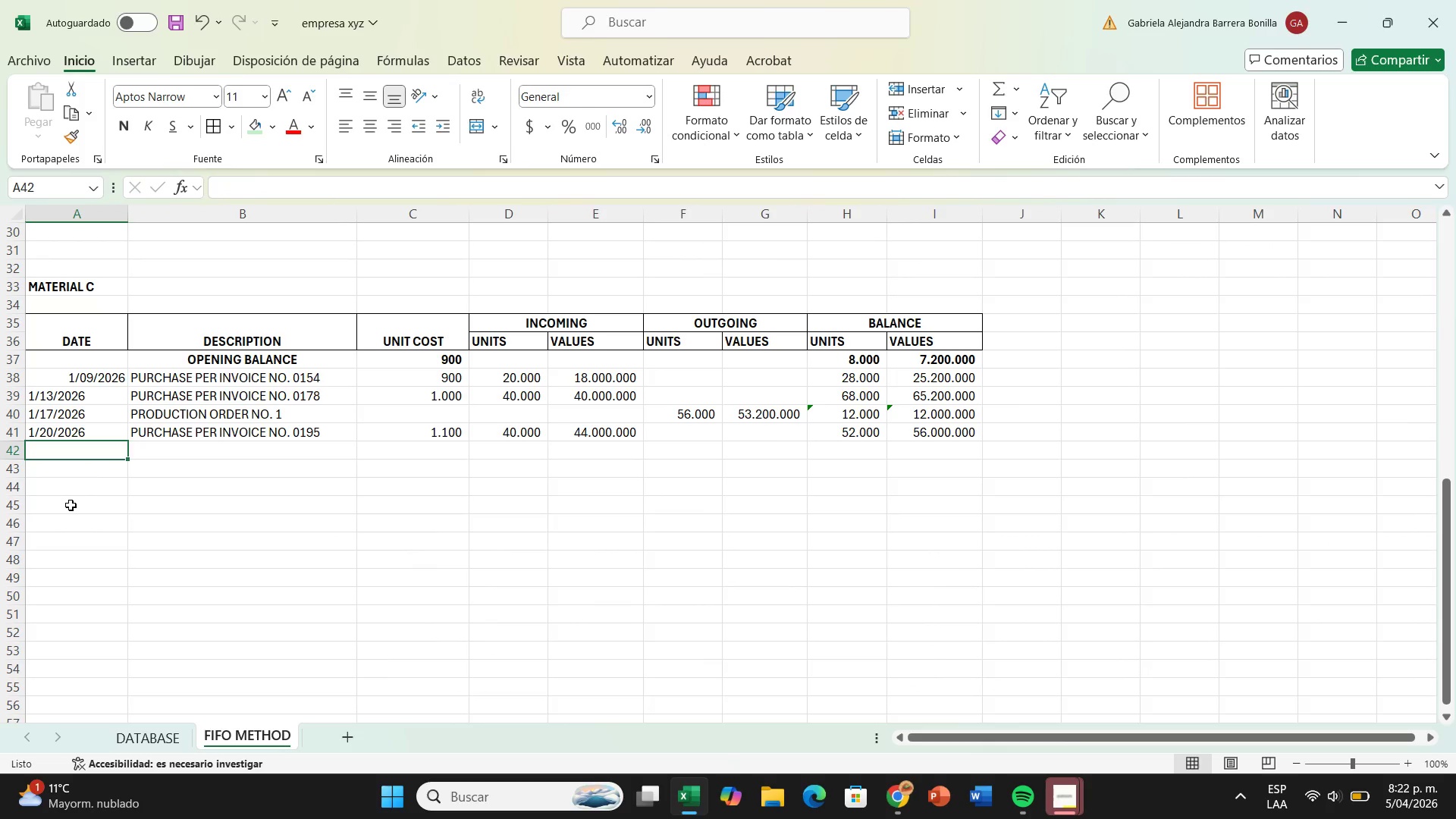 
type(1&23&2026)
 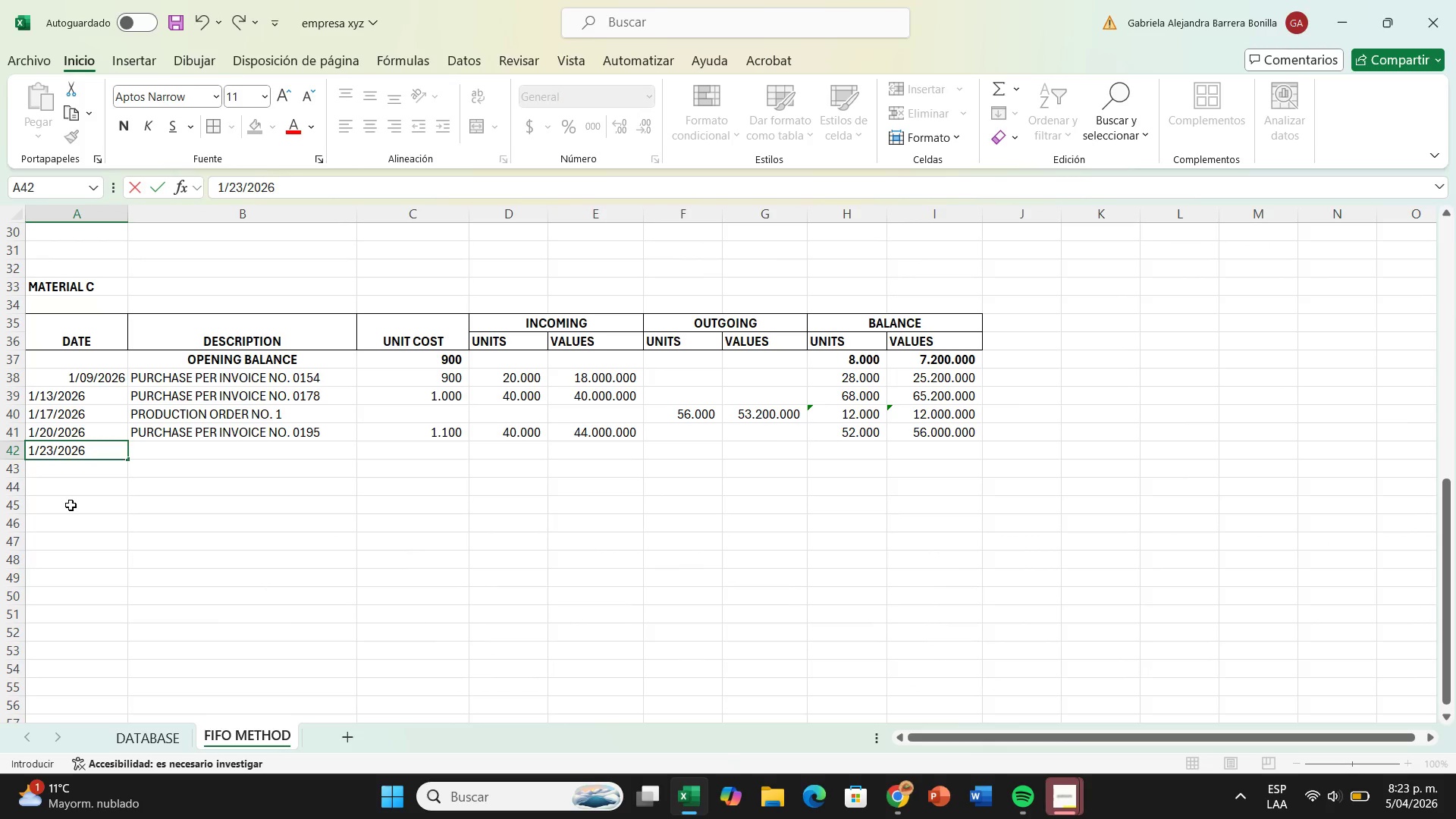 
scroll: coordinate [212, 449], scroll_direction: up, amount: 1.0
 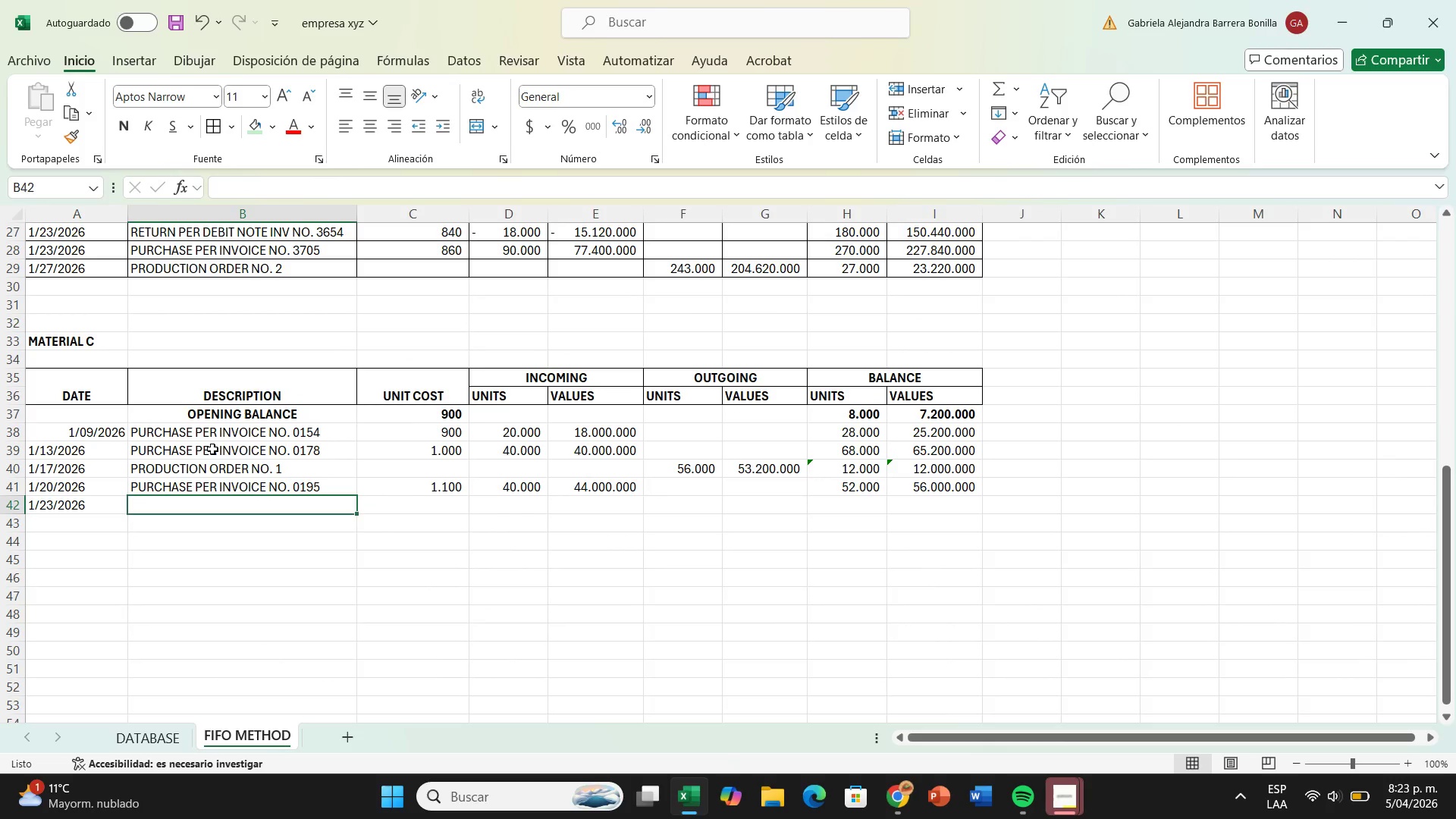 
type(return per debit note inb)
key(Backspace)
type(v no, )
key(Backspace)
key(Backspace)
type(. 0195)
 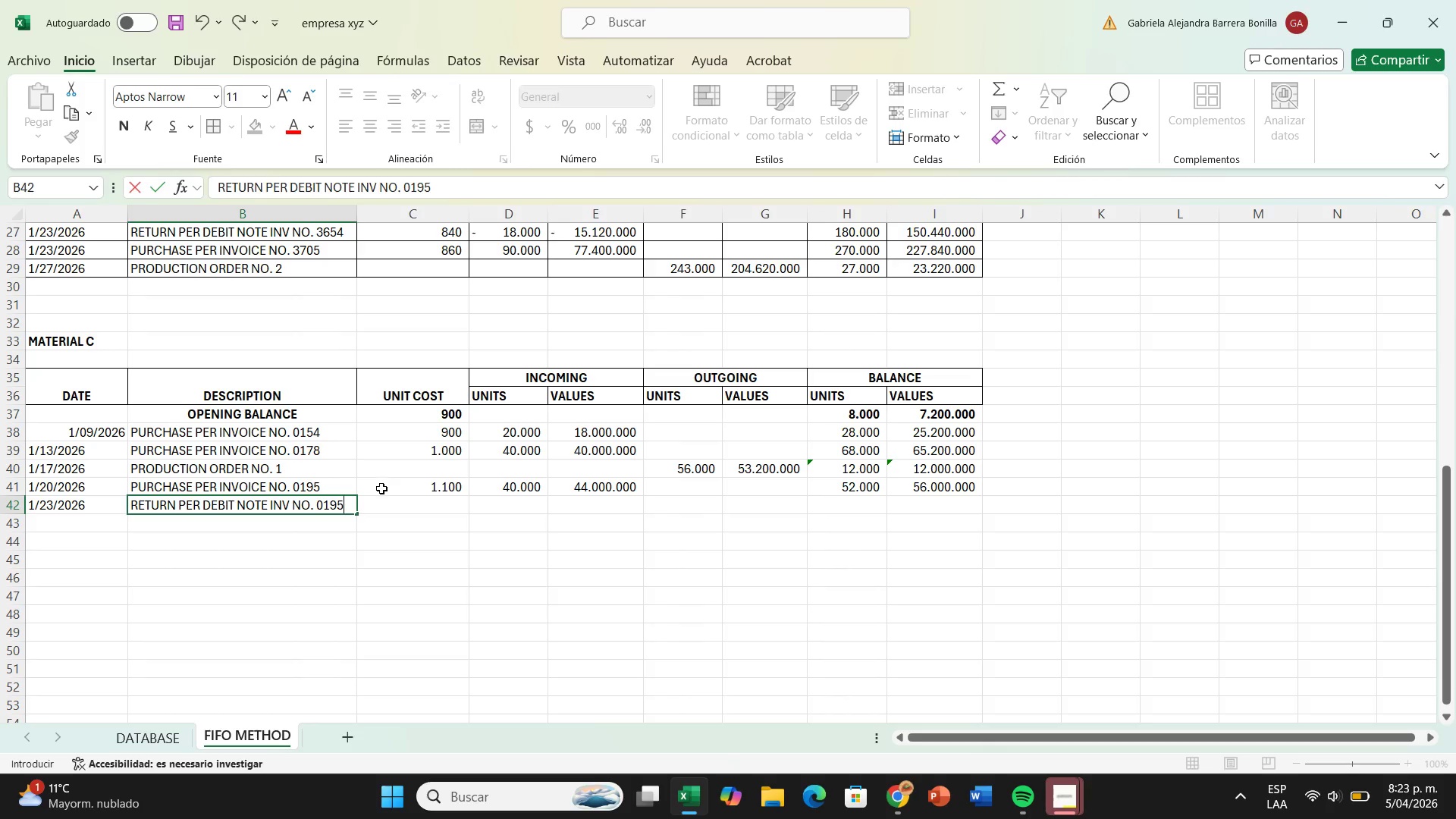 
left_click([381, 507])
 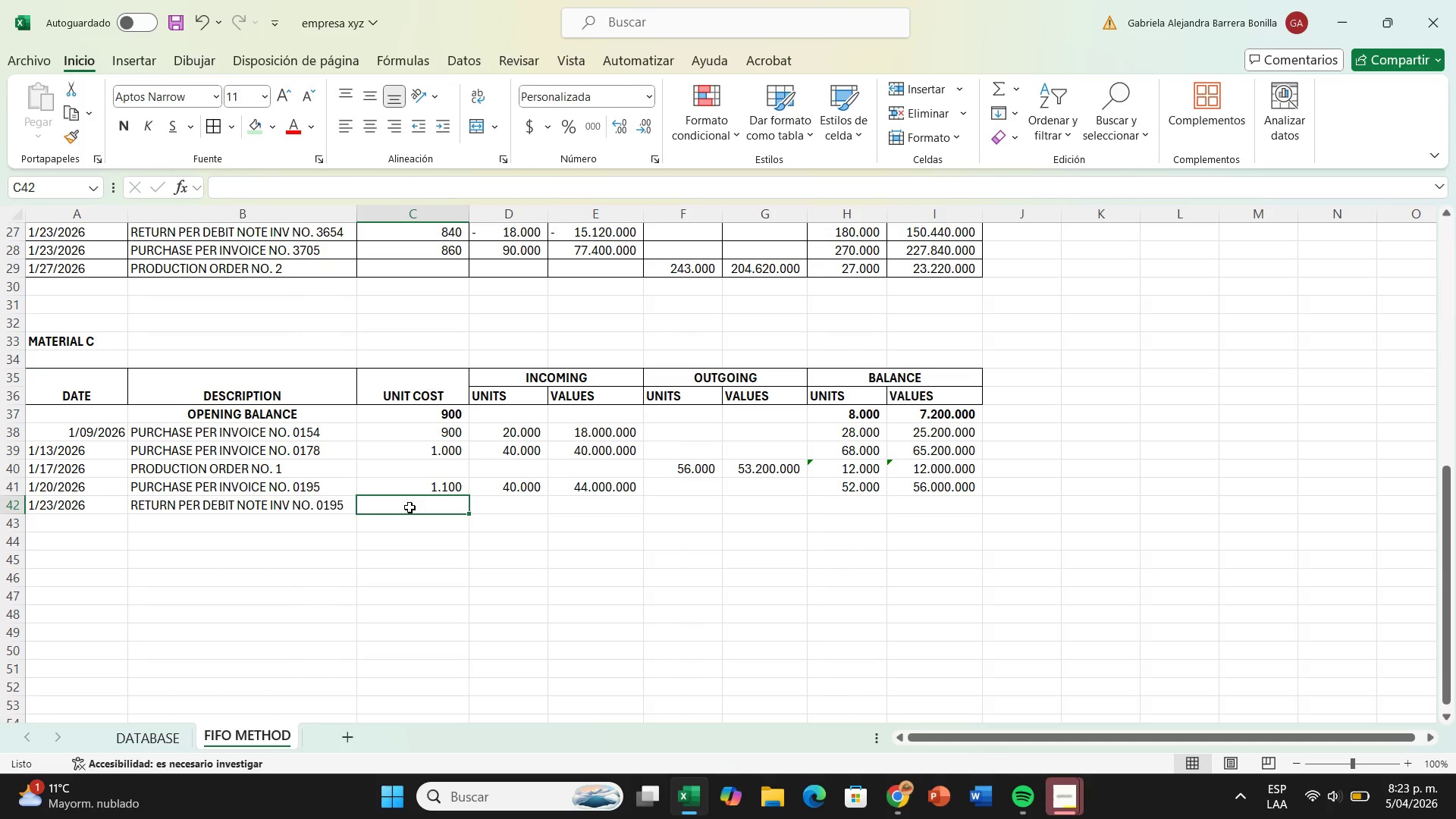 
type(1100)
 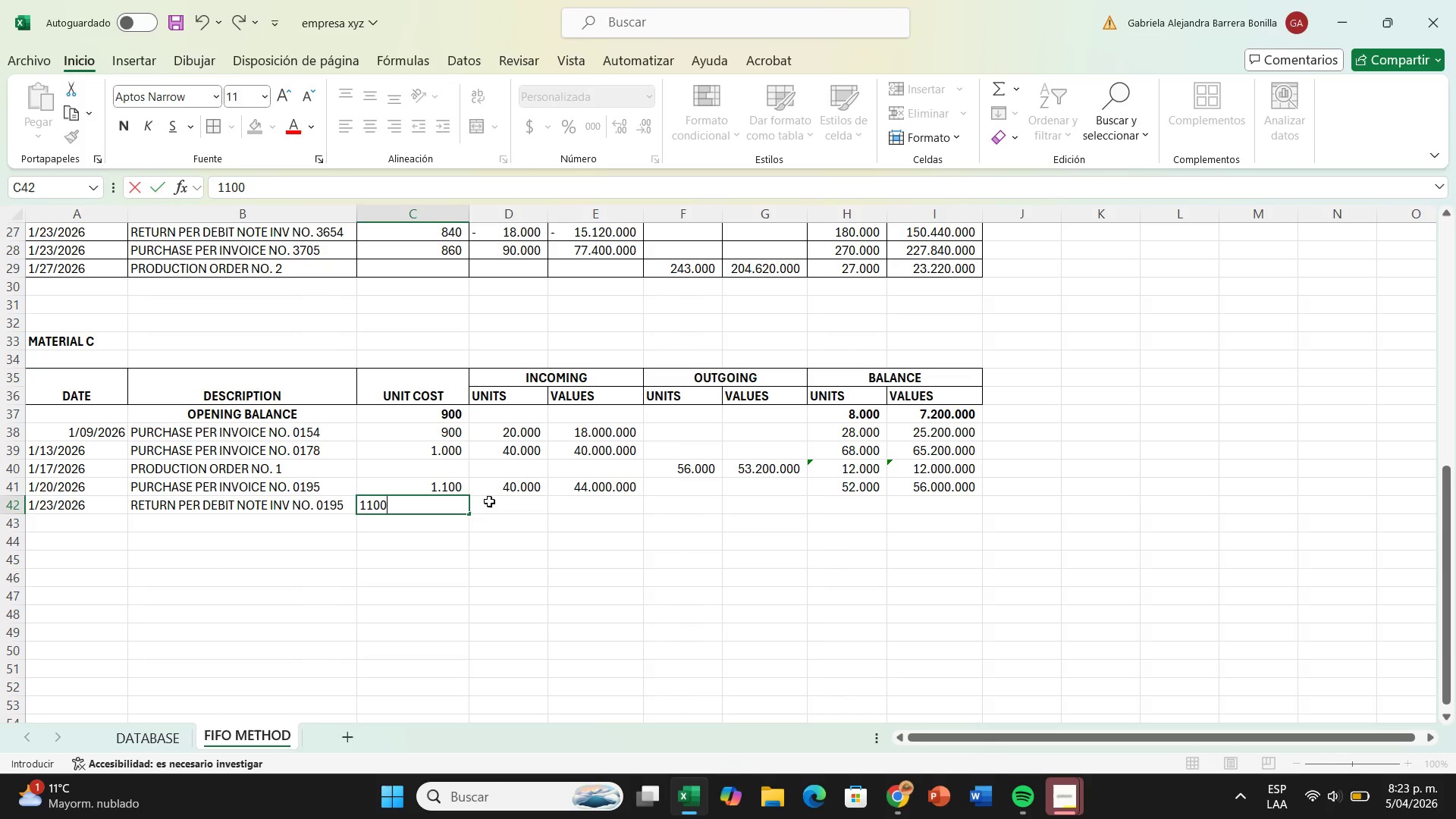 
left_click([491, 503])
 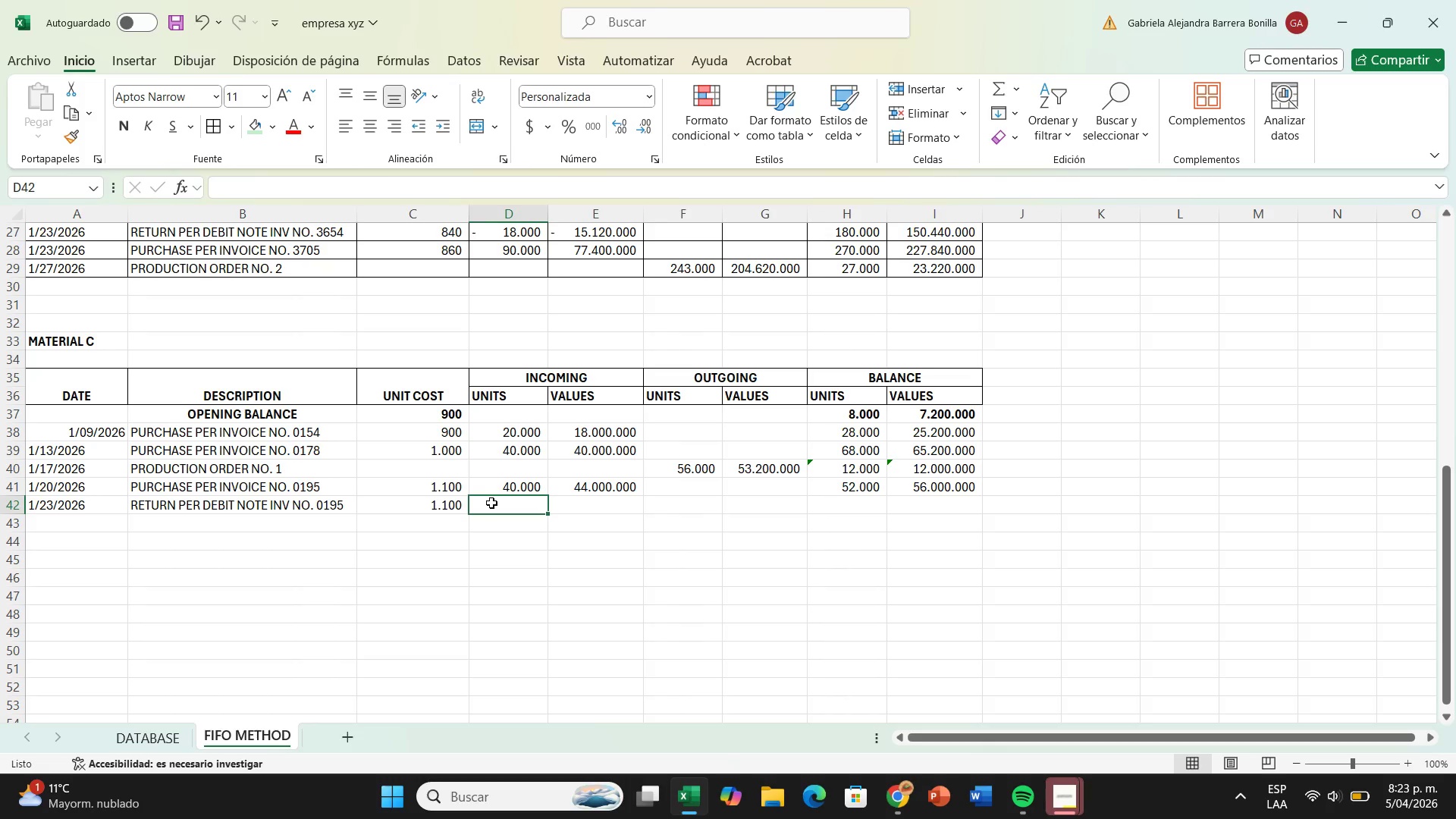 
wait(7.72)
 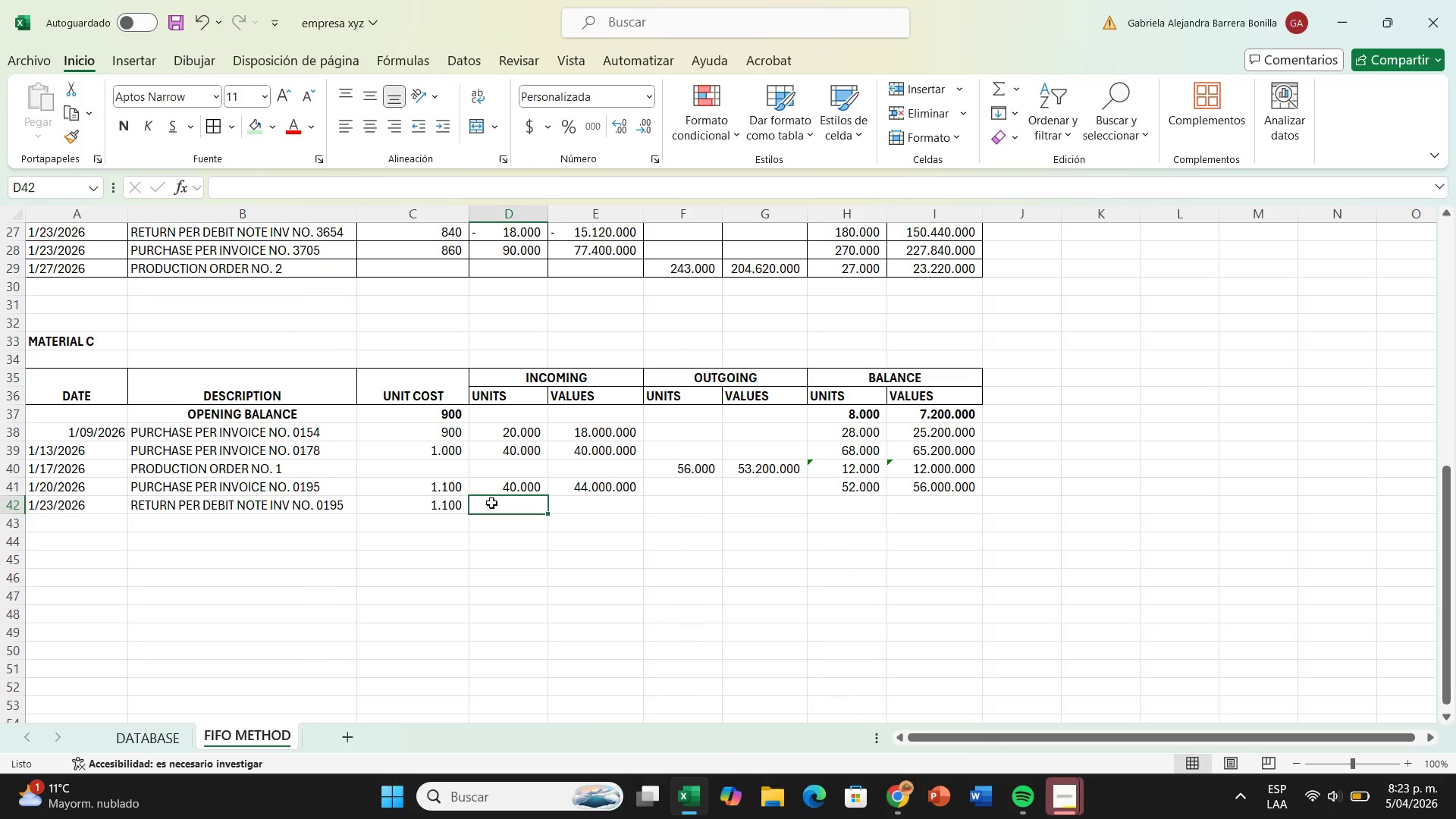 
type(-50)
 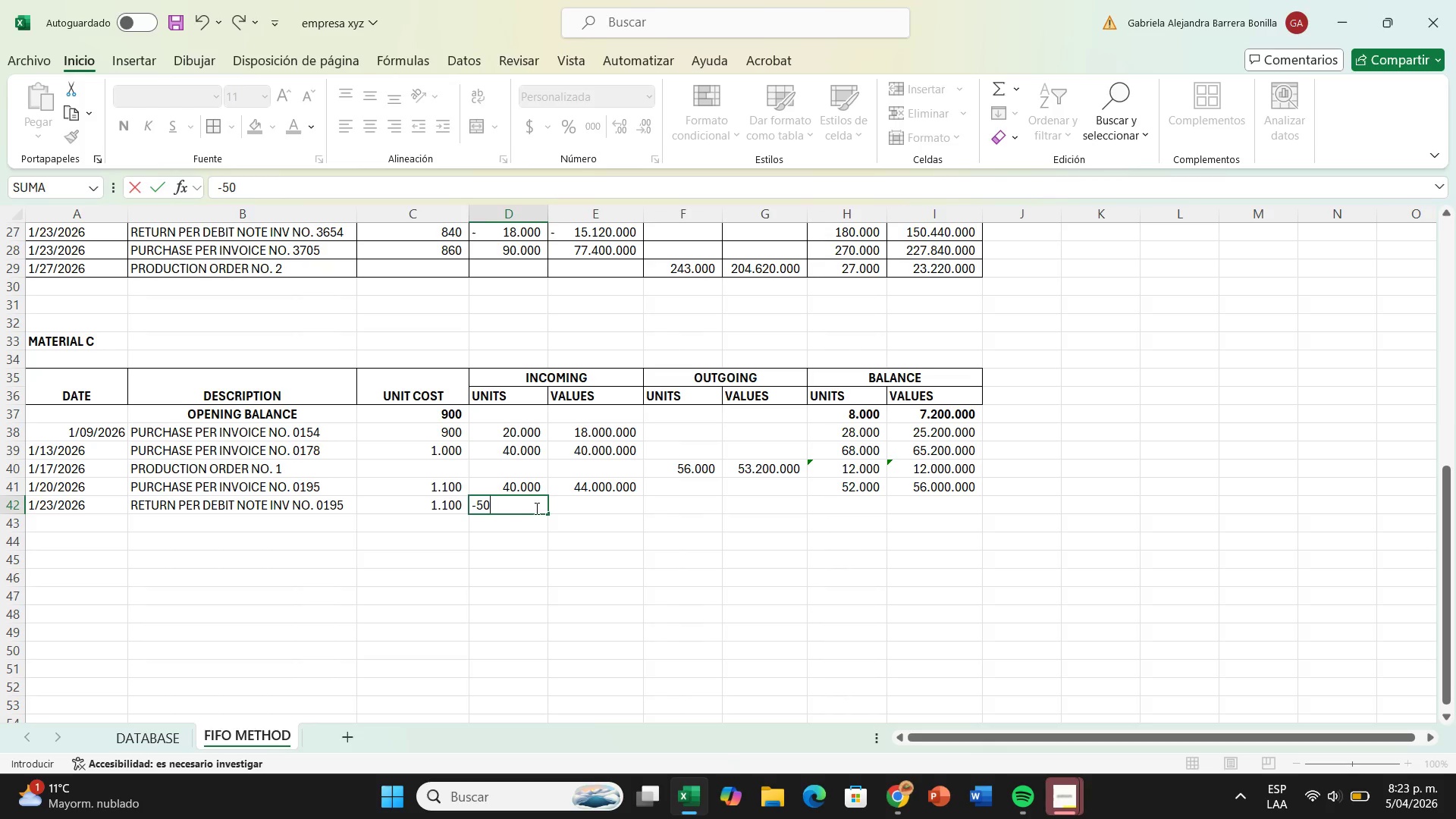 
type(00)
 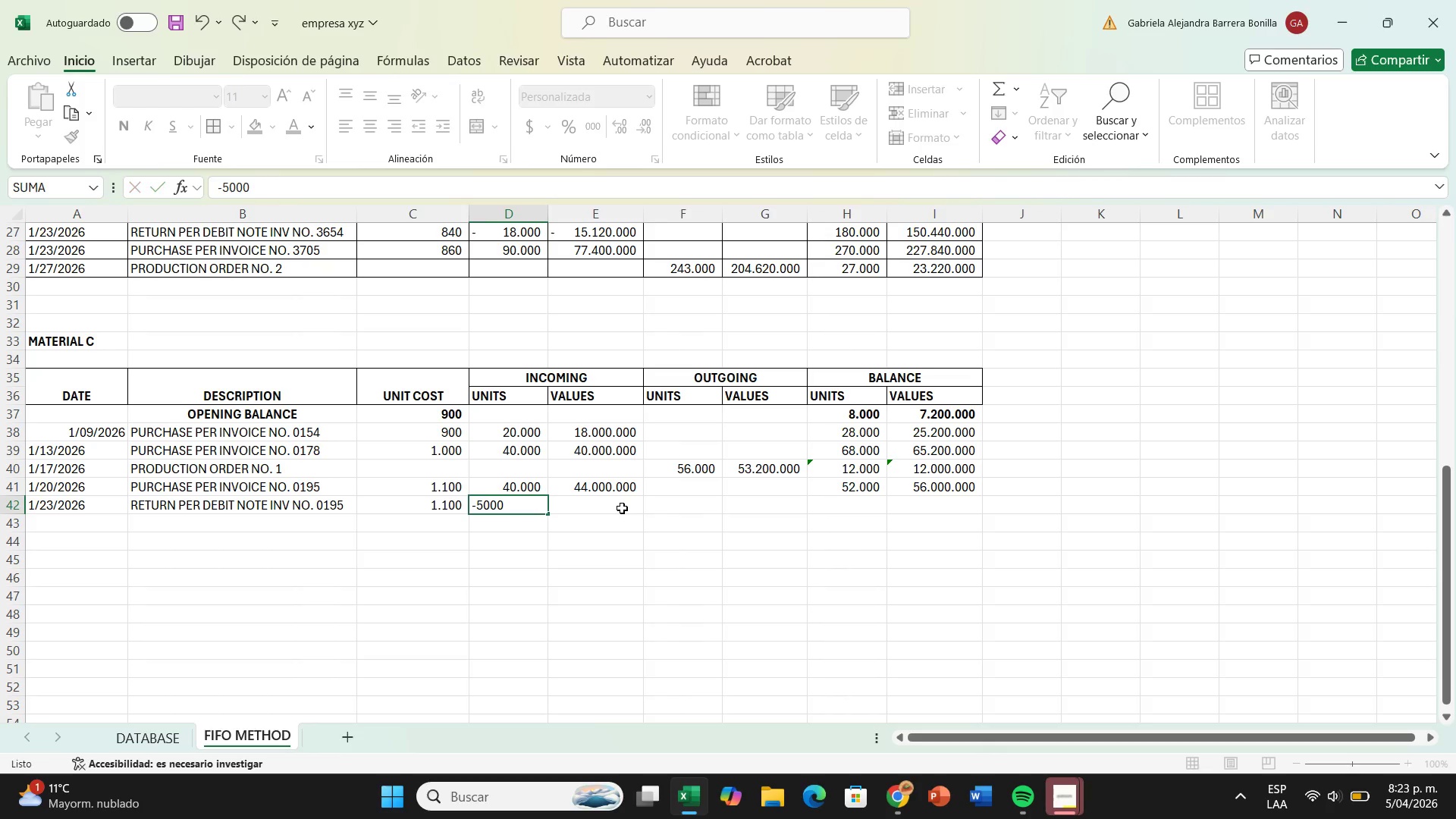 
left_click([622, 508])
 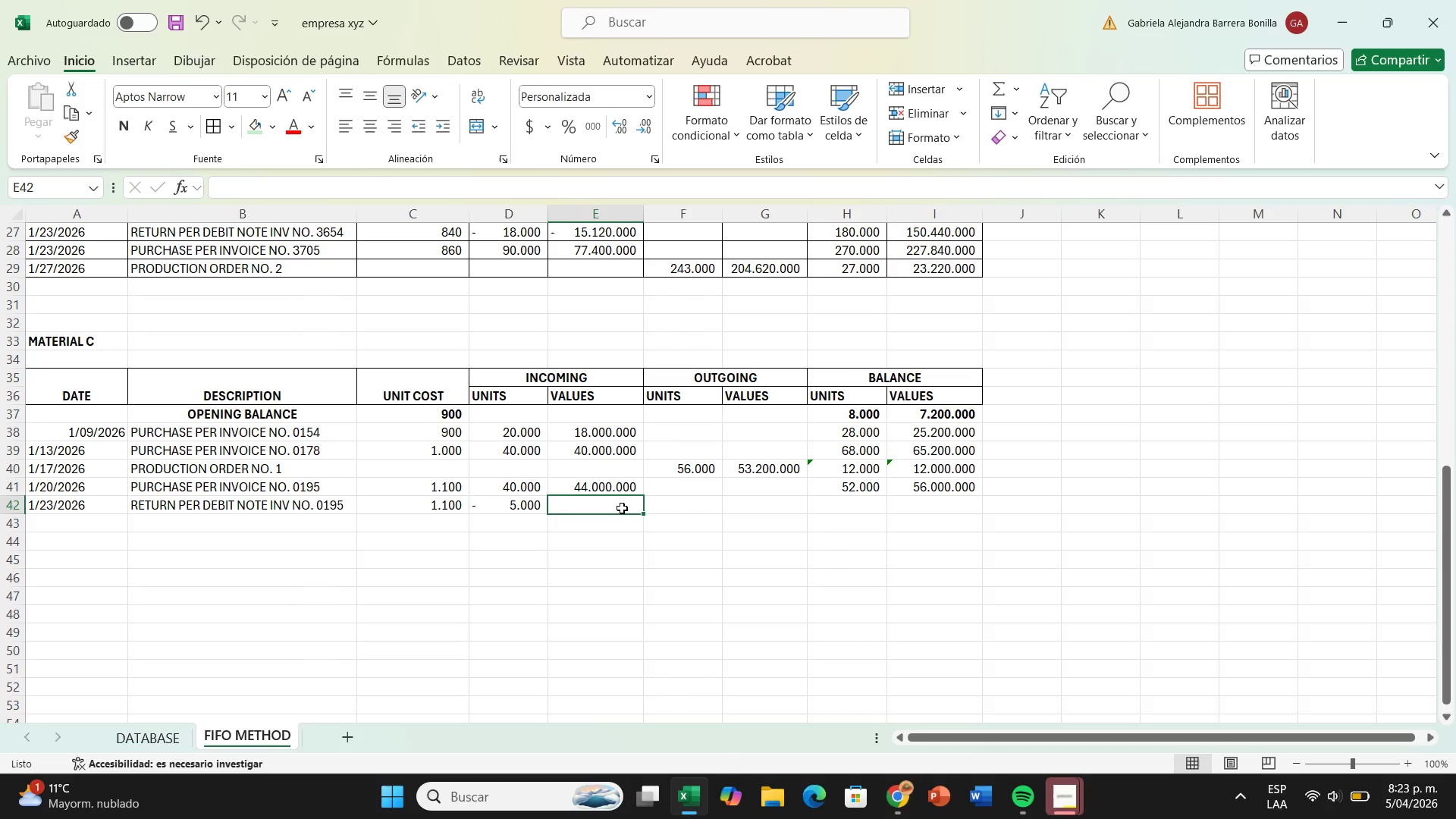 
key(Shift+ShiftRight)
 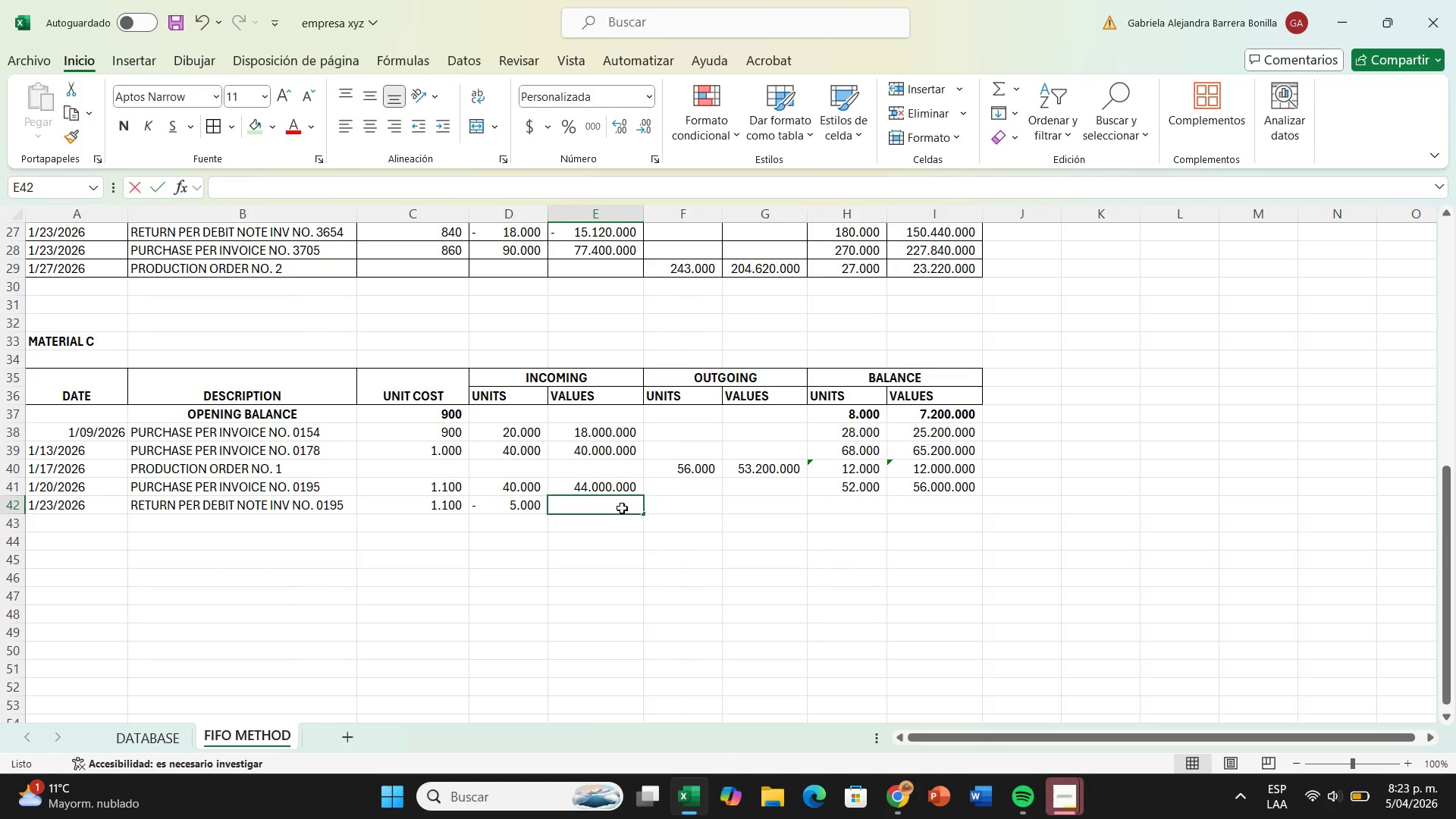 
key(Shift+0)
 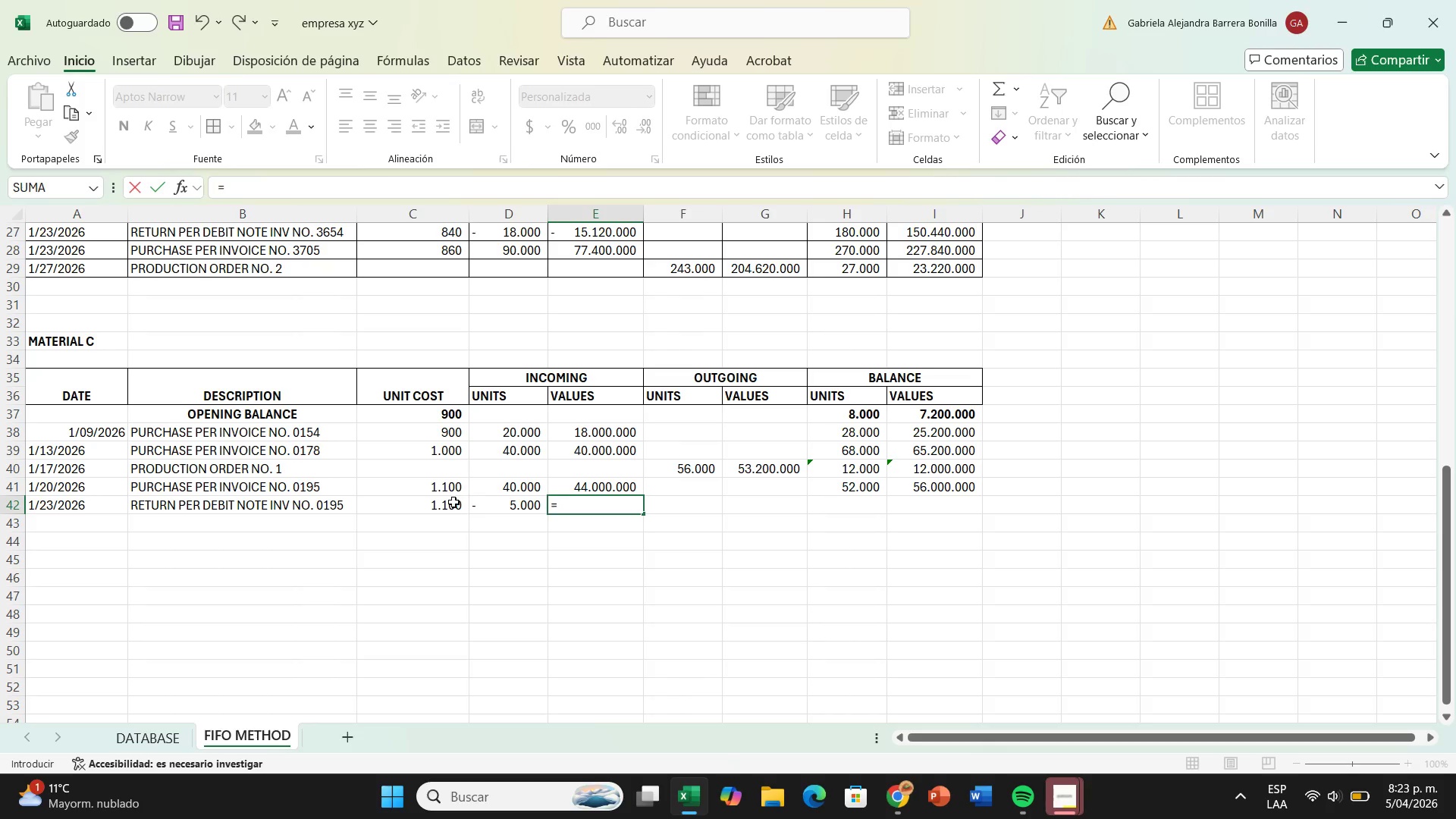 
left_click([452, 504])
 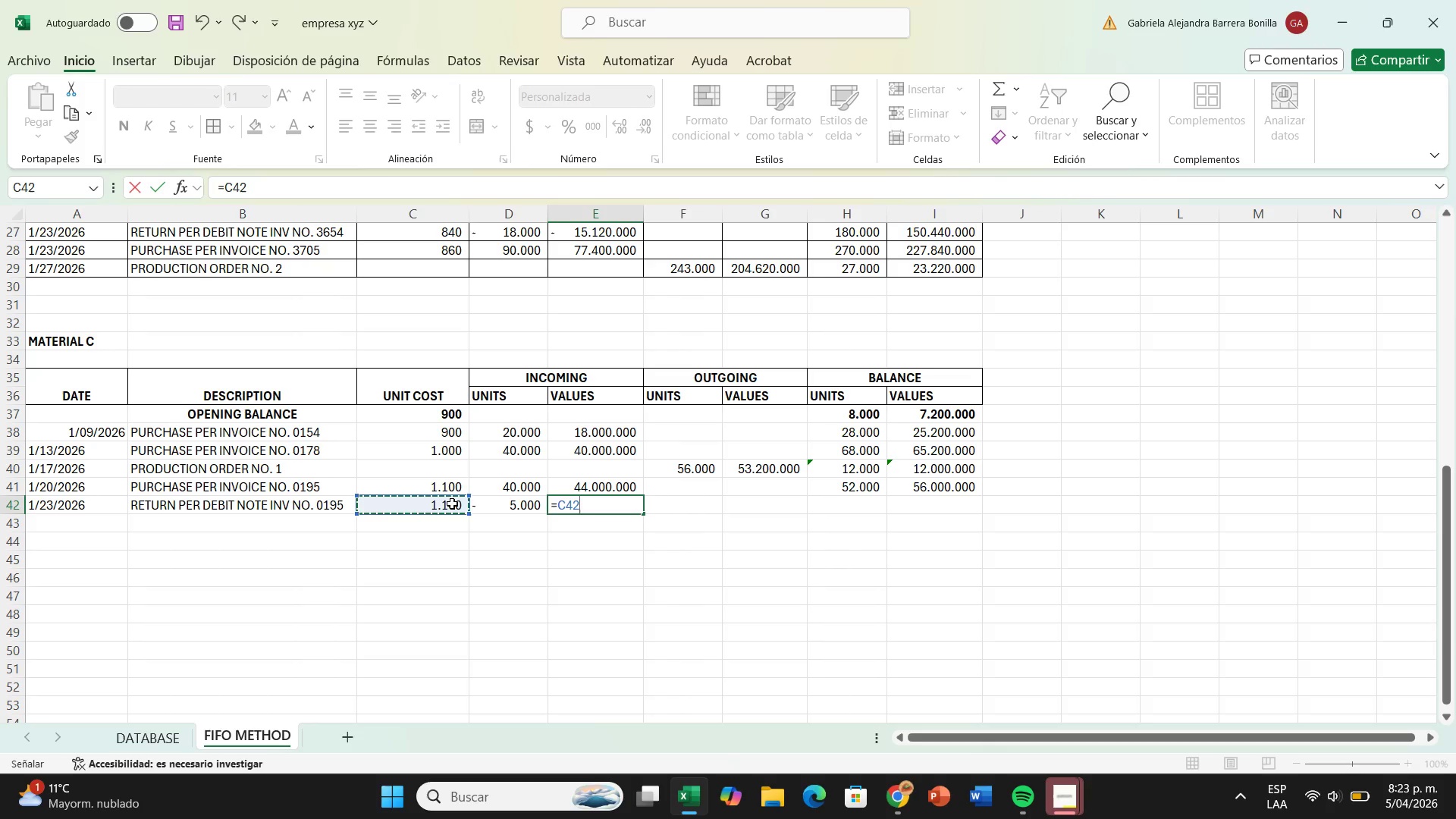 
key(Shift+Equal)
 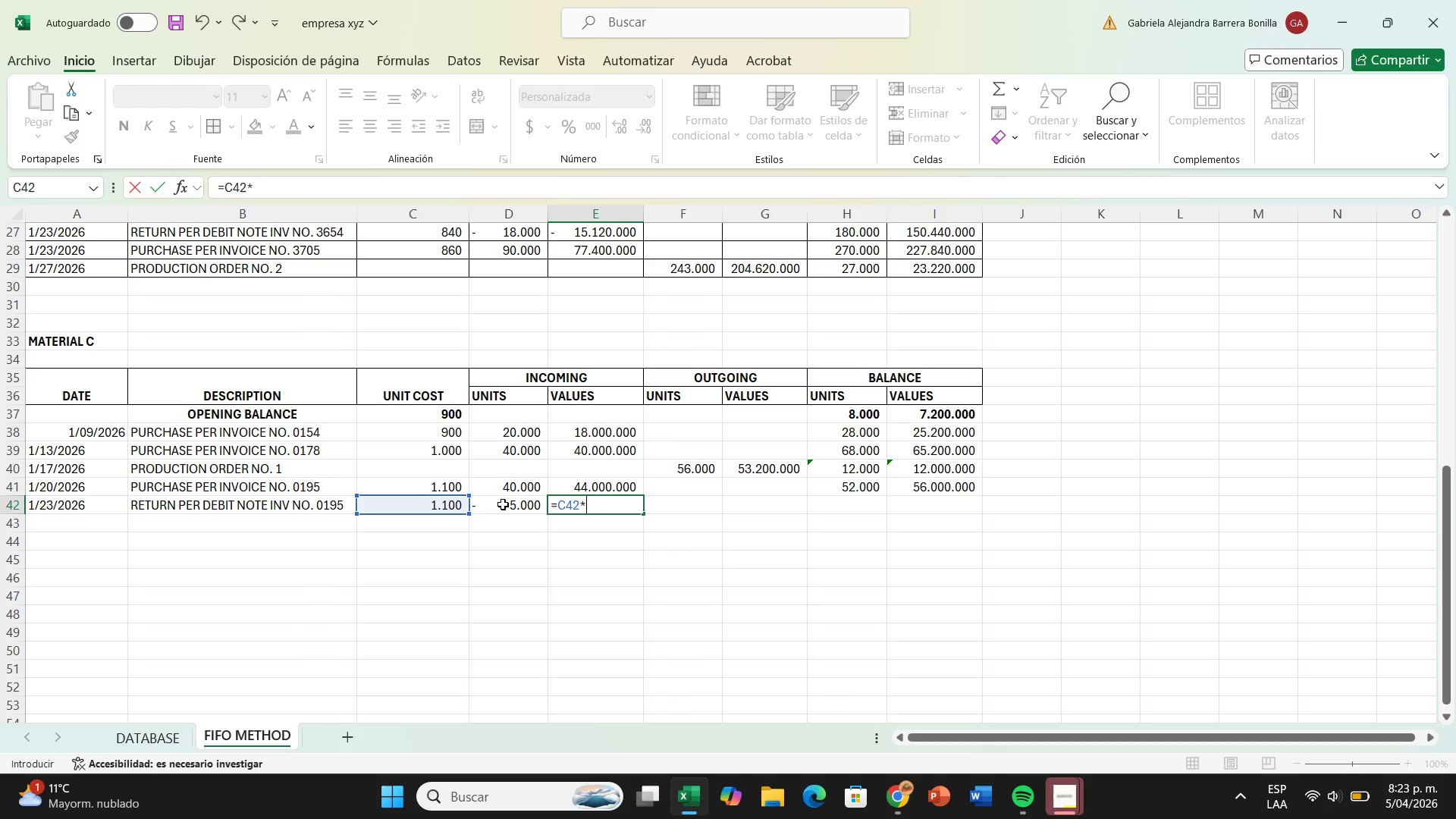 
left_click([503, 504])
 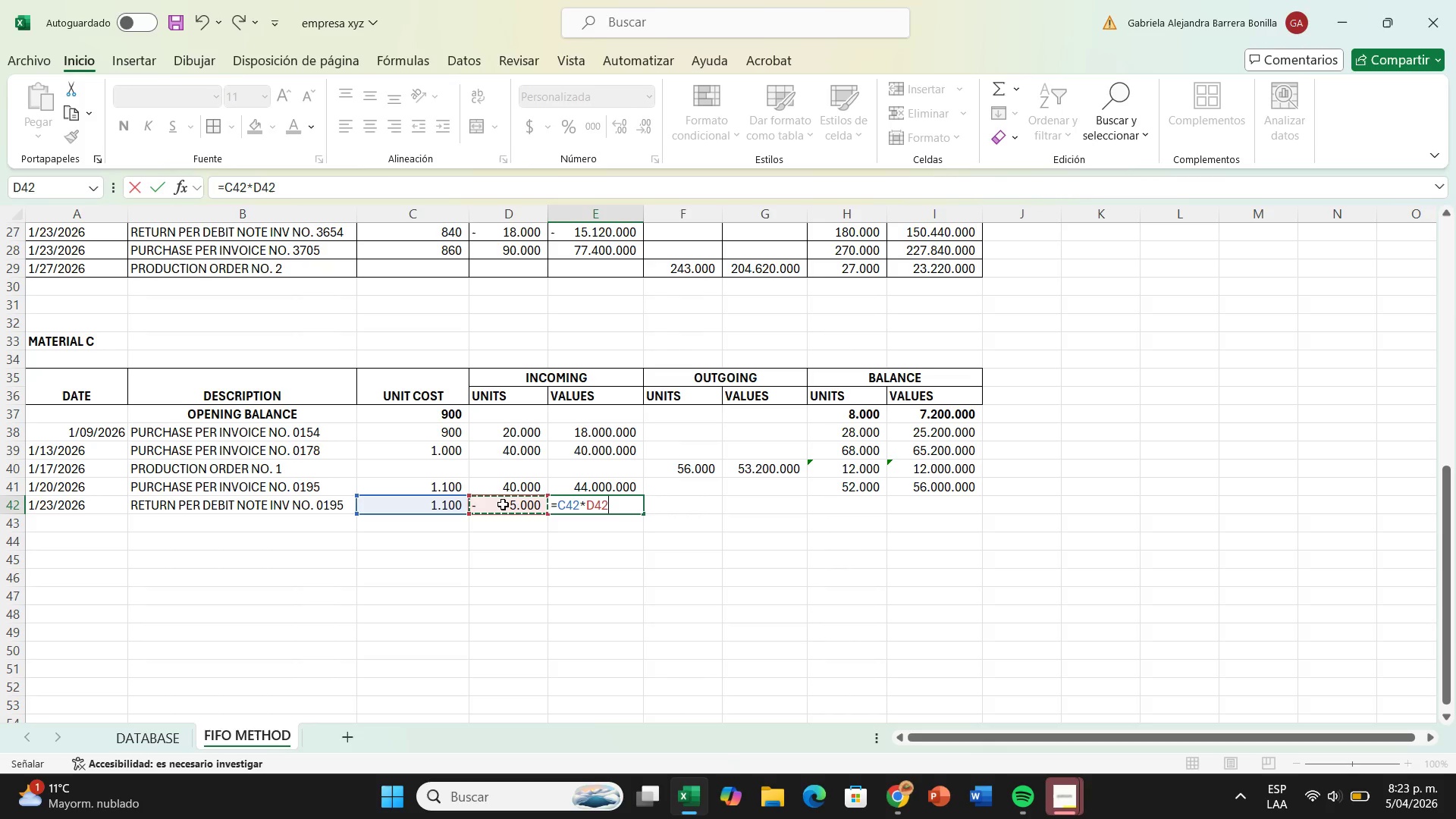 
key(Enter)
 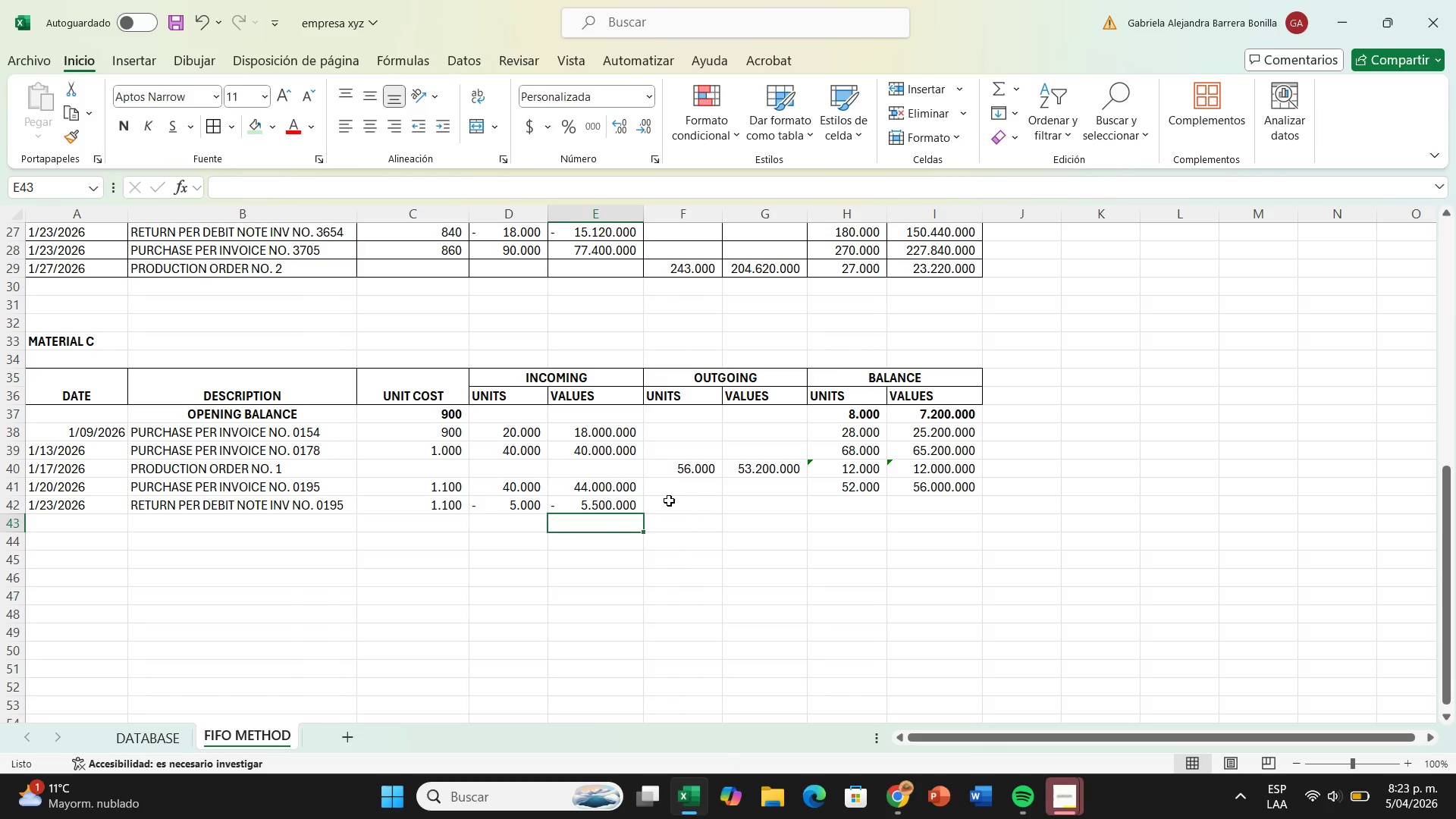 
left_click([838, 505])
 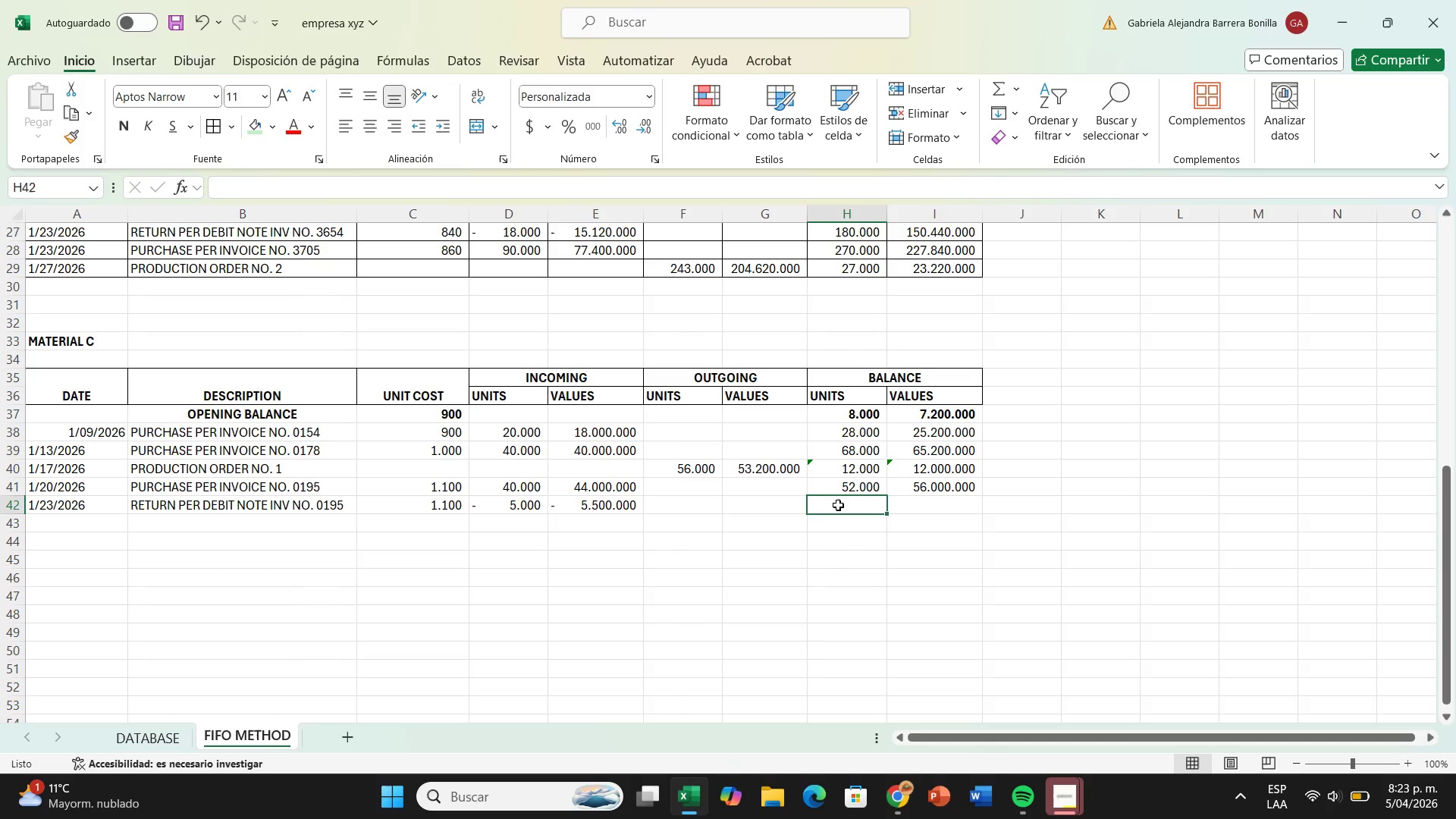 
key(Shift+0)
 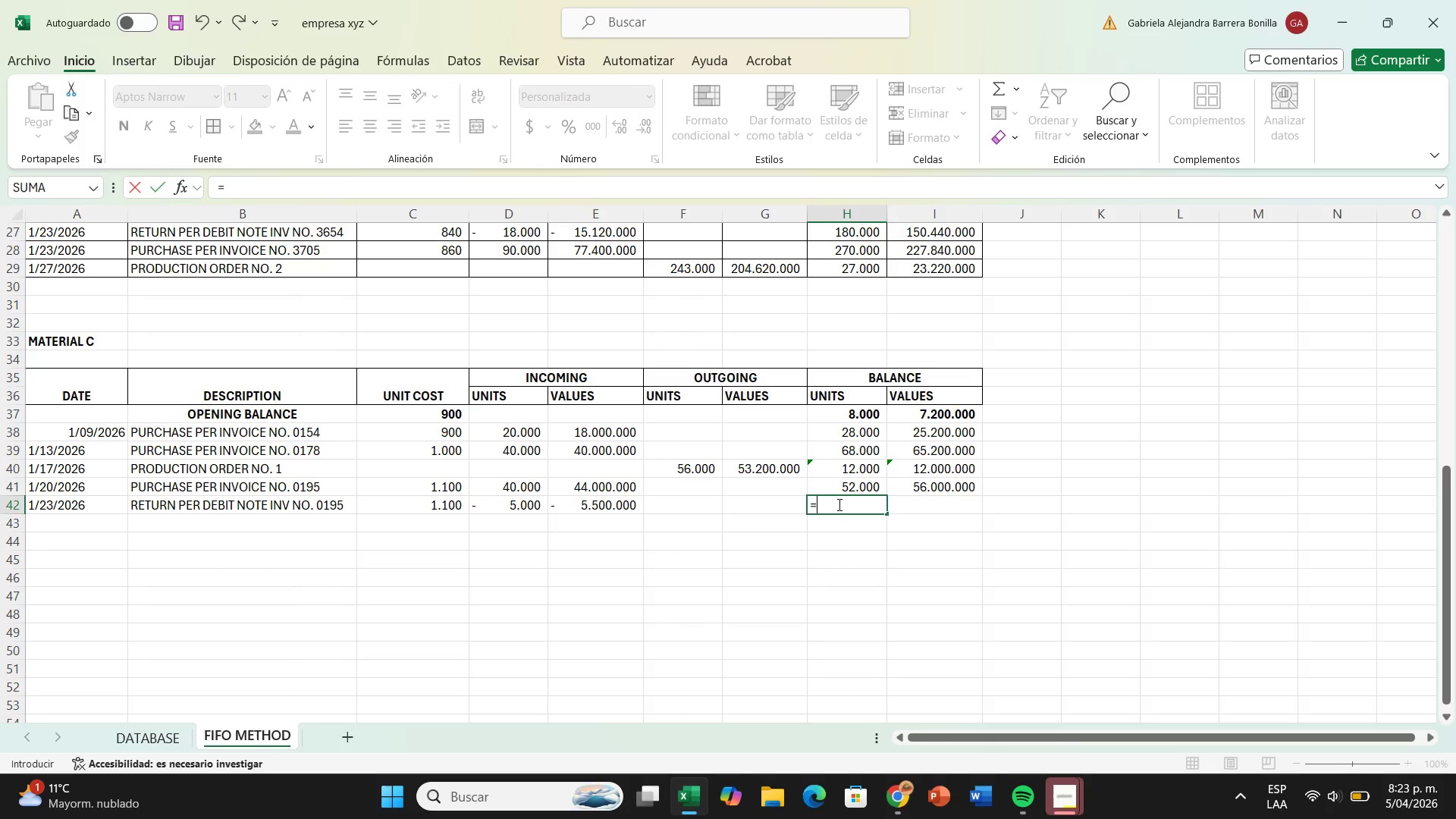 
left_click([842, 487])
 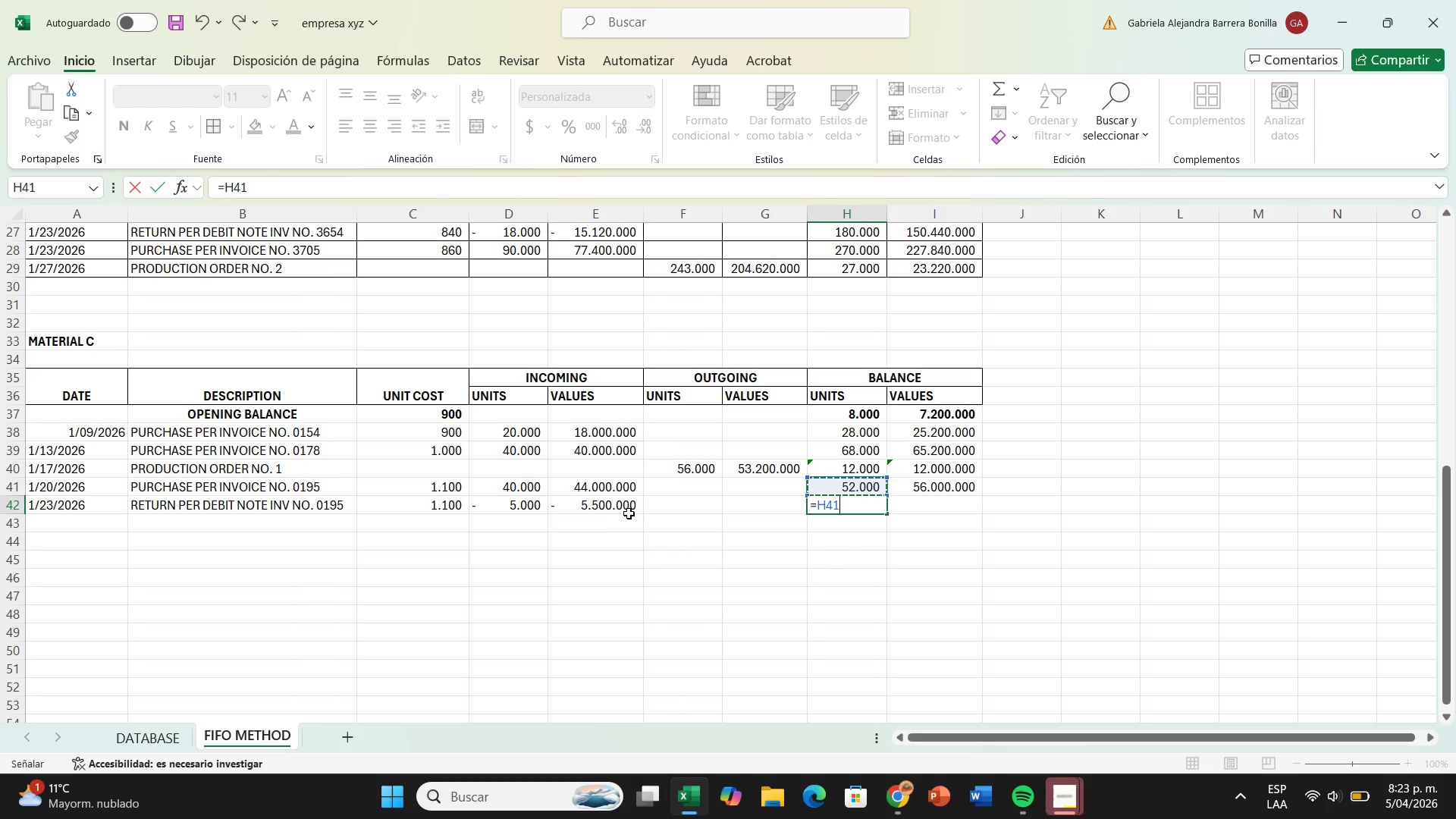 
key(Equal)
 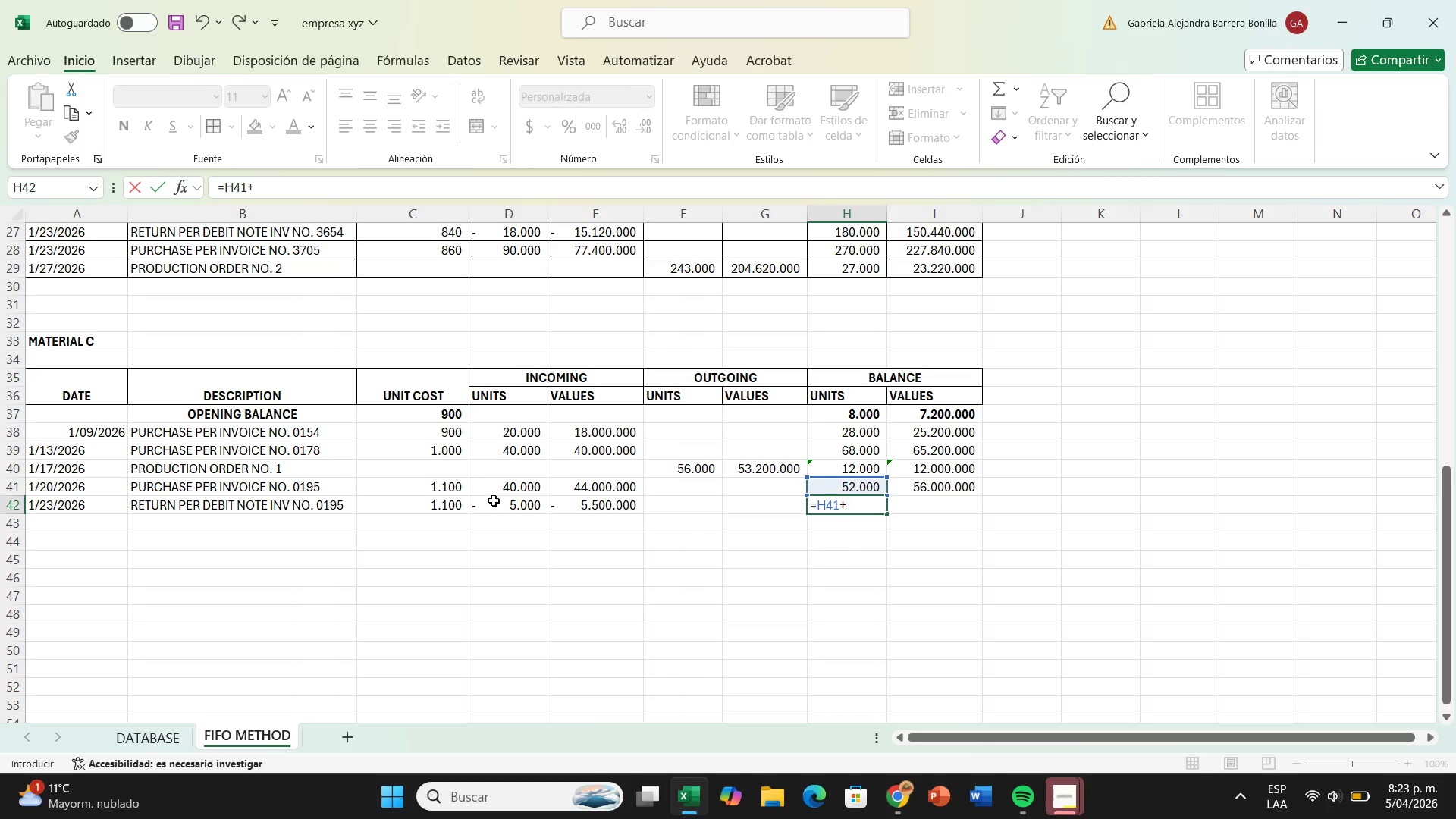 
left_click([496, 500])
 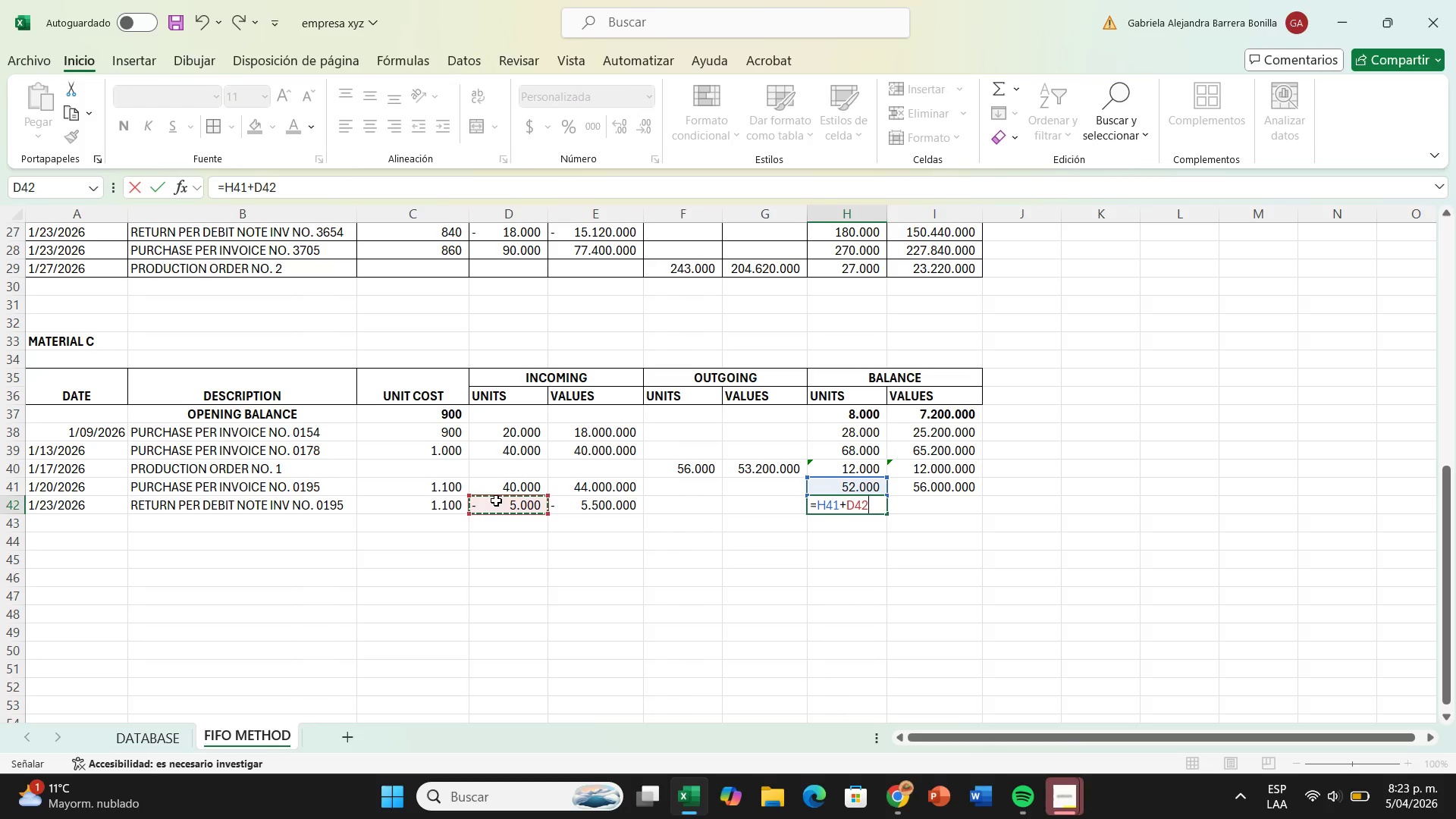 
key(Enter)
 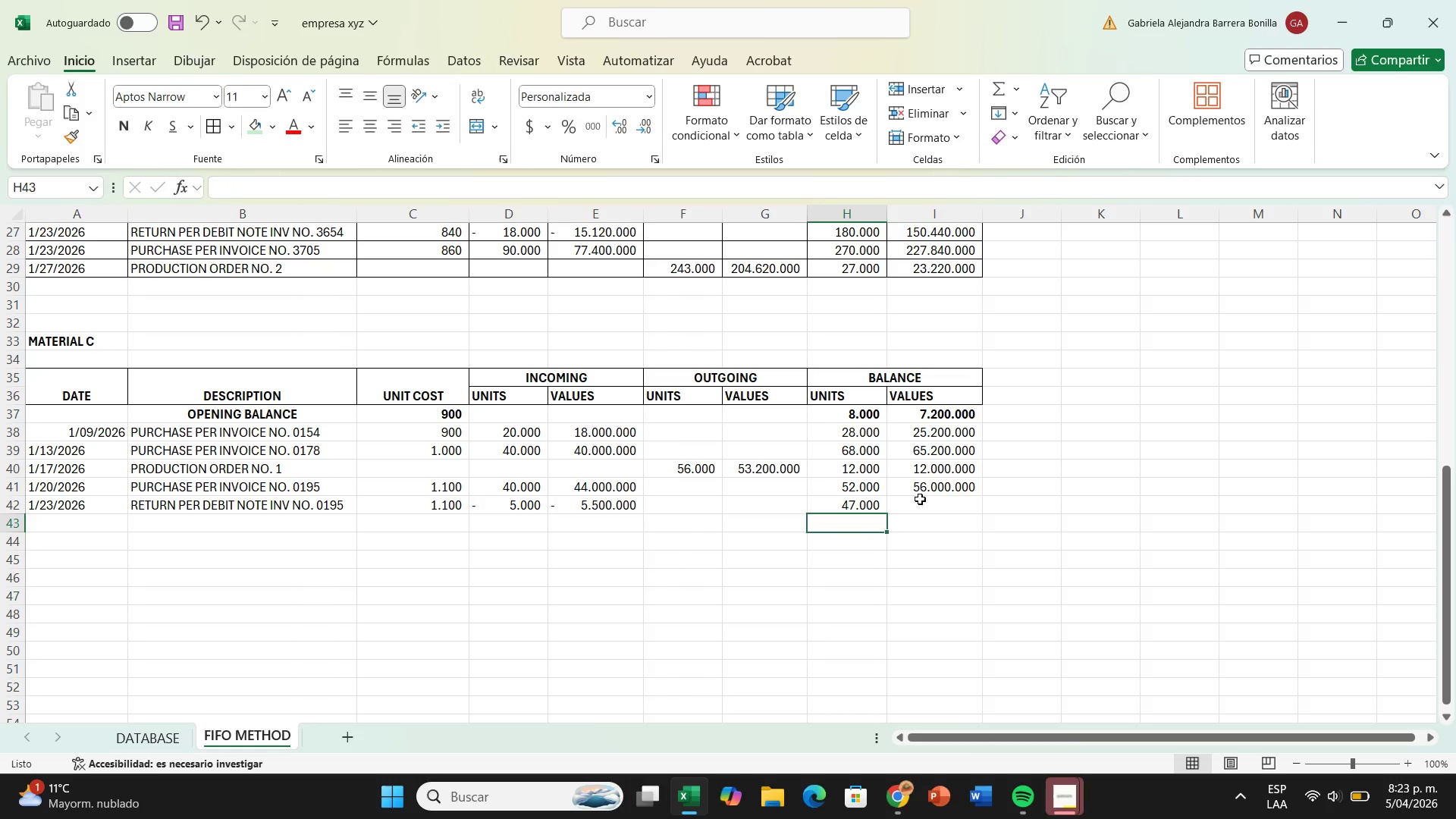 
left_click([922, 500])
 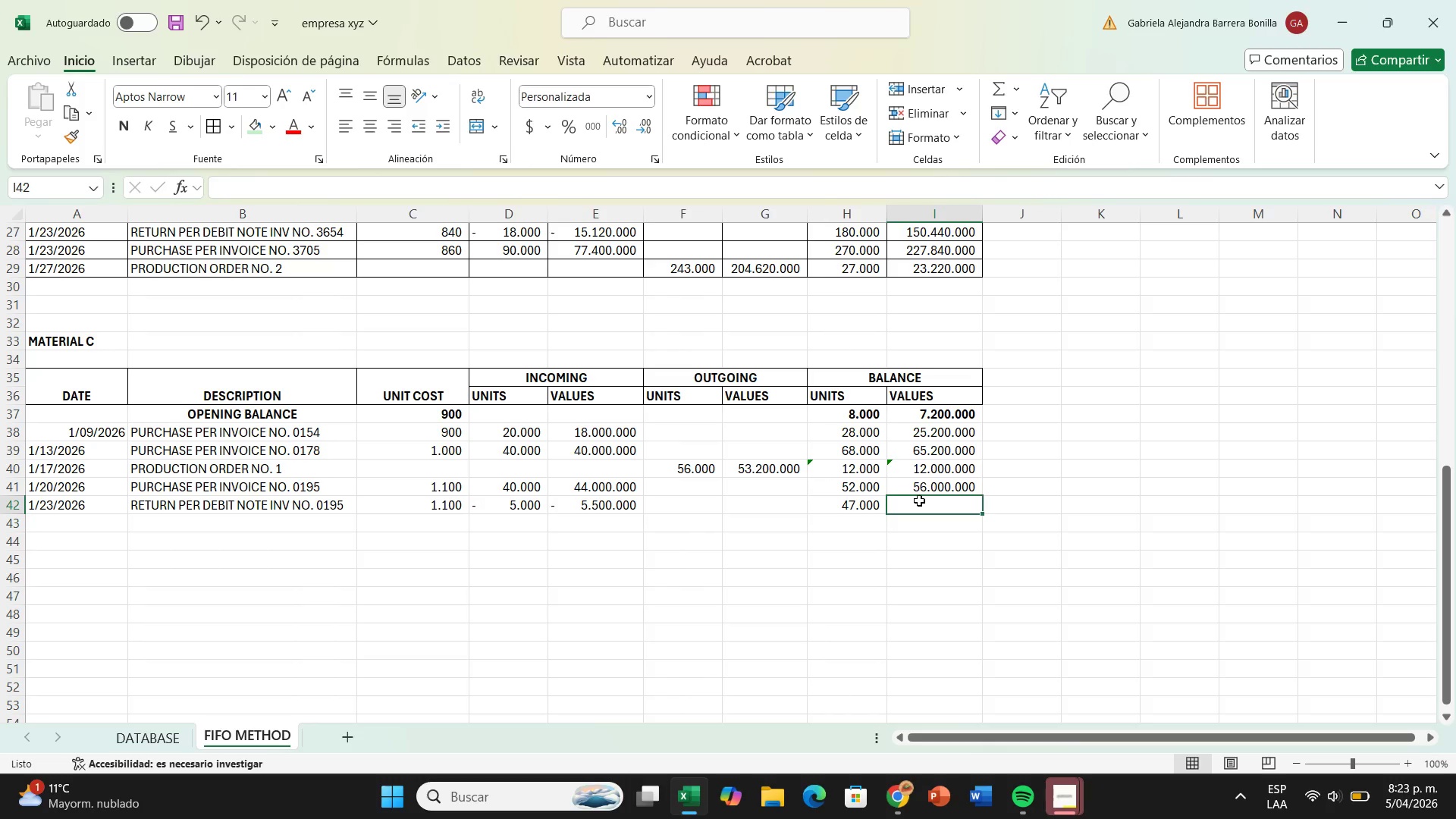 
hold_key(key=ArrowRight, duration=0.45)
 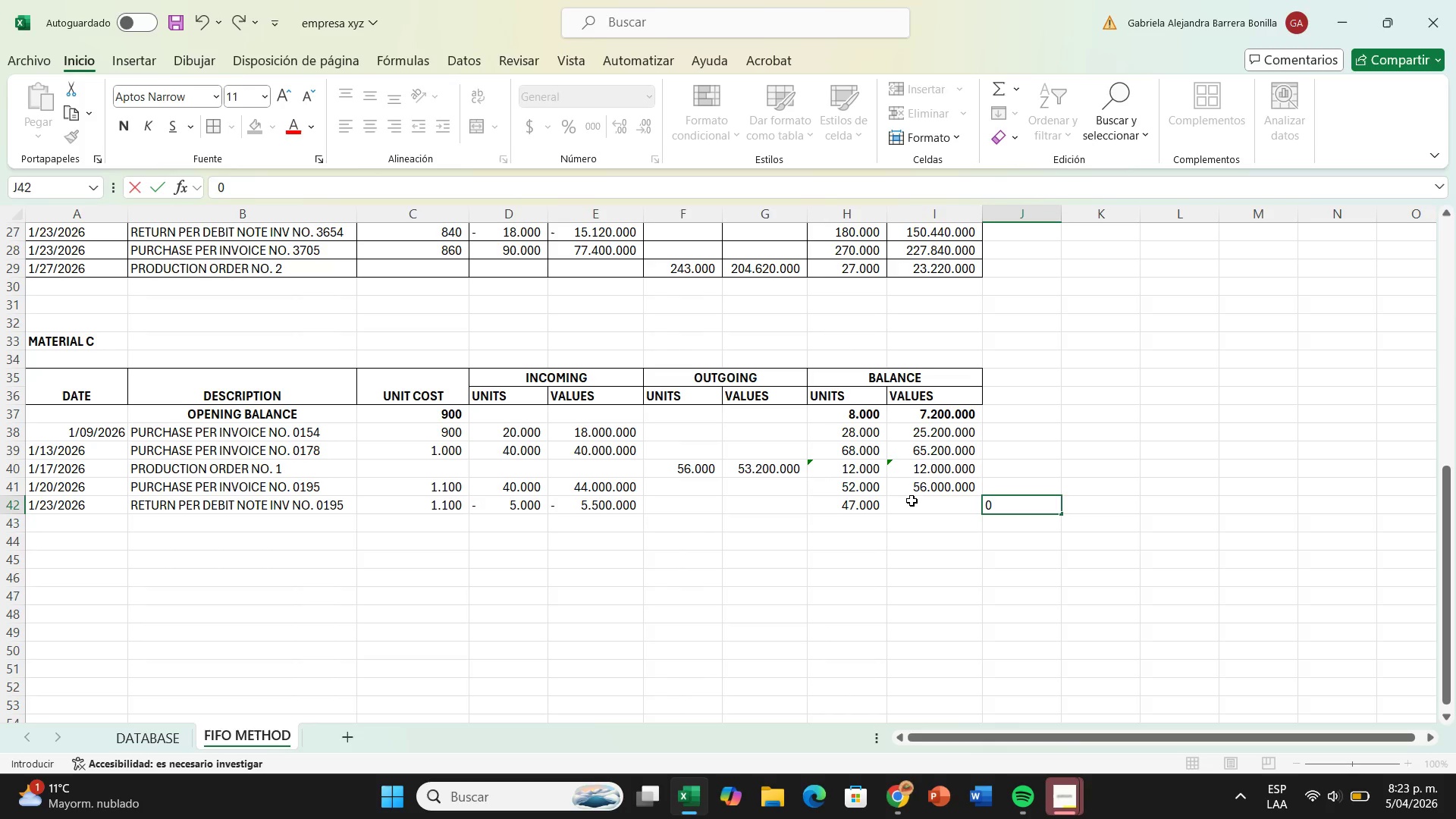 
key(0)
 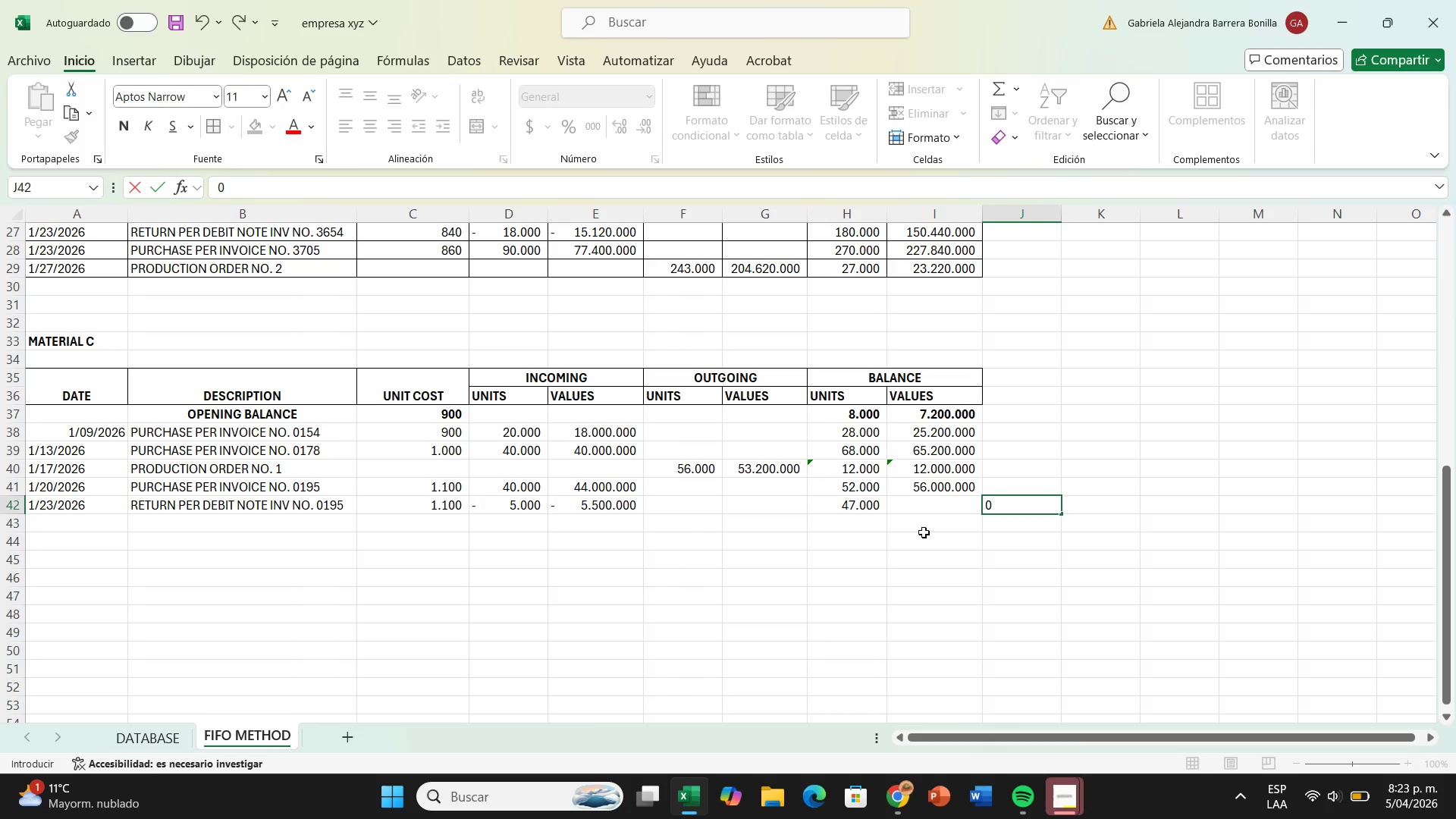 
key(Backspace)
 